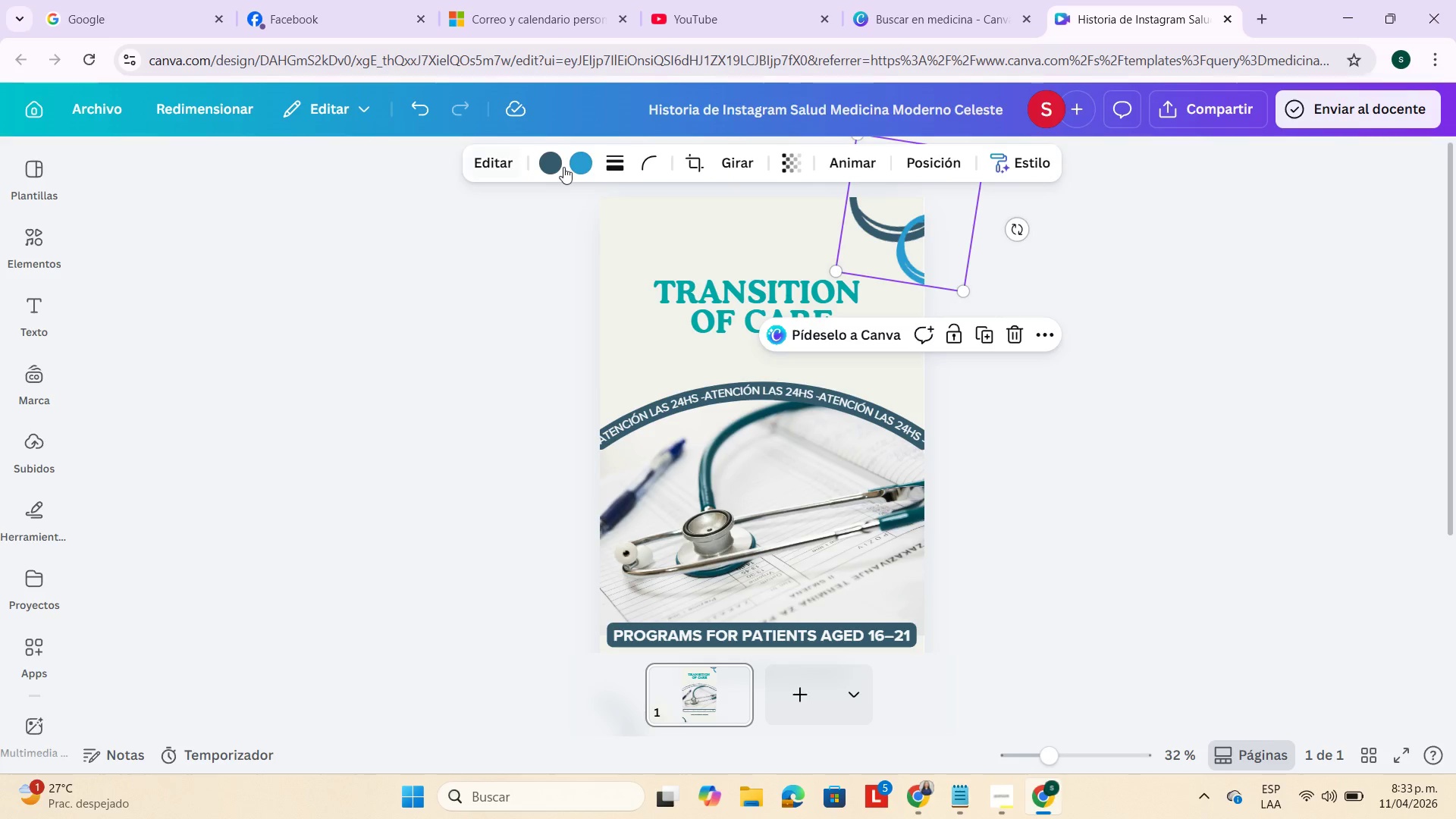 
left_click([577, 163])
 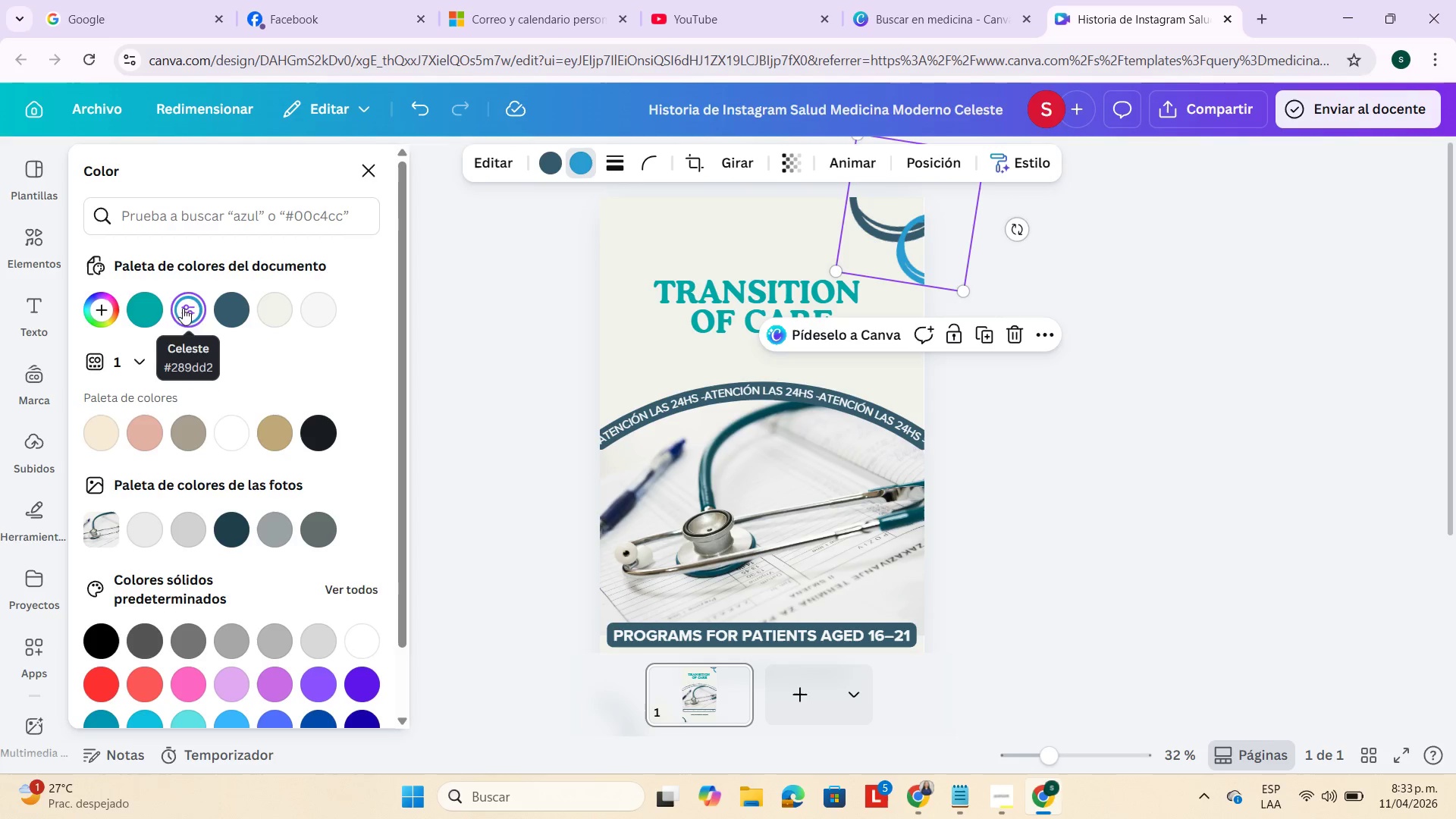 
left_click([151, 302])
 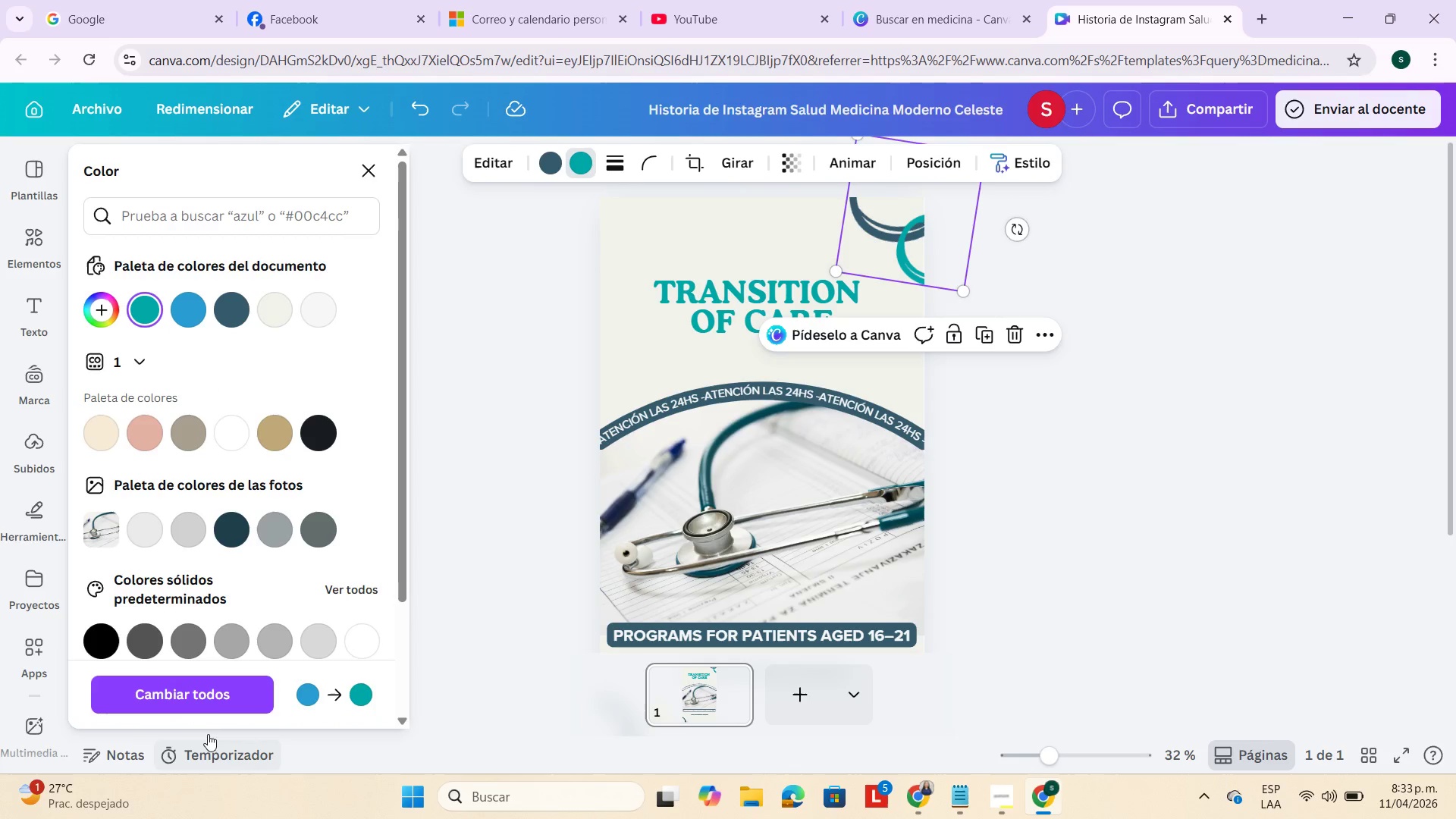 
left_click([215, 695])
 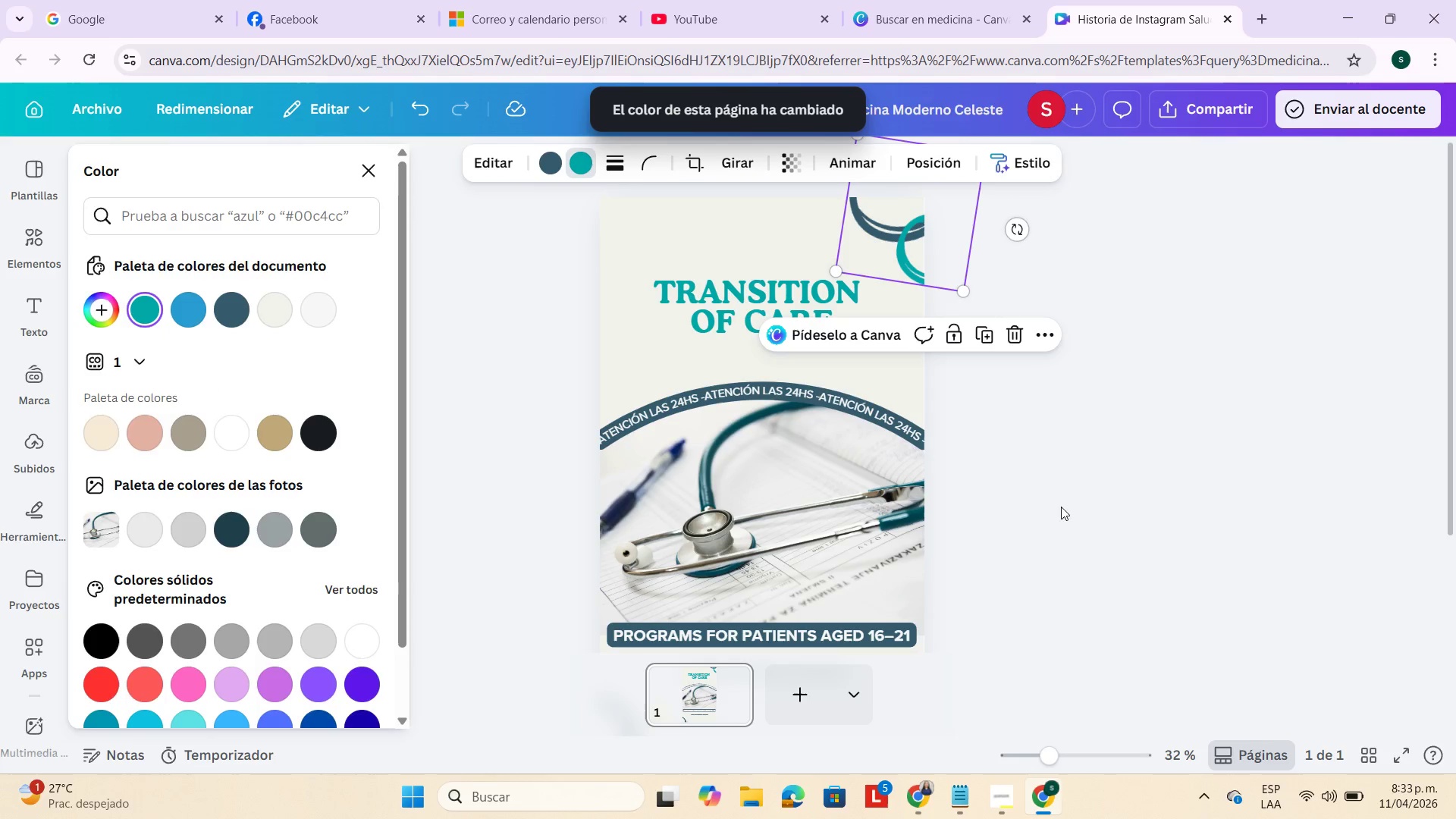 
double_click([1067, 505])
 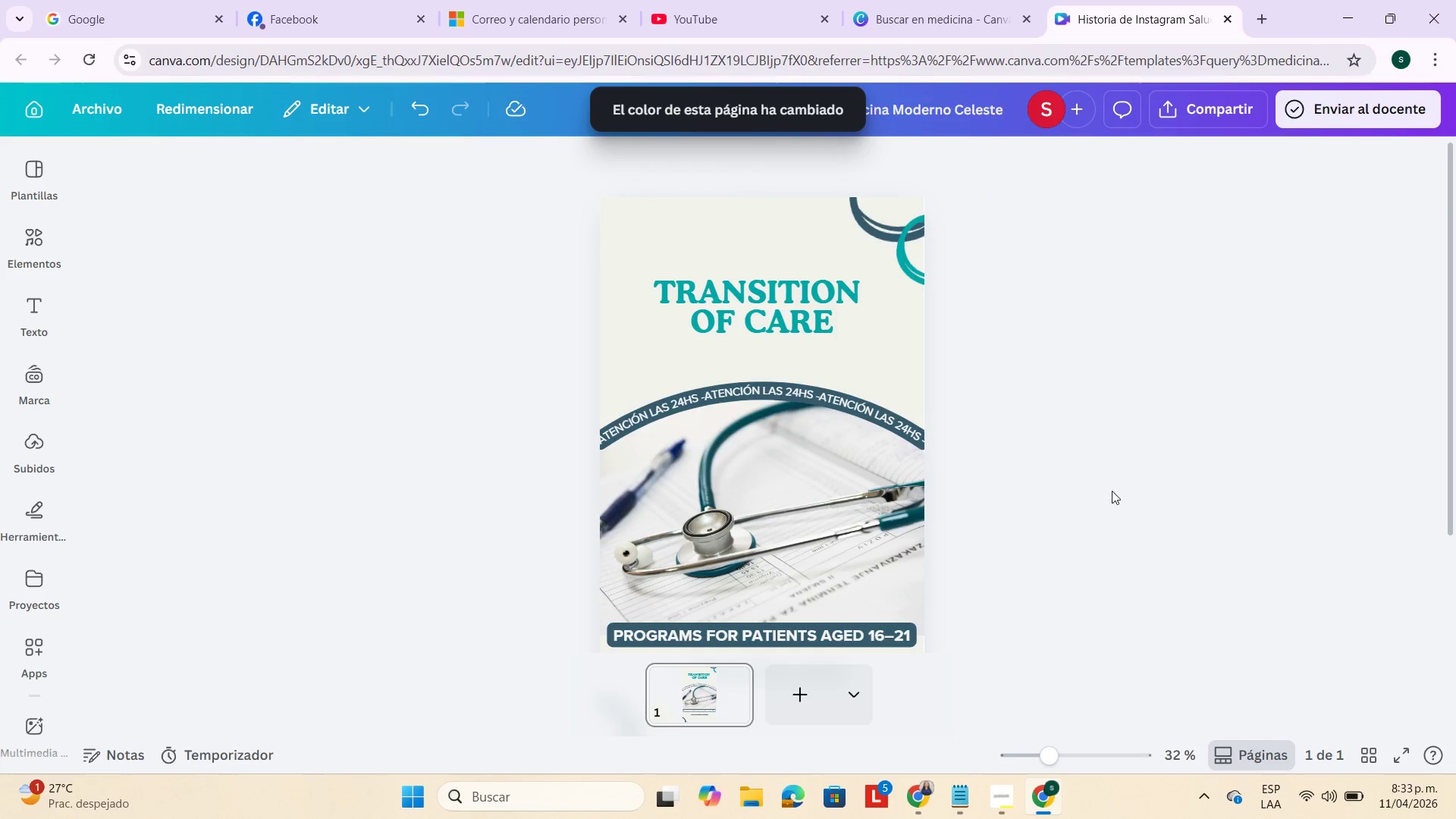 
scroll: coordinate [1112, 491], scroll_direction: down, amount: 3.0
 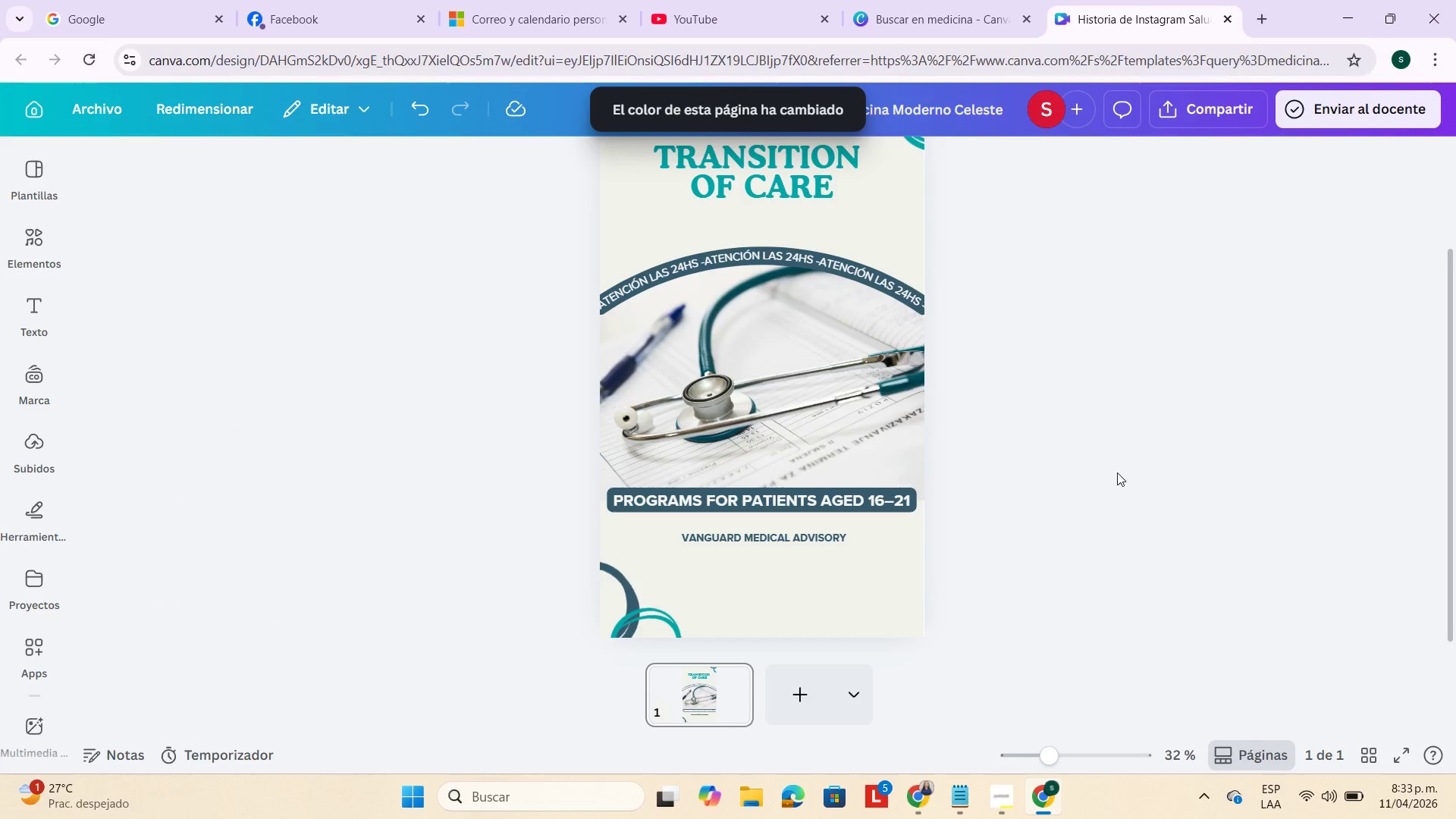 
left_click([1128, 454])
 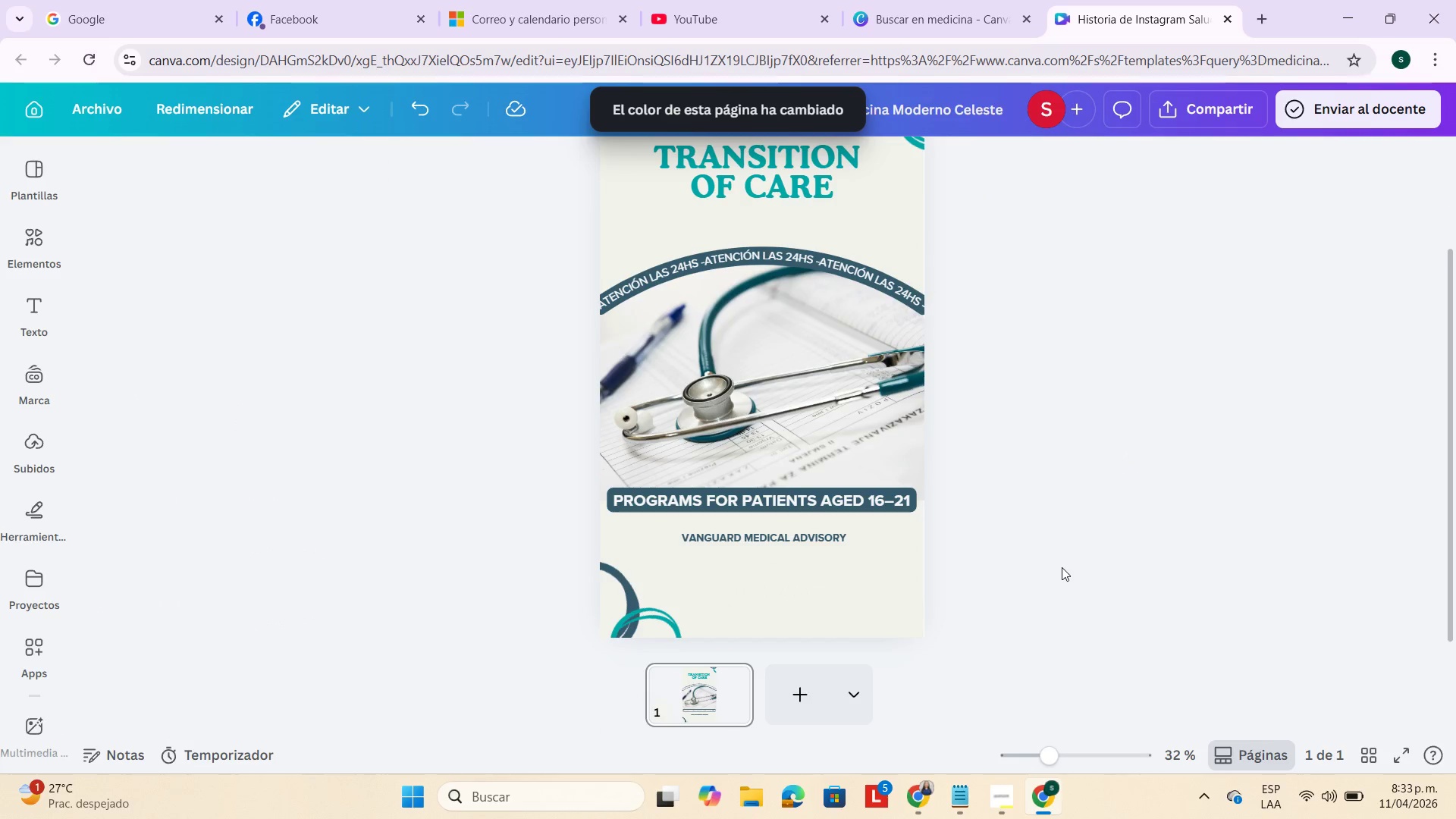 
scroll: coordinate [1006, 558], scroll_direction: up, amount: 3.0
 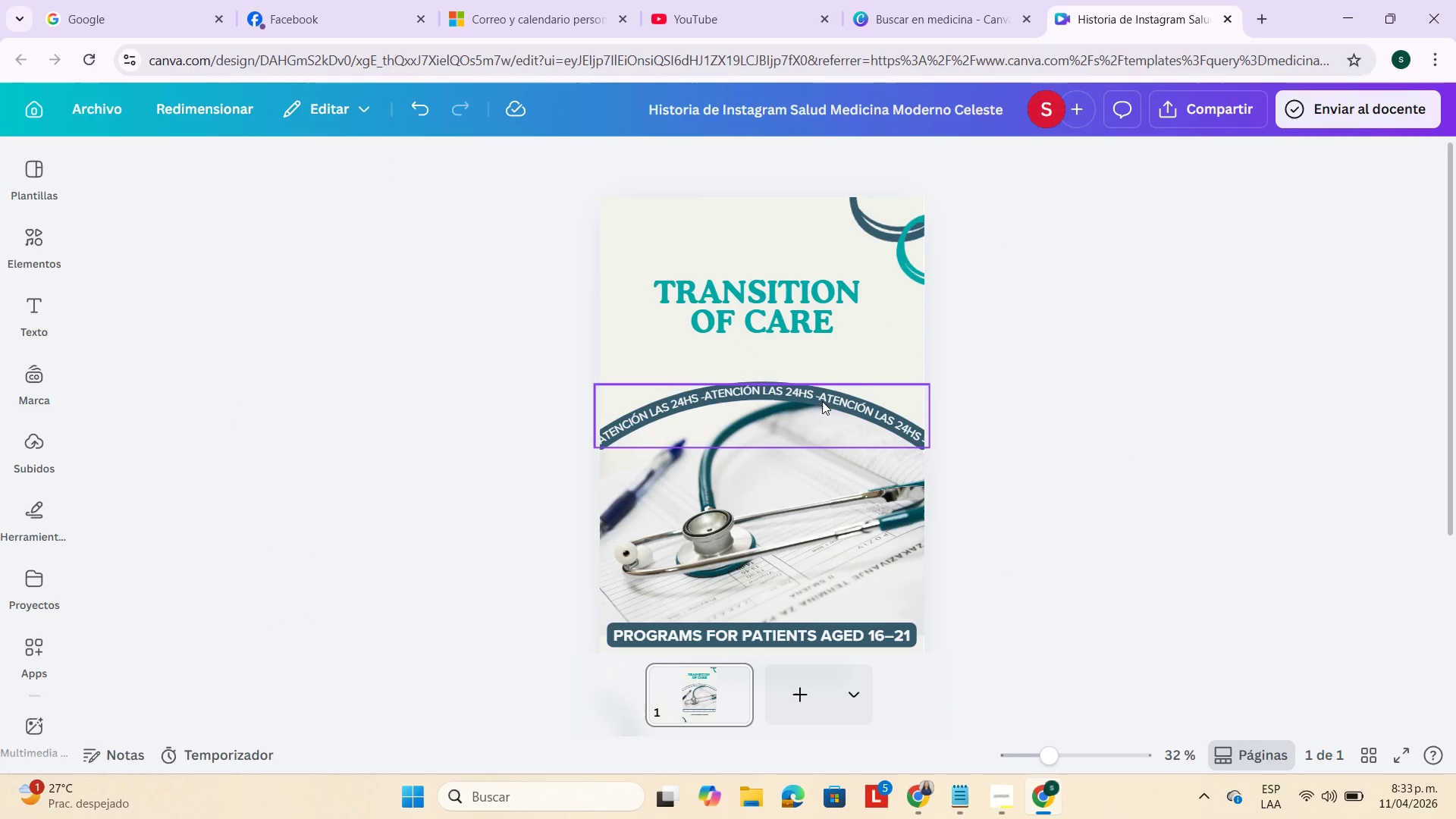 
double_click([813, 388])
 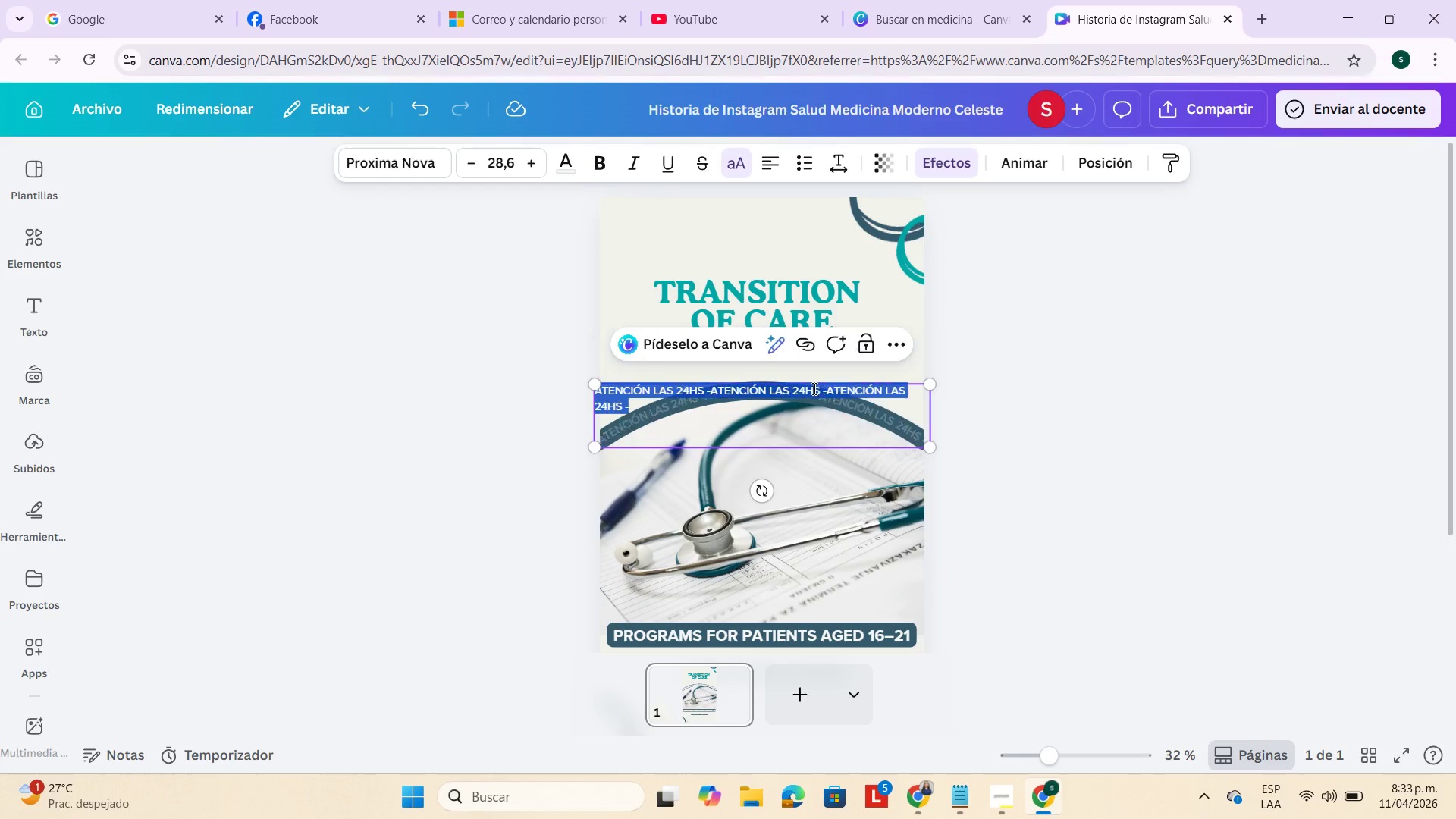 
triple_click([813, 388])
 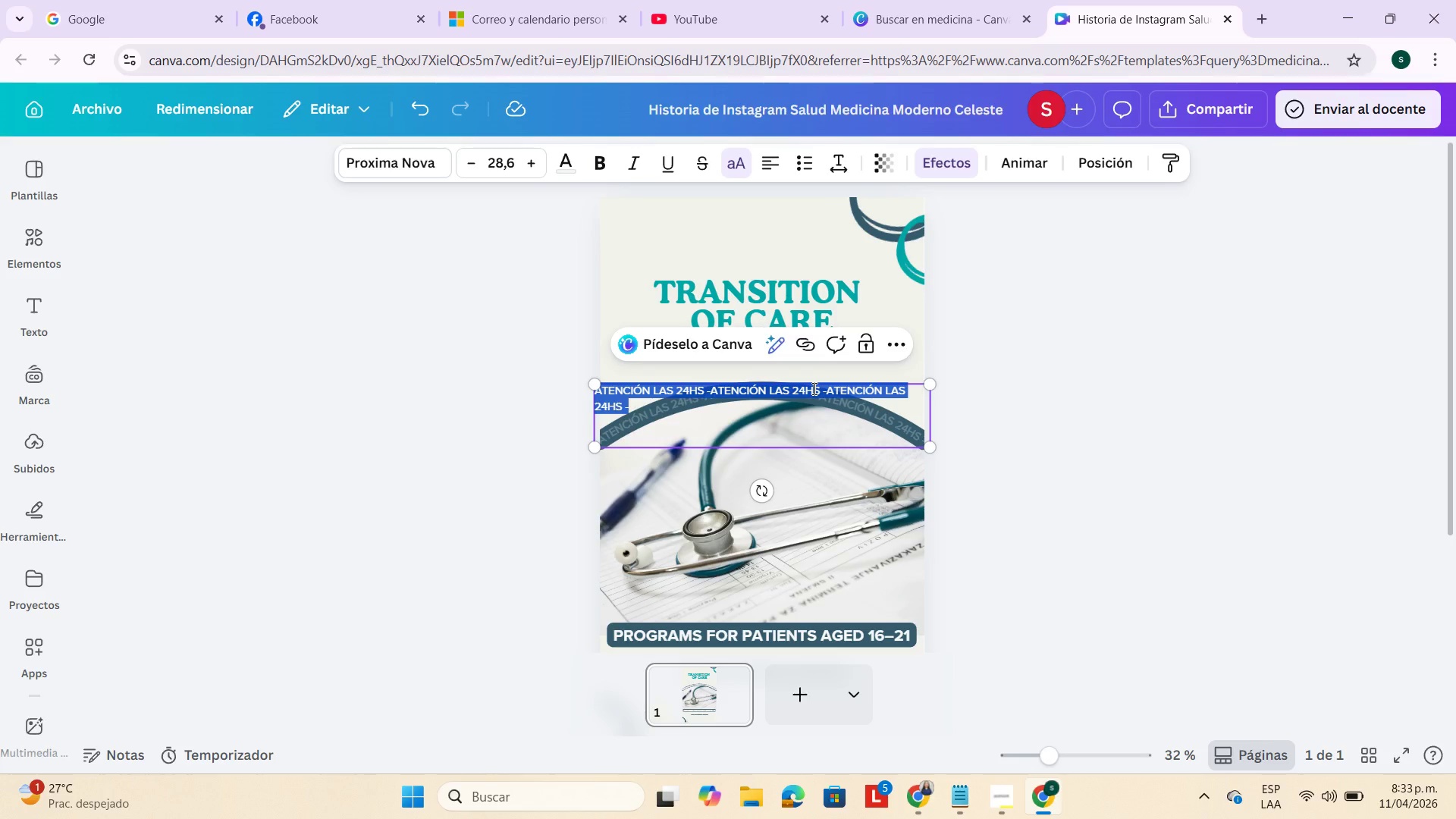 
key(Control+C)
 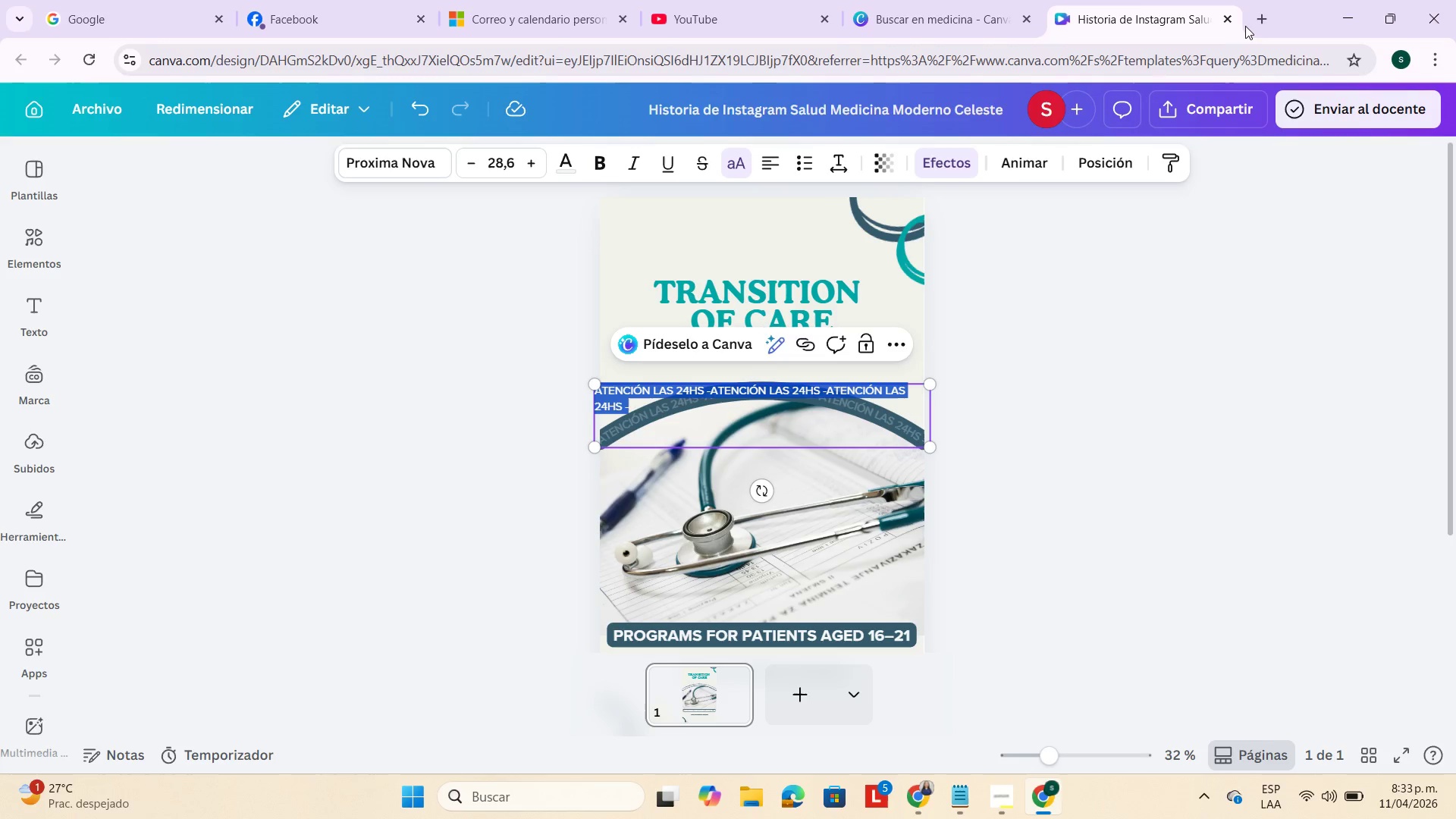 
left_click([1258, 25])
 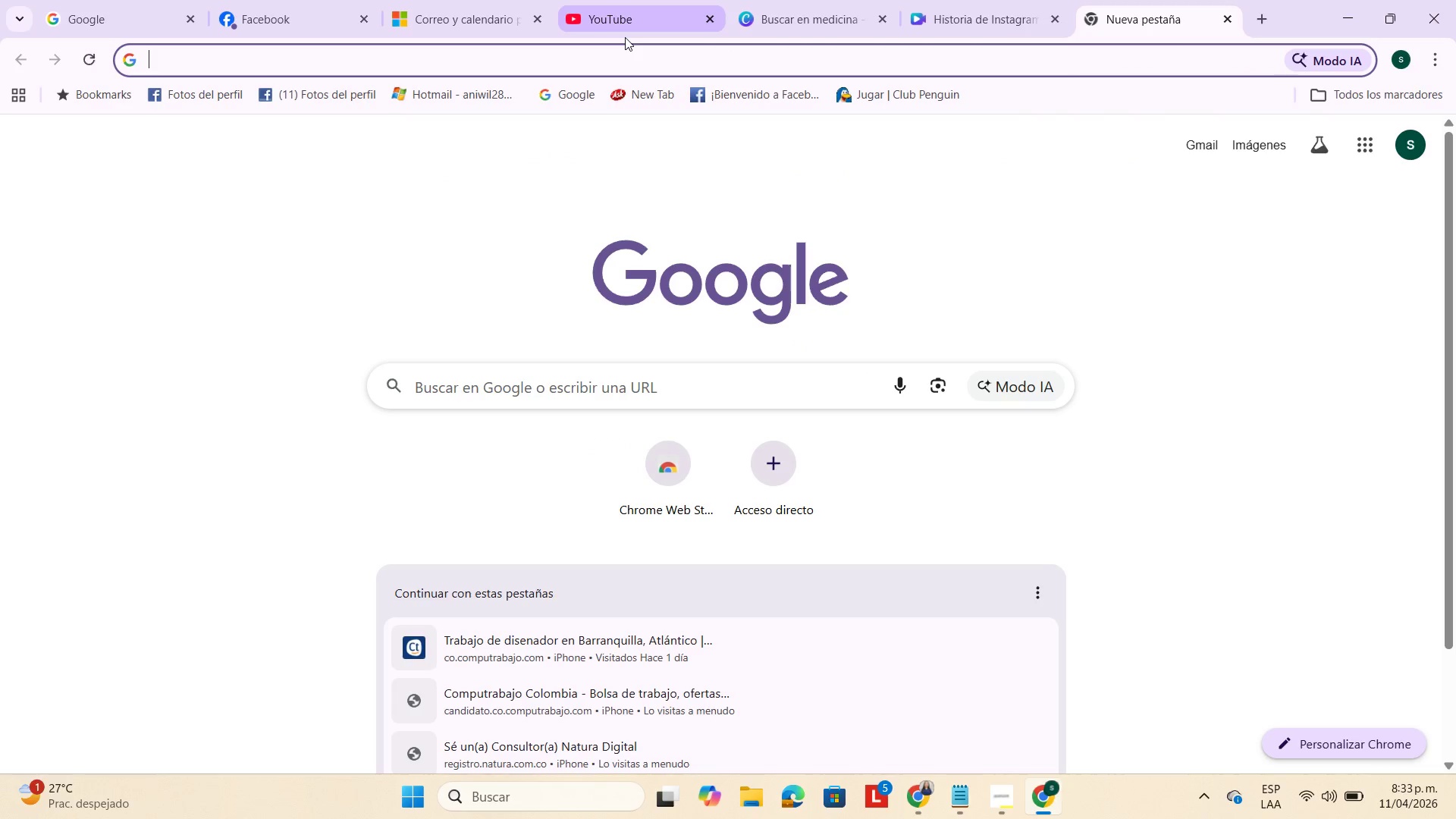 
type(trad)
 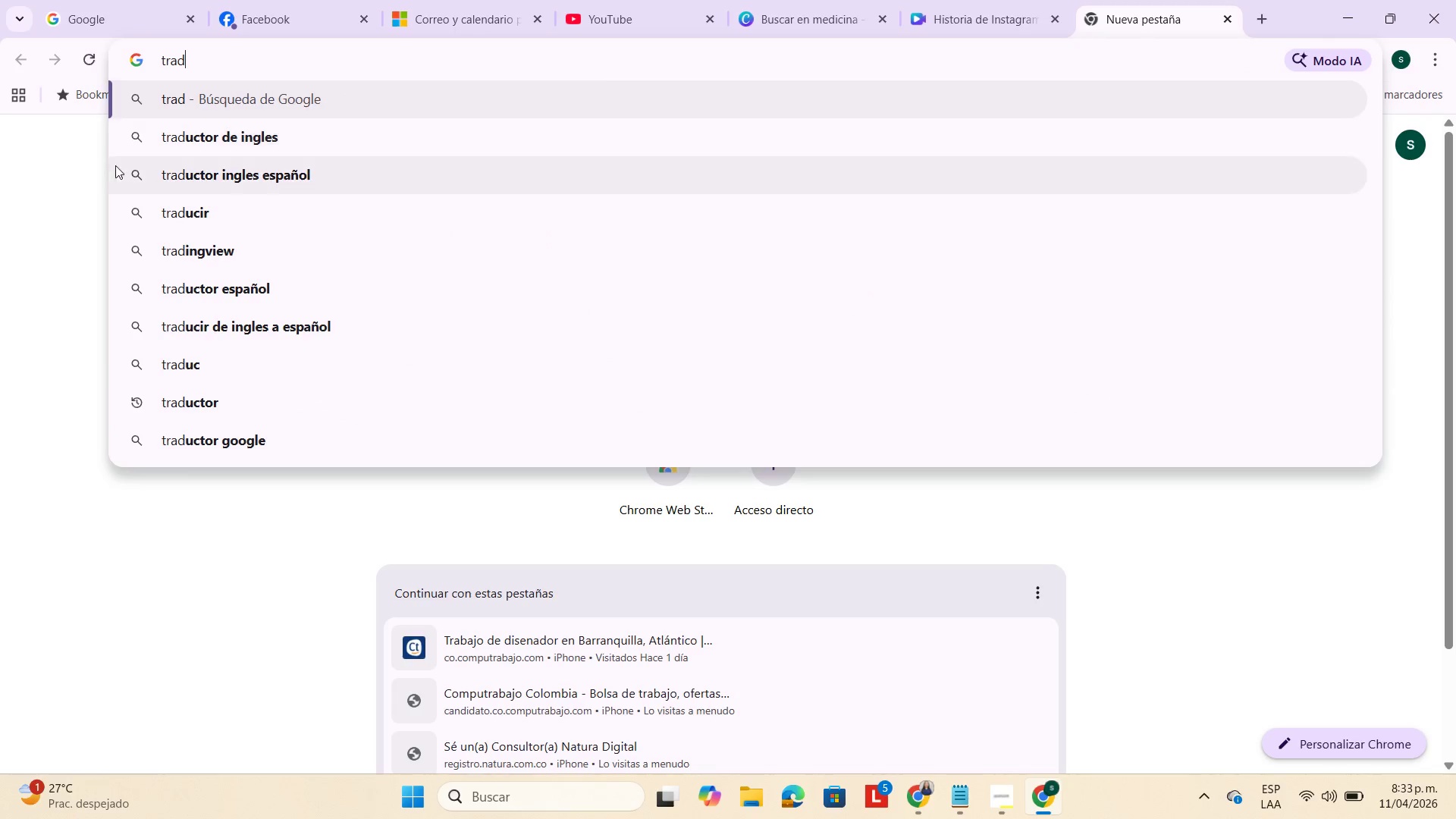 
left_click([208, 146])
 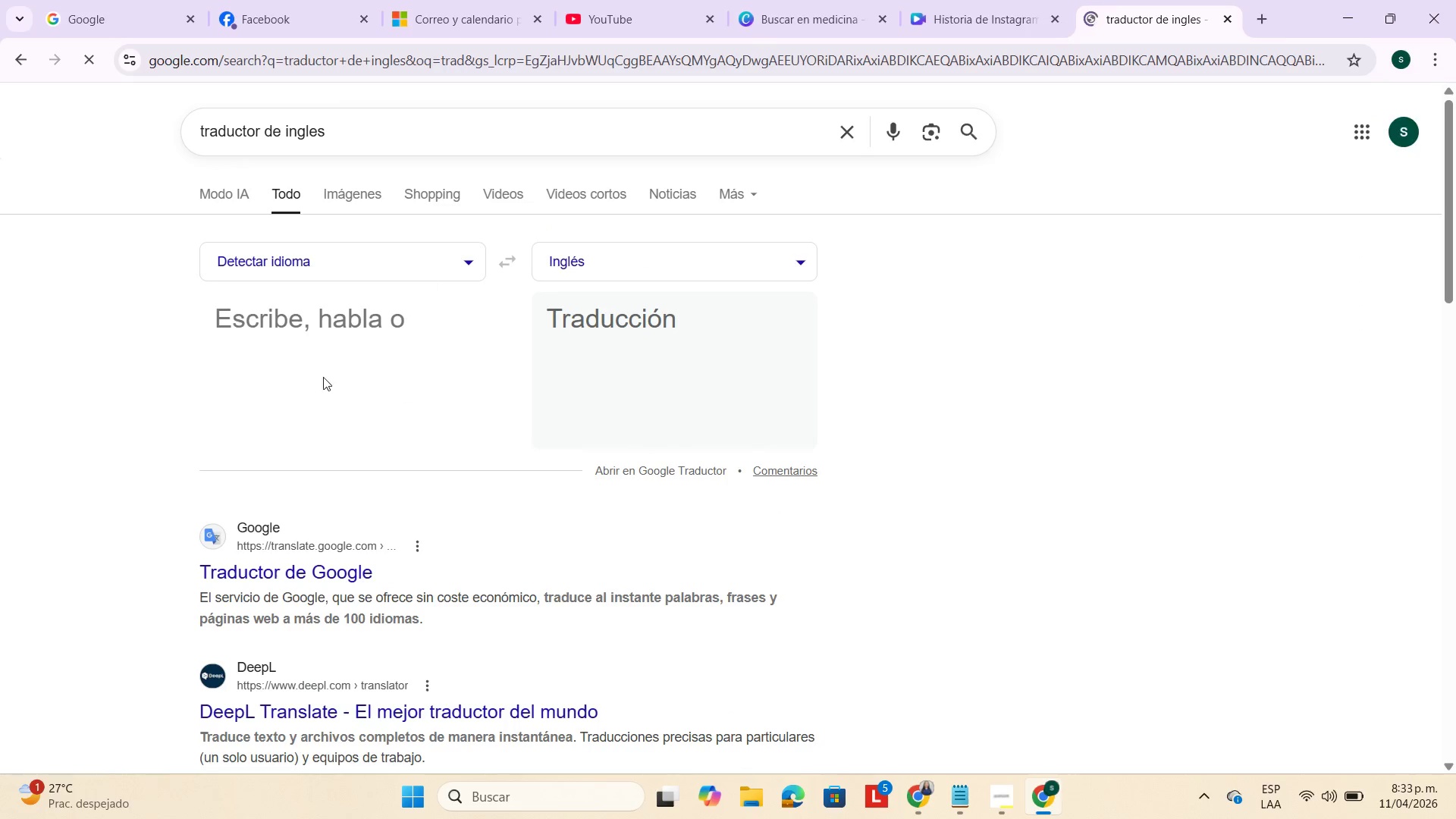 
left_click([323, 357])
 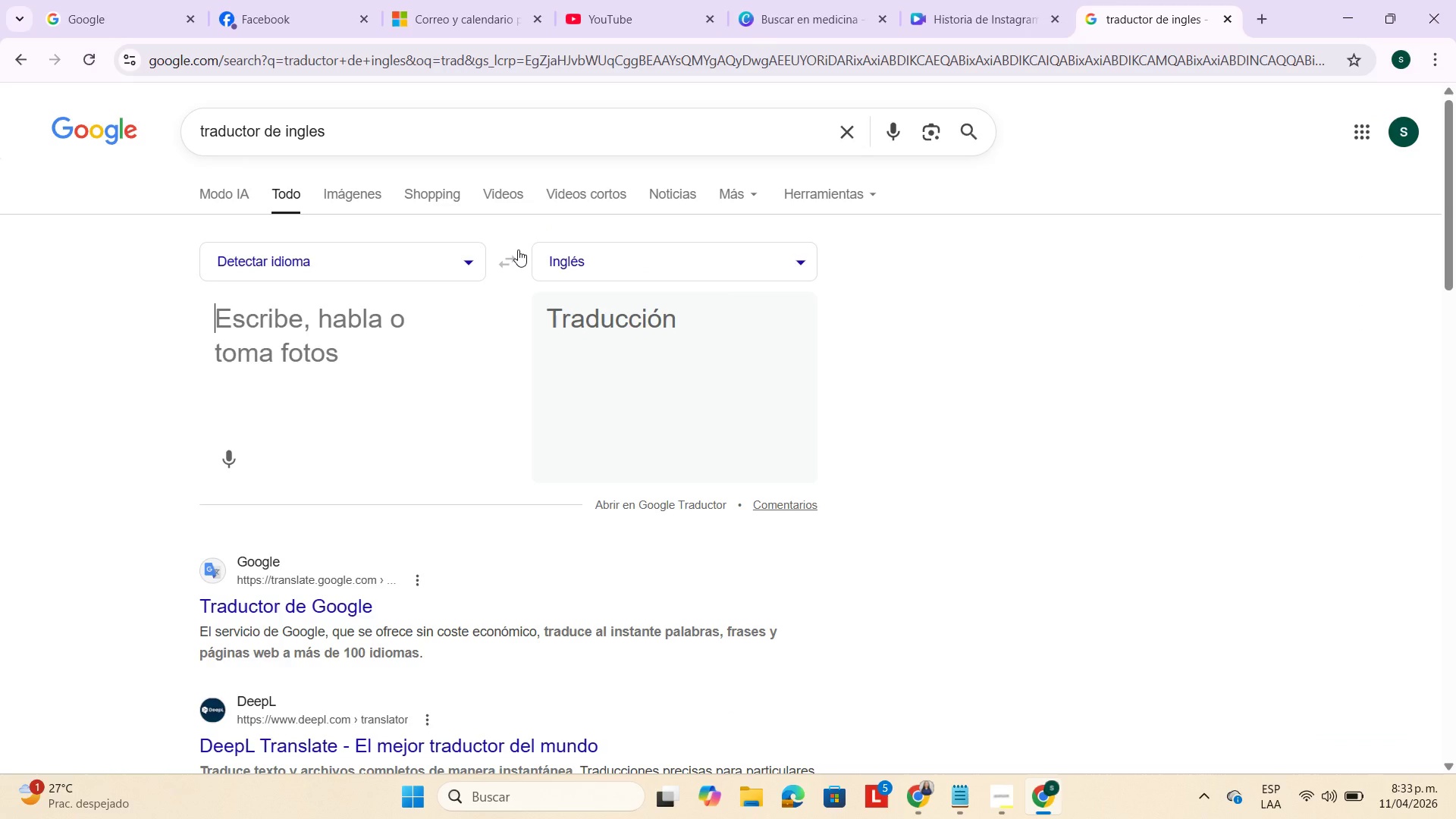 
key(Control+V)
 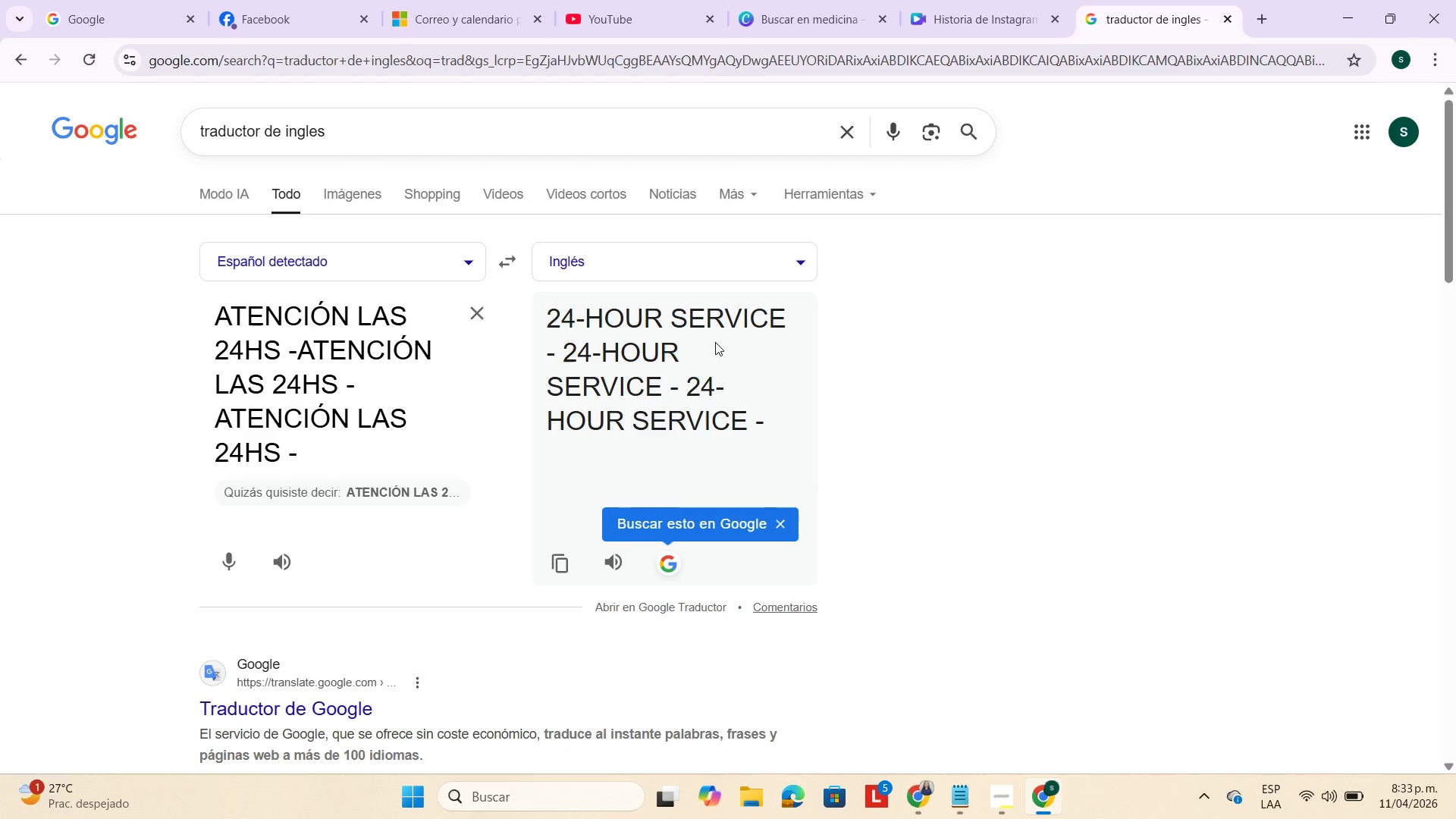 
double_click([736, 306])
 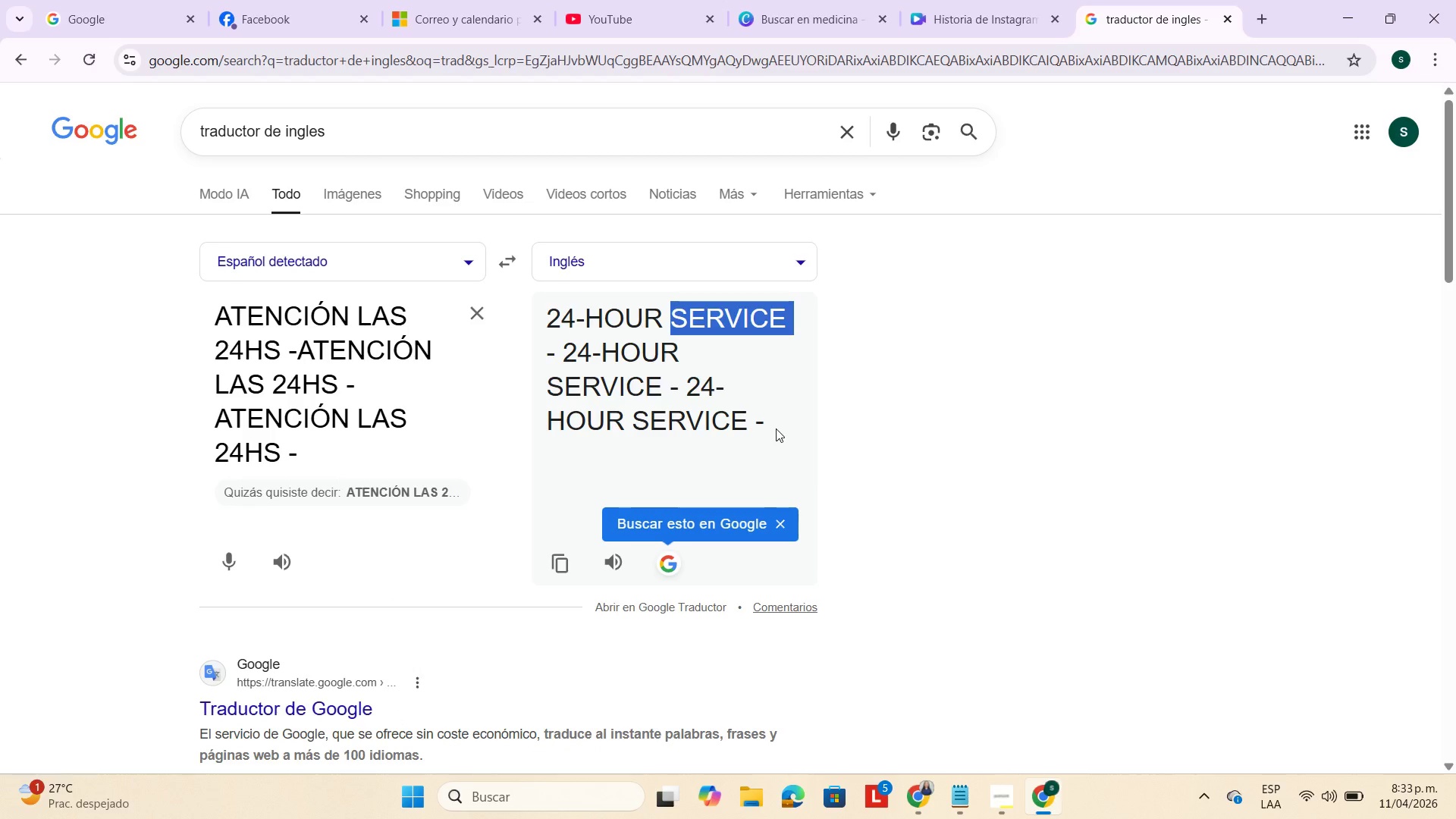 
left_click_drag(start_coordinate=[776, 428], to_coordinate=[547, 312])
 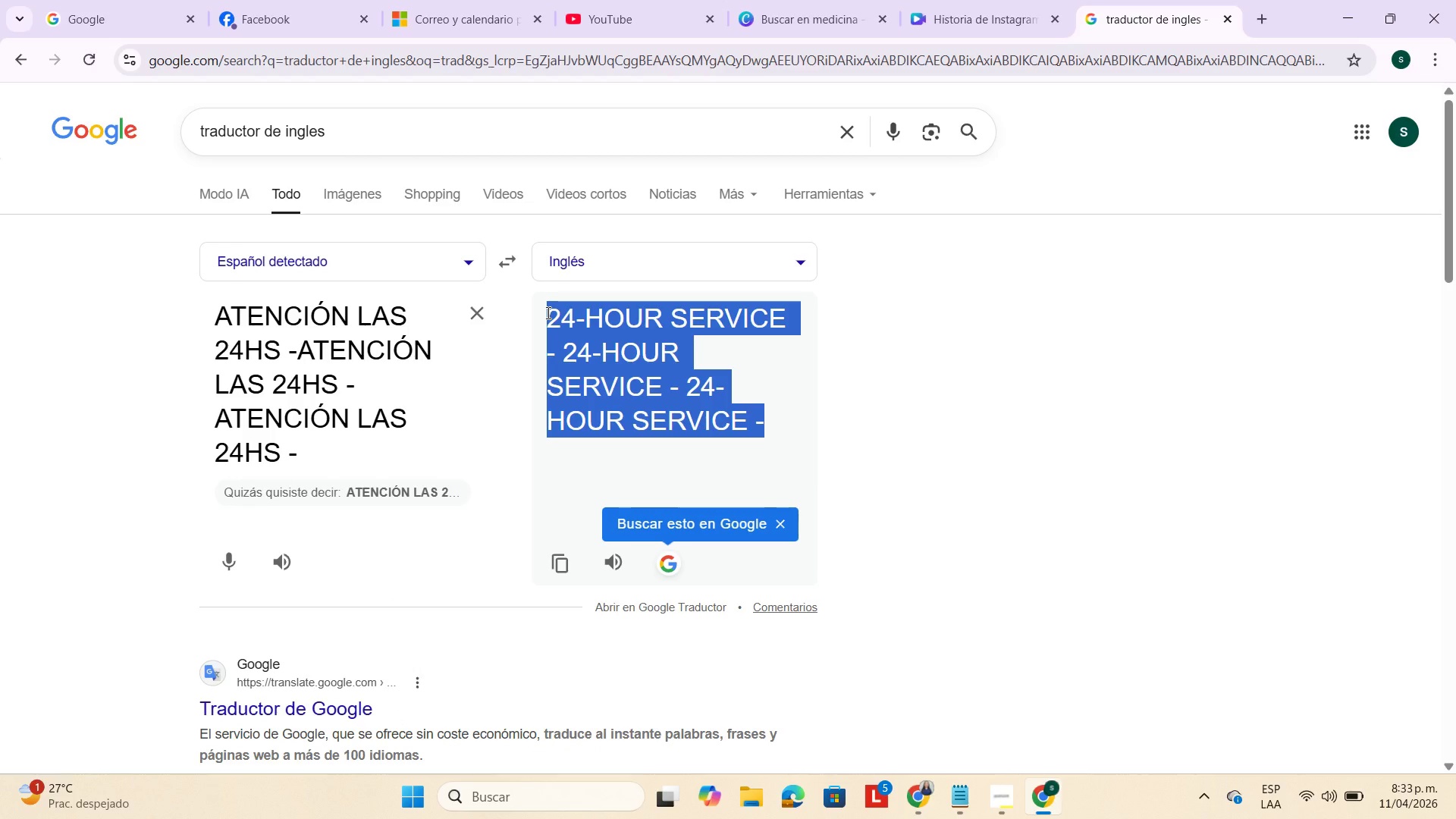 
key(Control+C)
 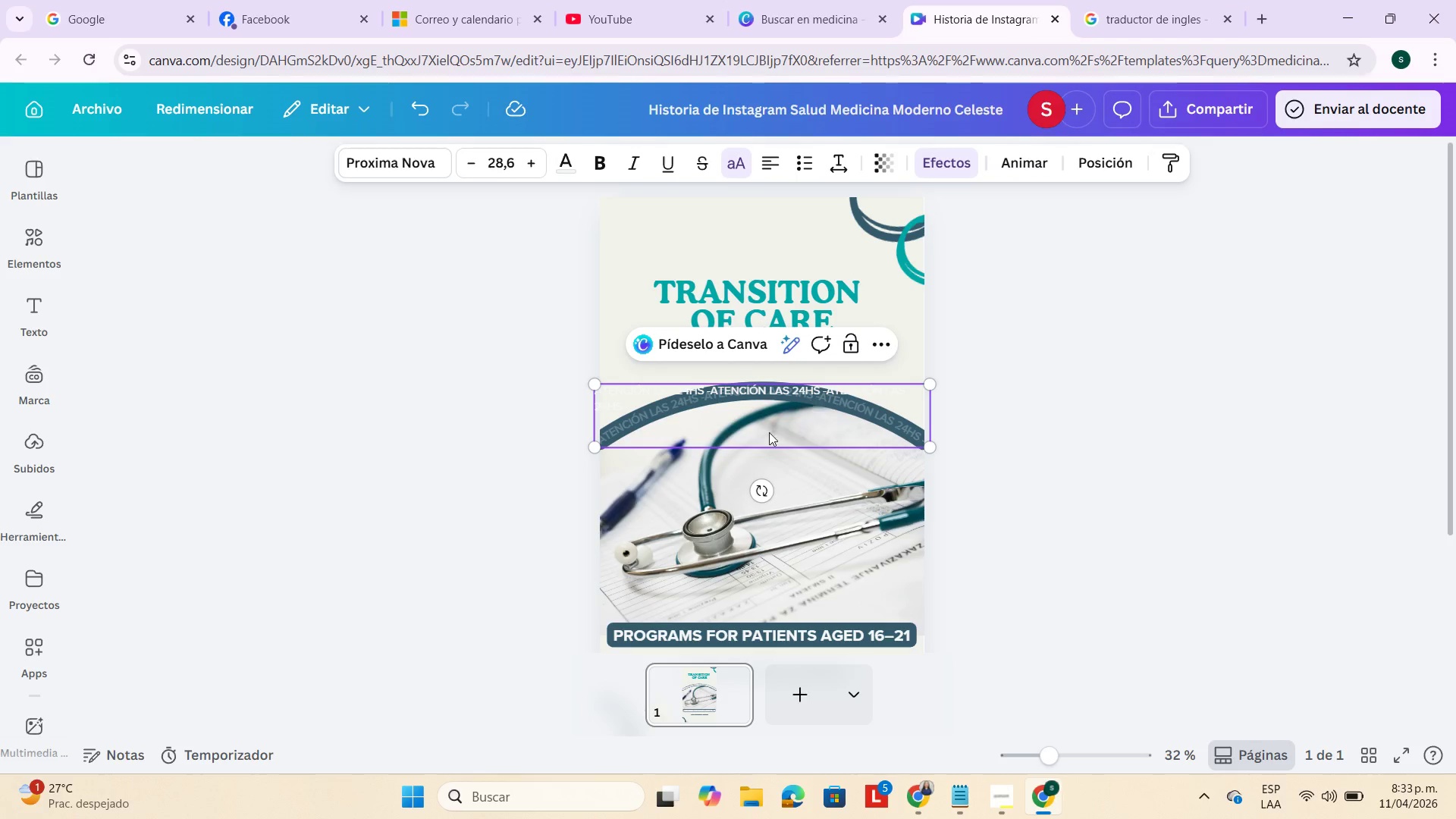 
double_click([762, 396])
 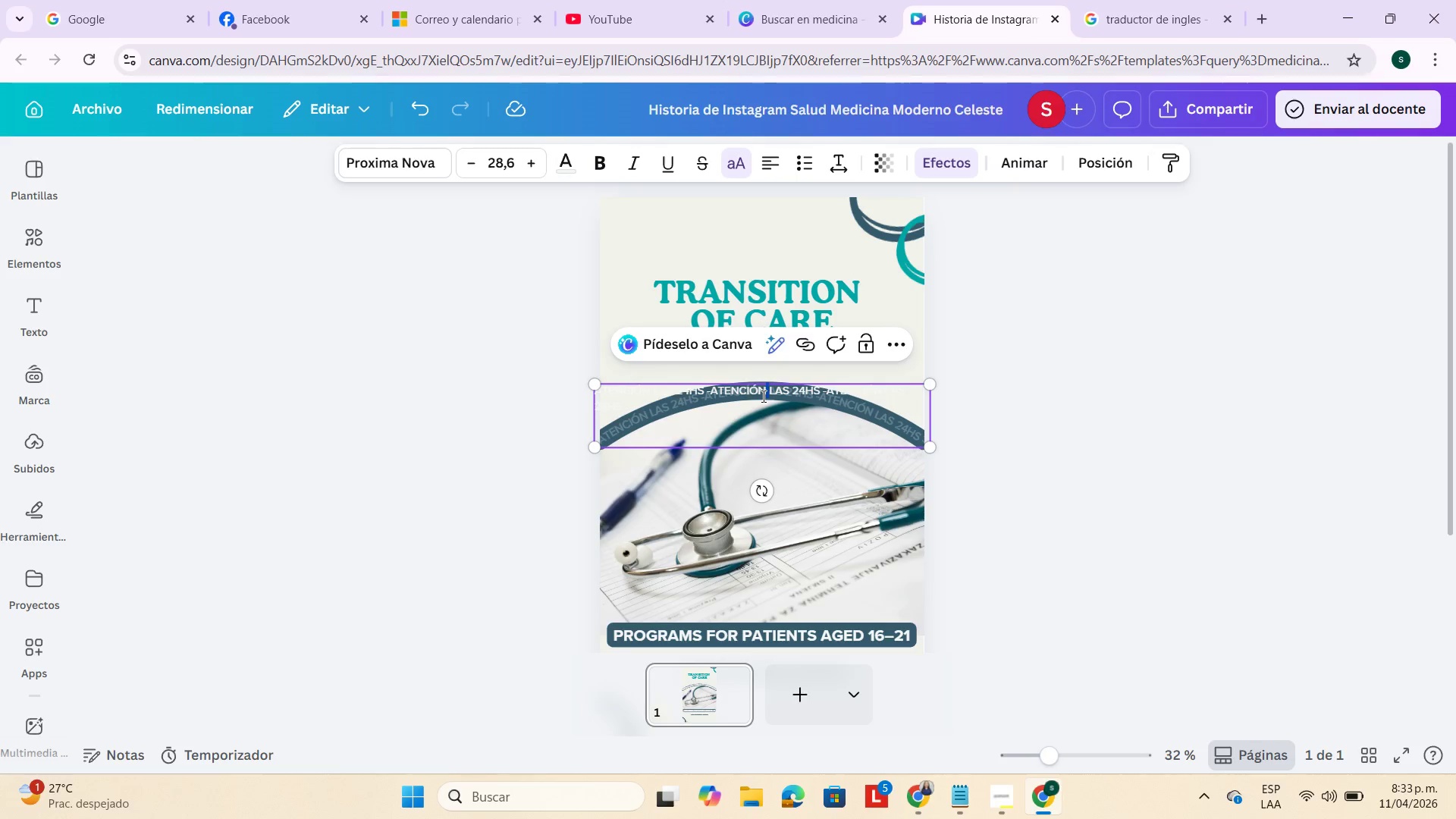 
triple_click([762, 396])
 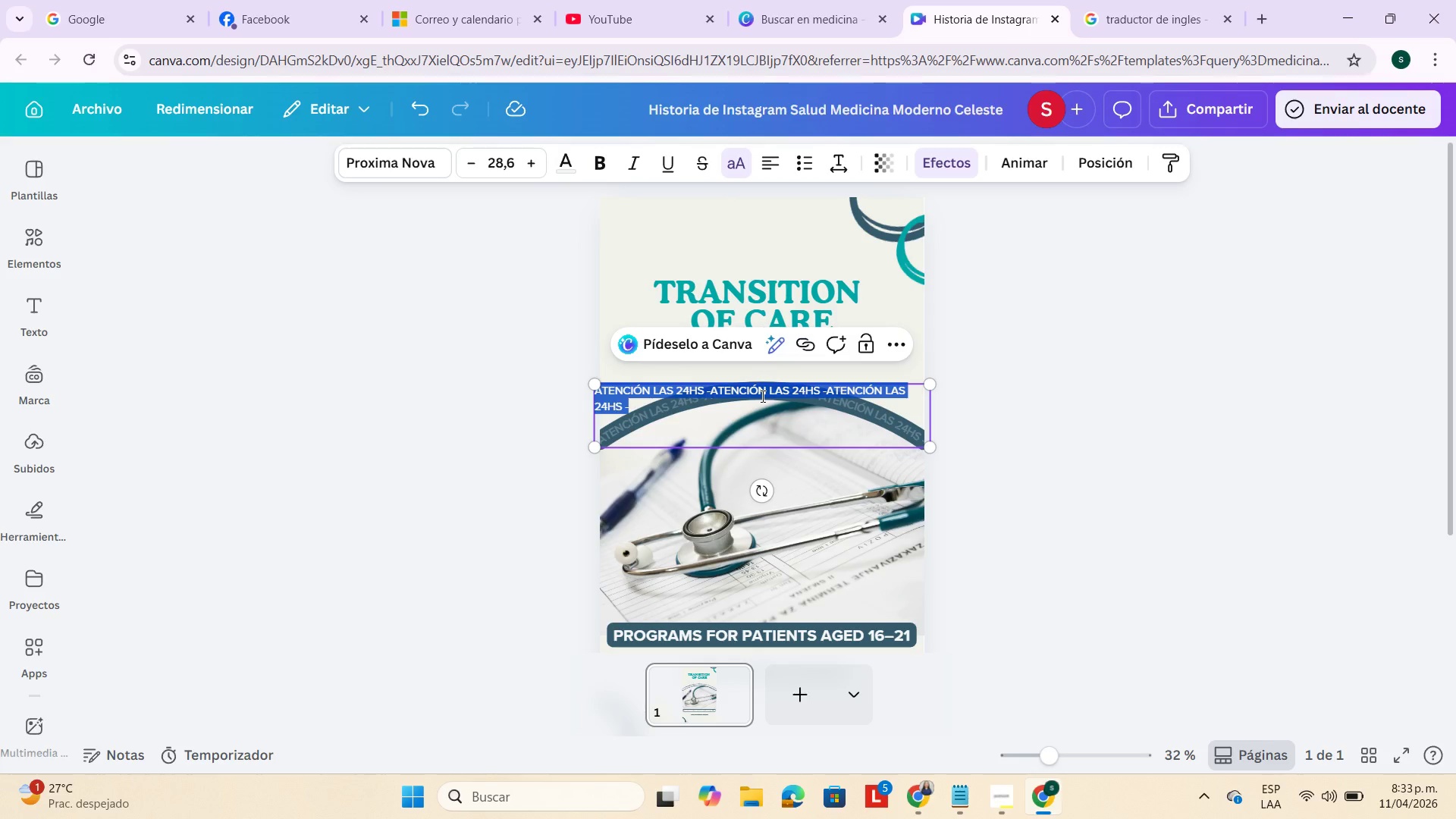 
key(Backspace)
 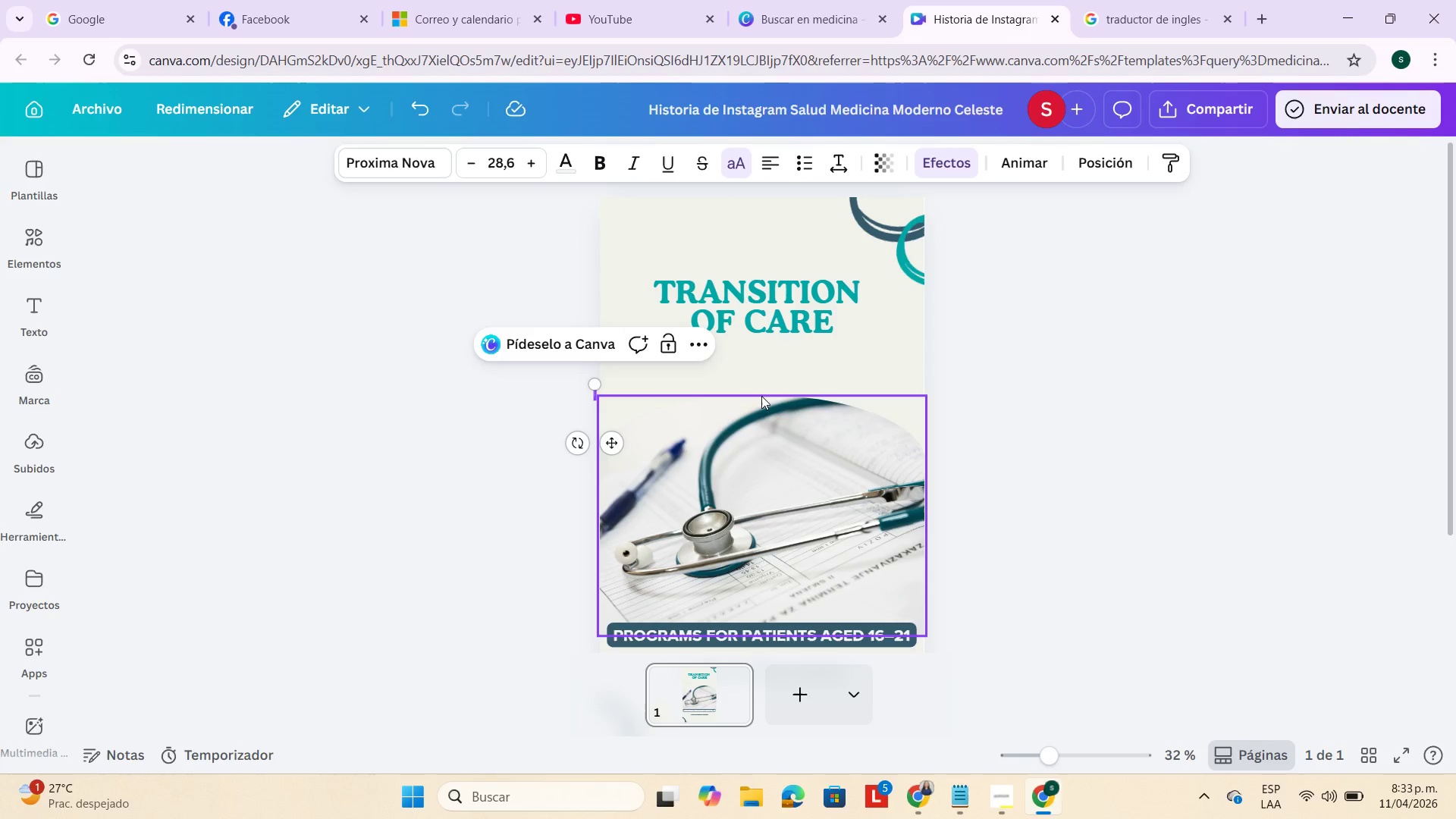 
key(Control+ControlLeft)
 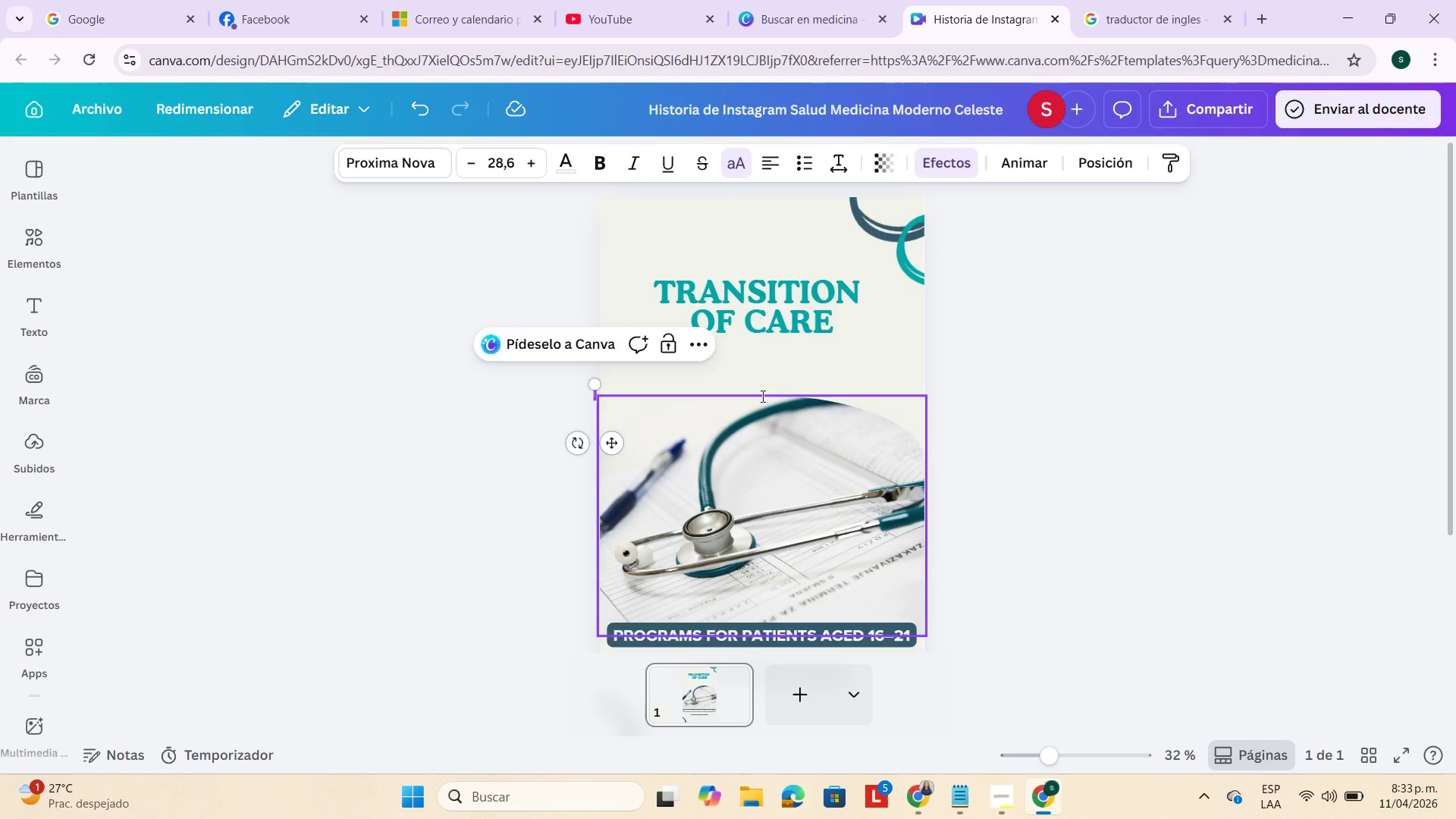 
key(Control+V)
 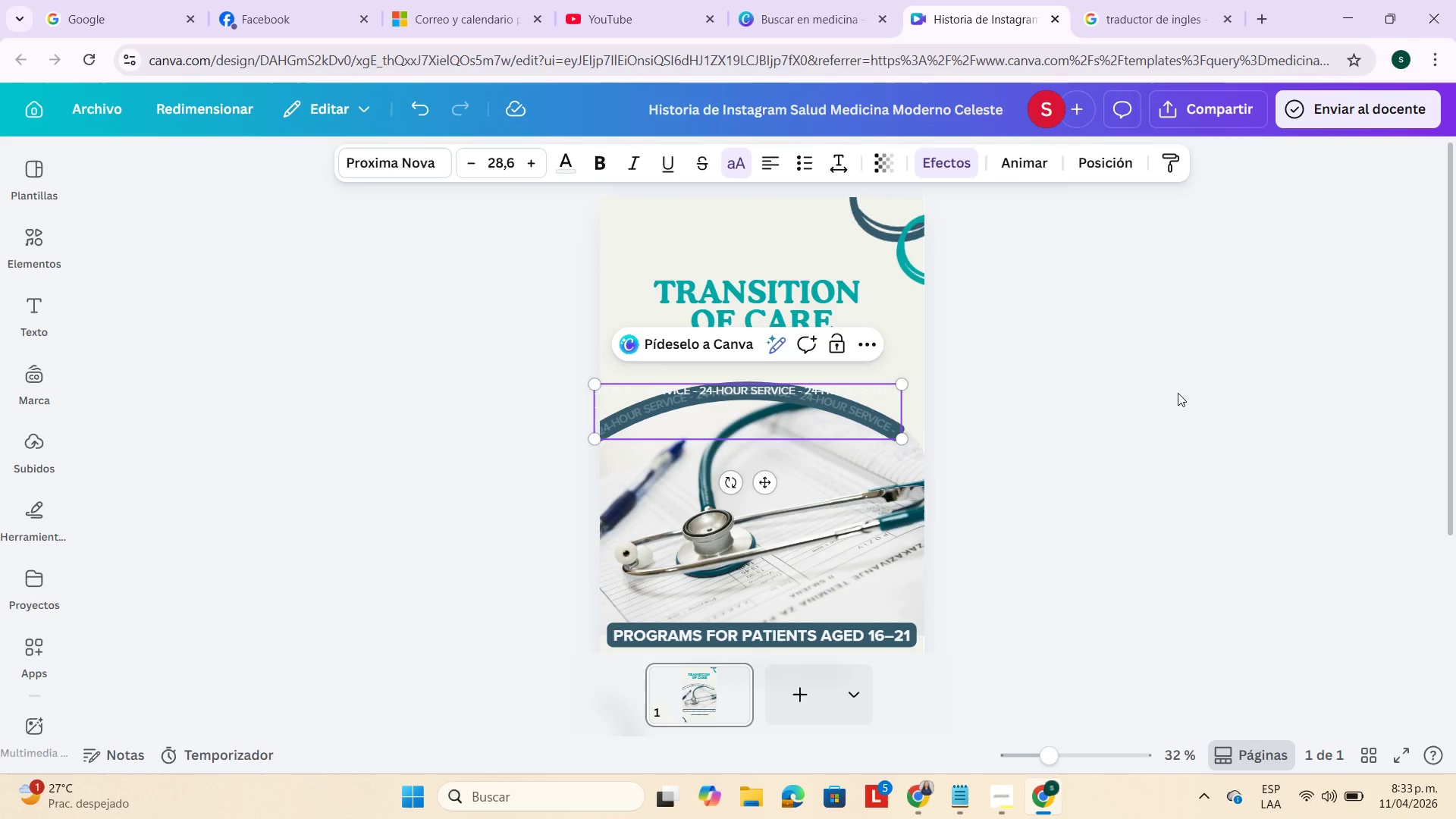 
left_click([1223, 393])
 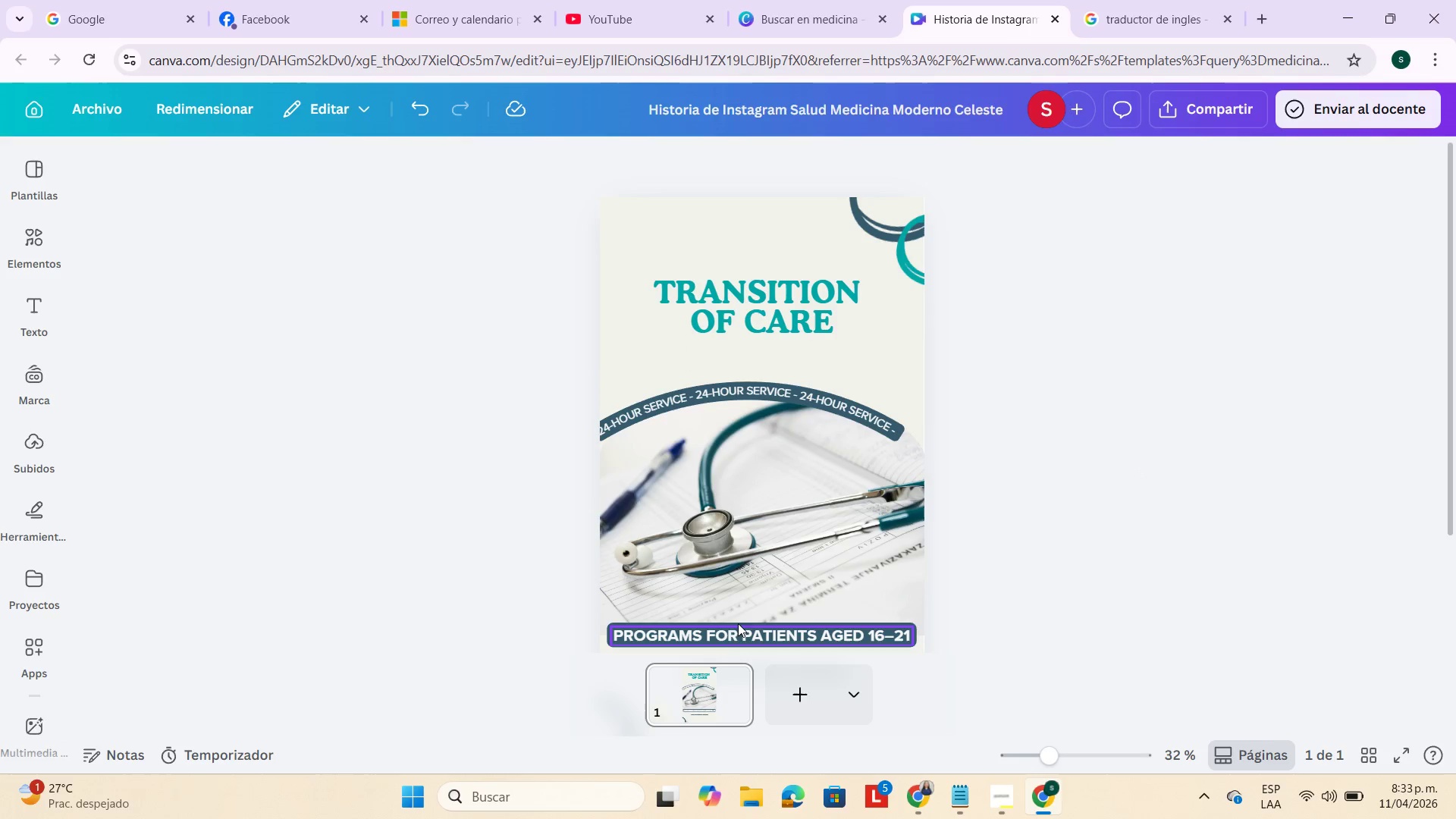 
left_click([1154, 517])
 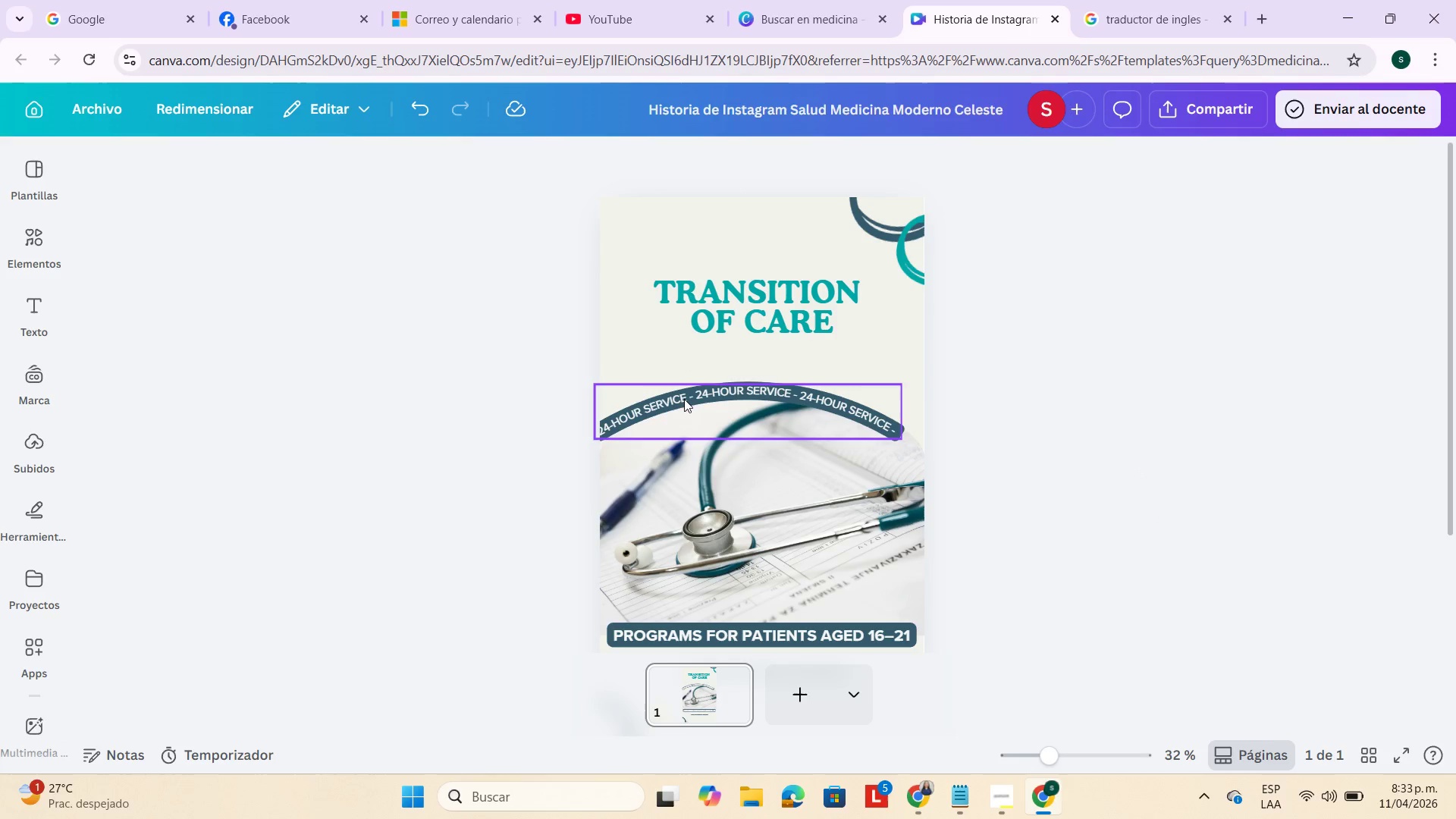 
left_click_drag(start_coordinate=[678, 397], to_coordinate=[691, 397])
 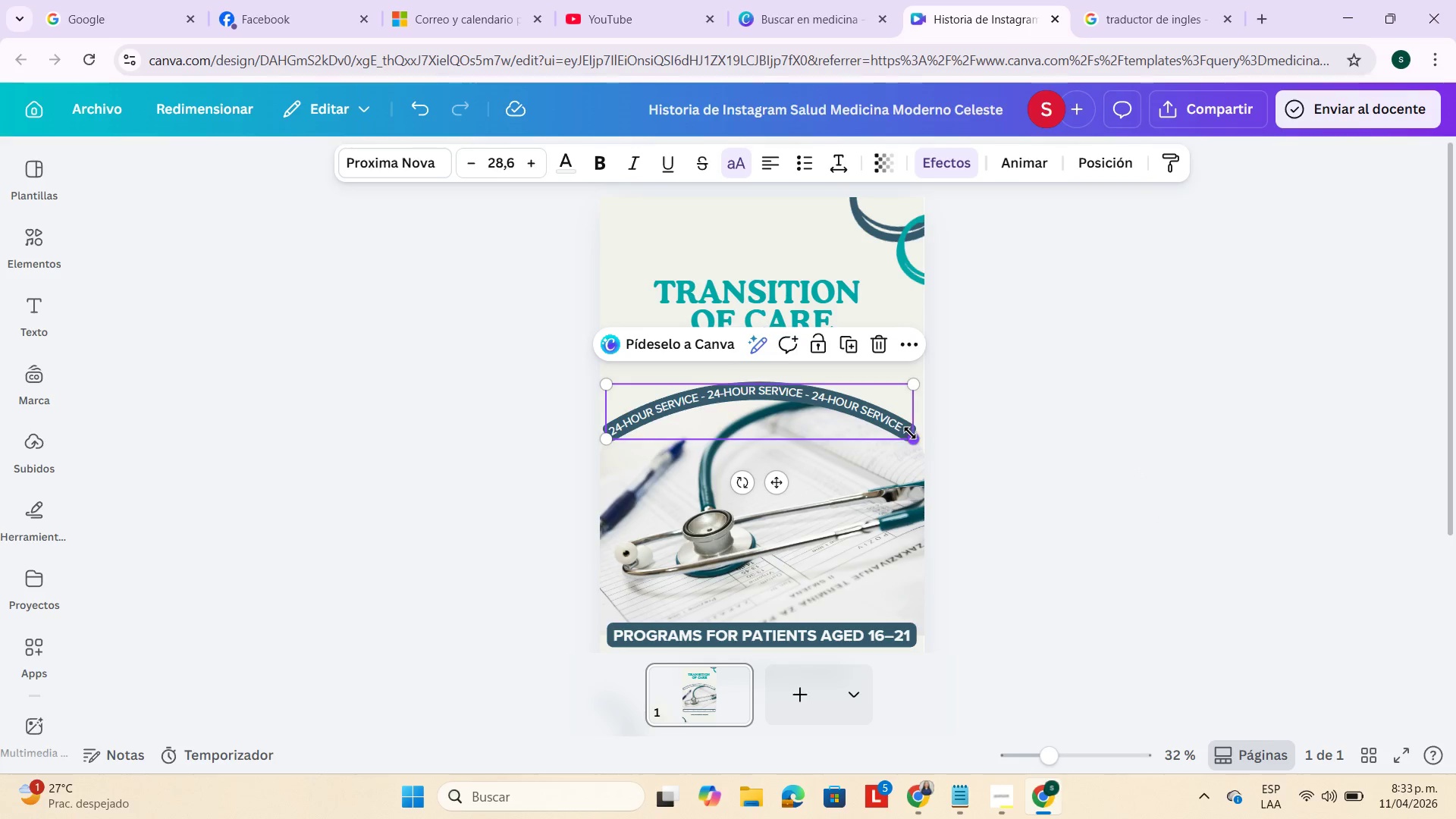 
left_click_drag(start_coordinate=[910, 433], to_coordinate=[924, 445])
 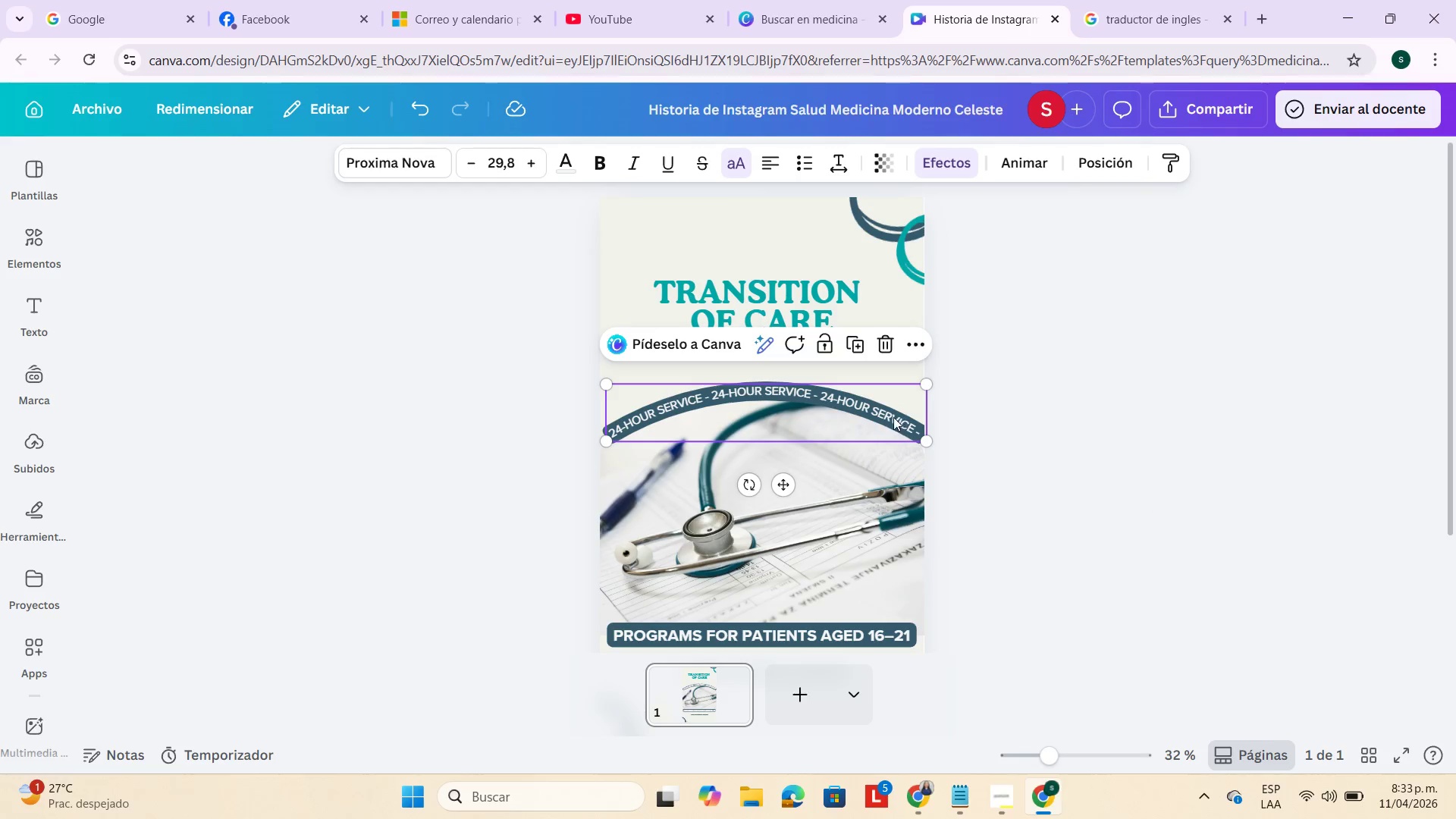 
left_click_drag(start_coordinate=[892, 417], to_coordinate=[881, 417])
 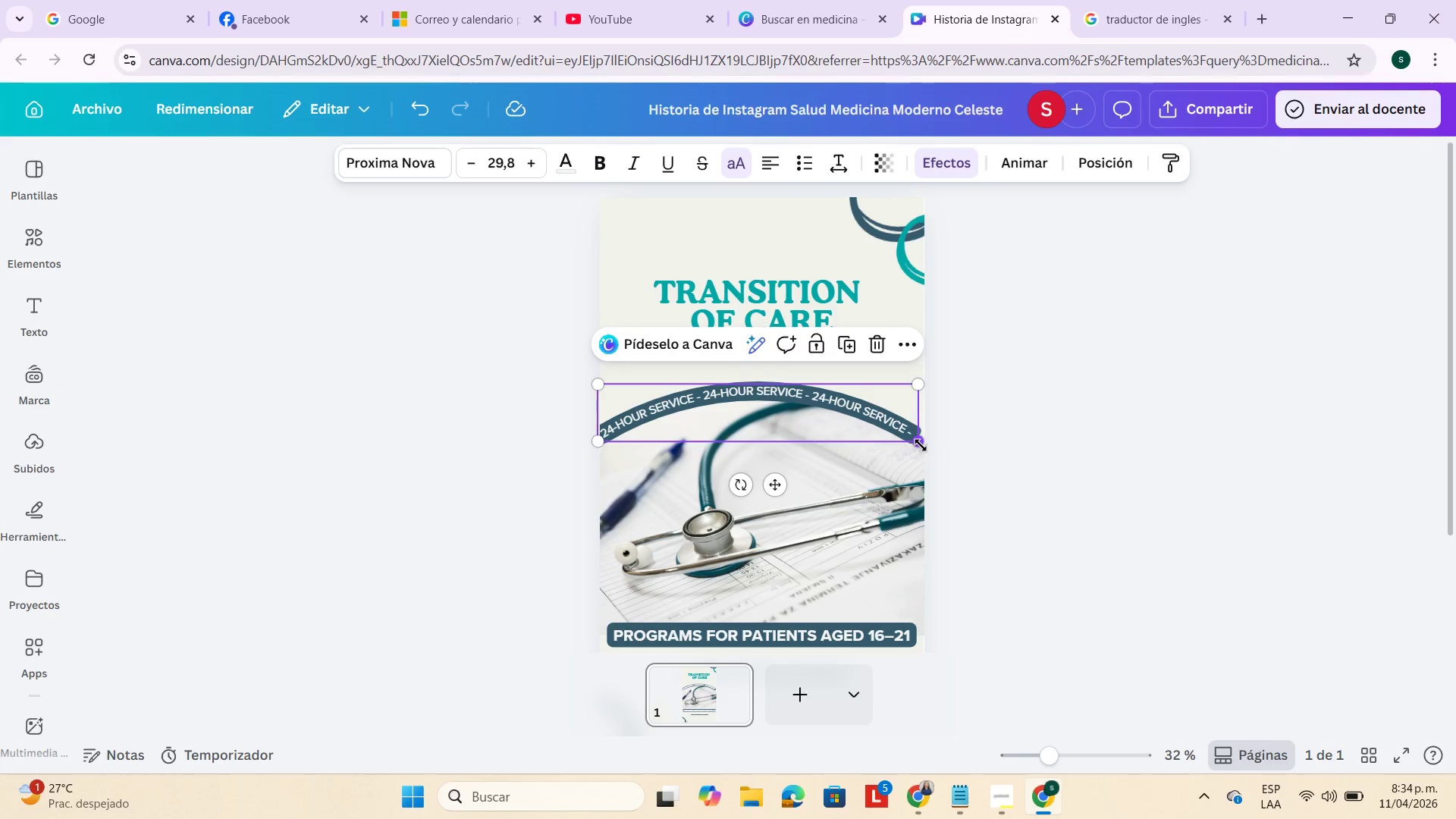 
left_click_drag(start_coordinate=[921, 445], to_coordinate=[932, 454])
 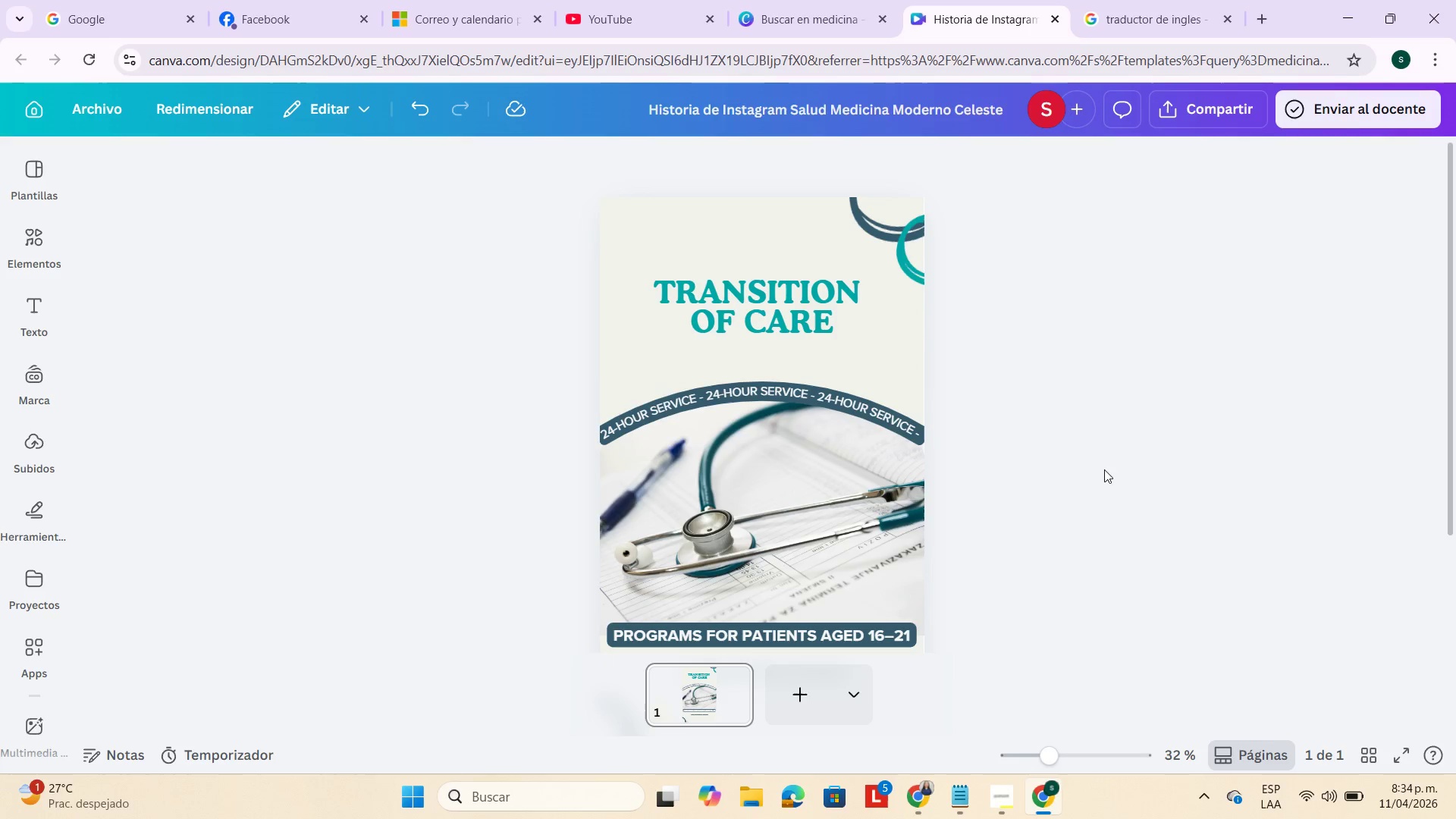 
left_click([1145, 477])
 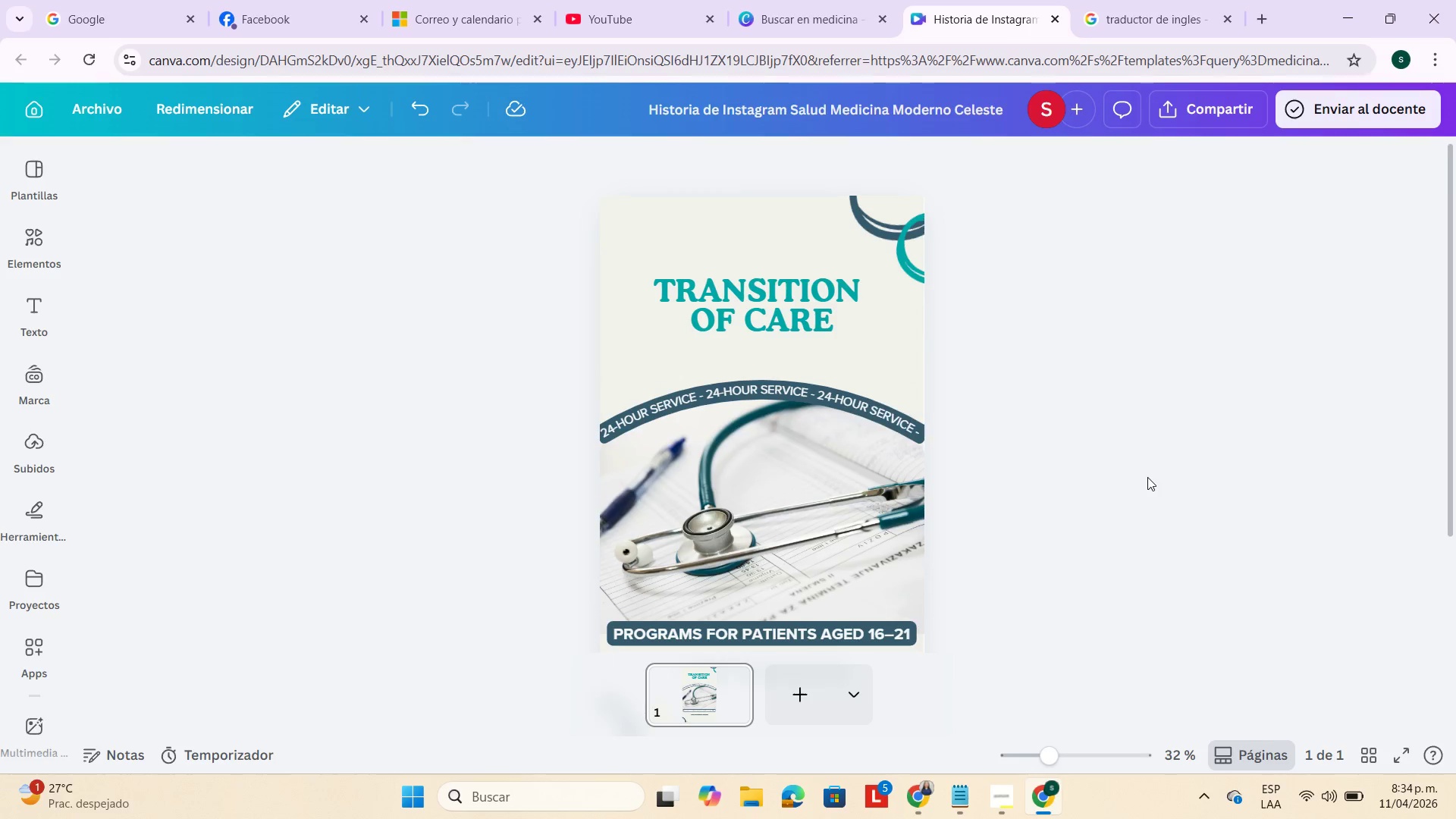 
scroll: coordinate [1147, 478], scroll_direction: down, amount: 4.0
 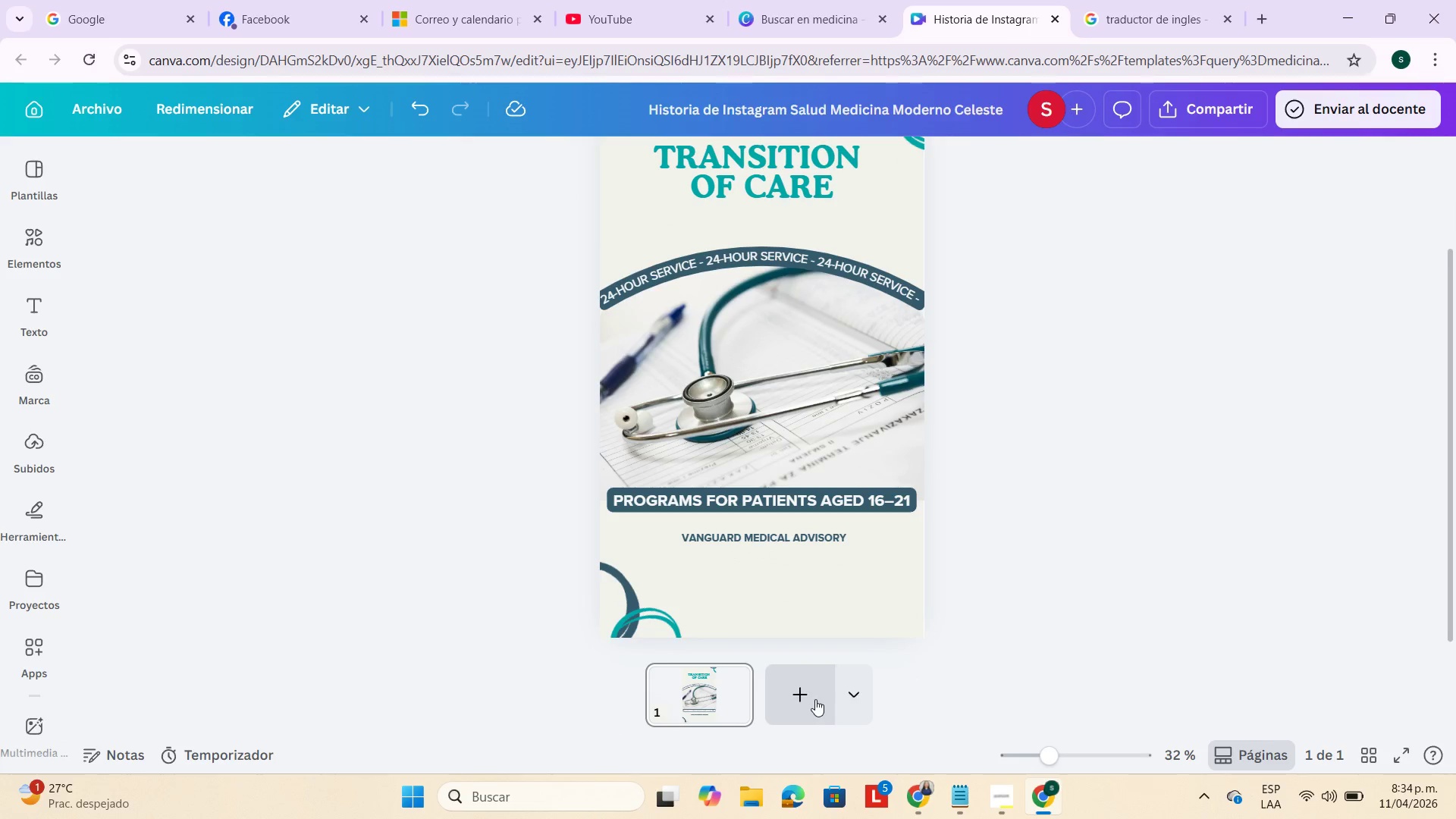 
left_click([808, 698])
 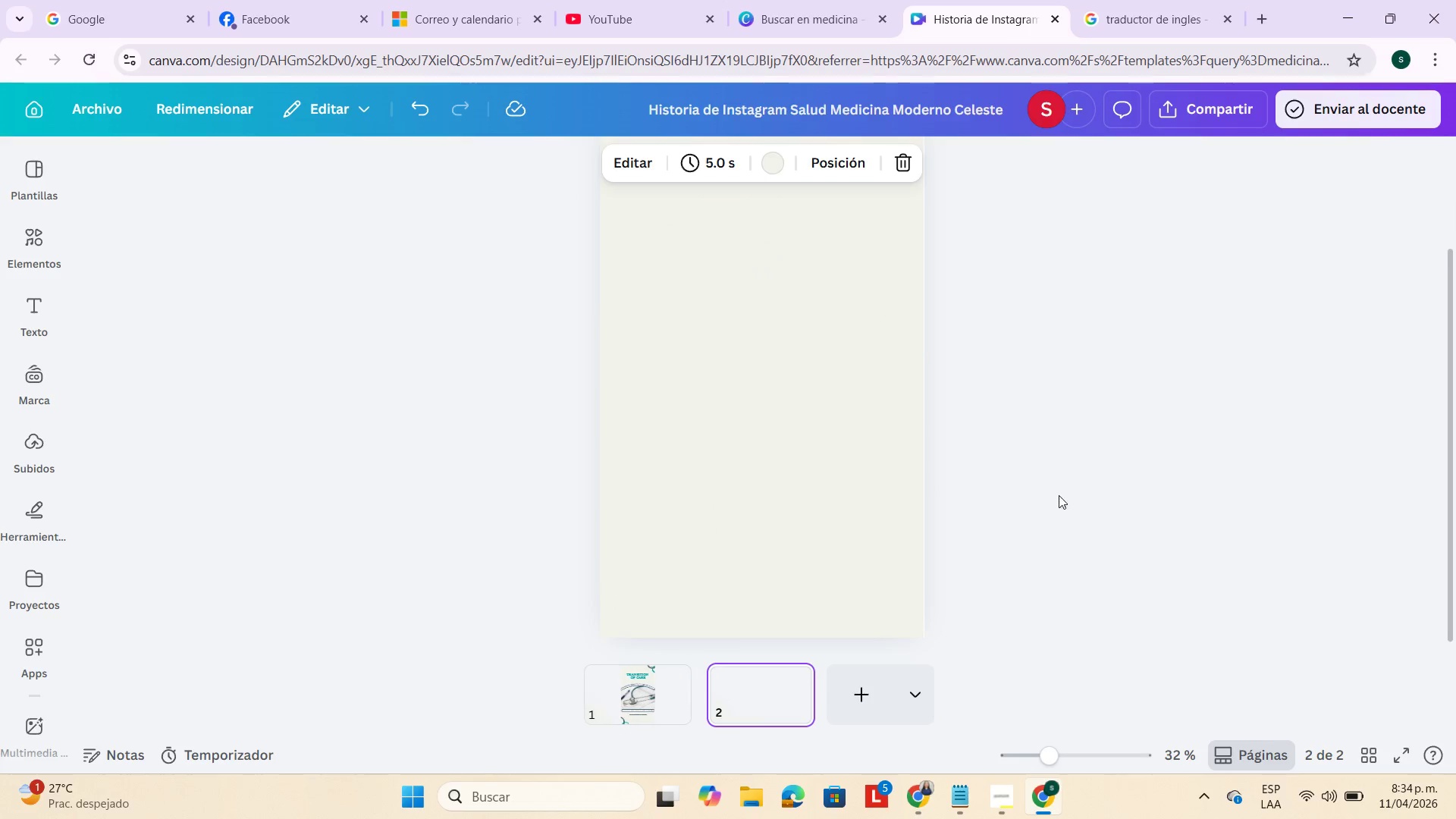 
left_click([1082, 477])
 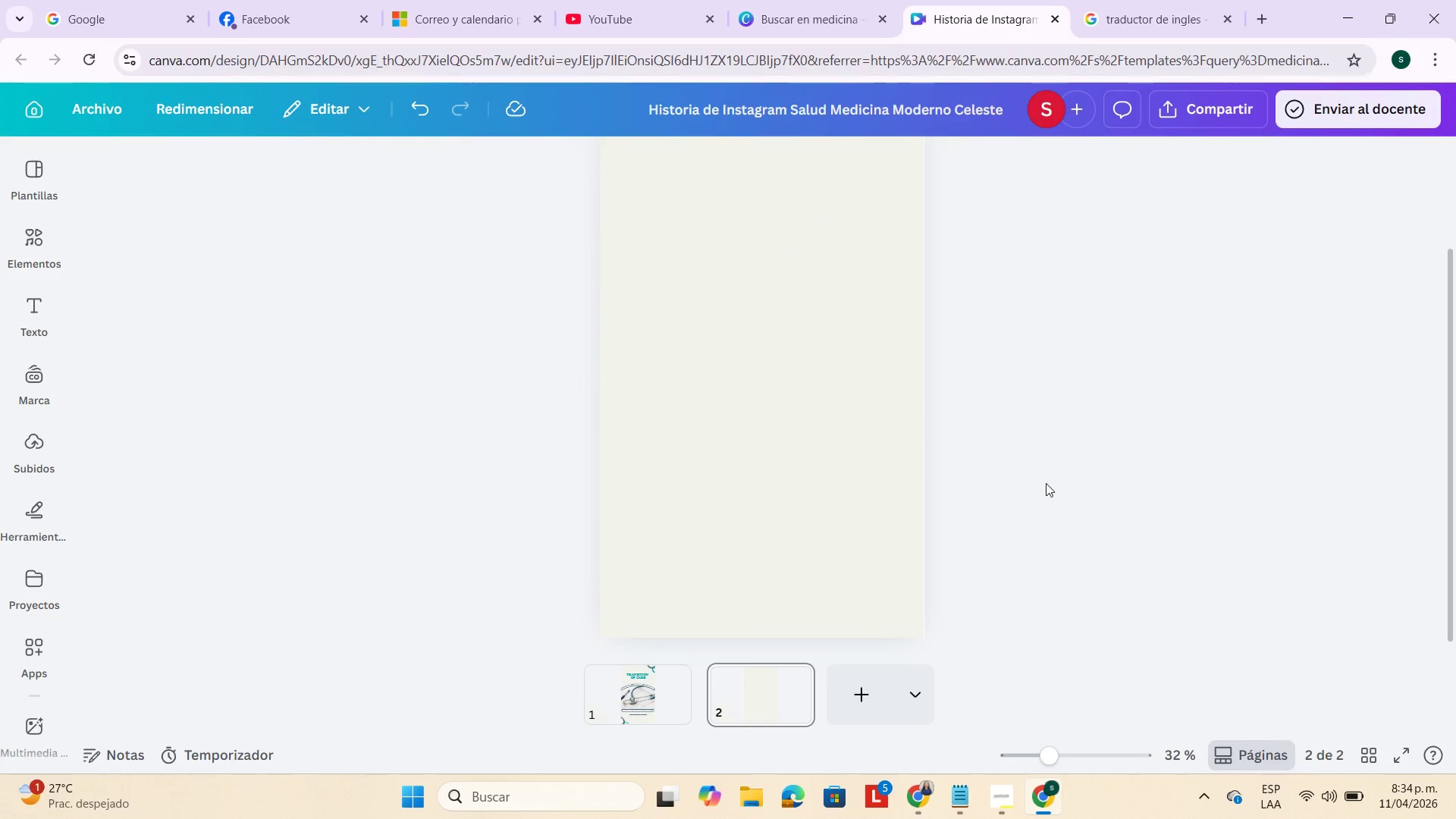 
scroll: coordinate [1046, 483], scroll_direction: up, amount: 2.0
 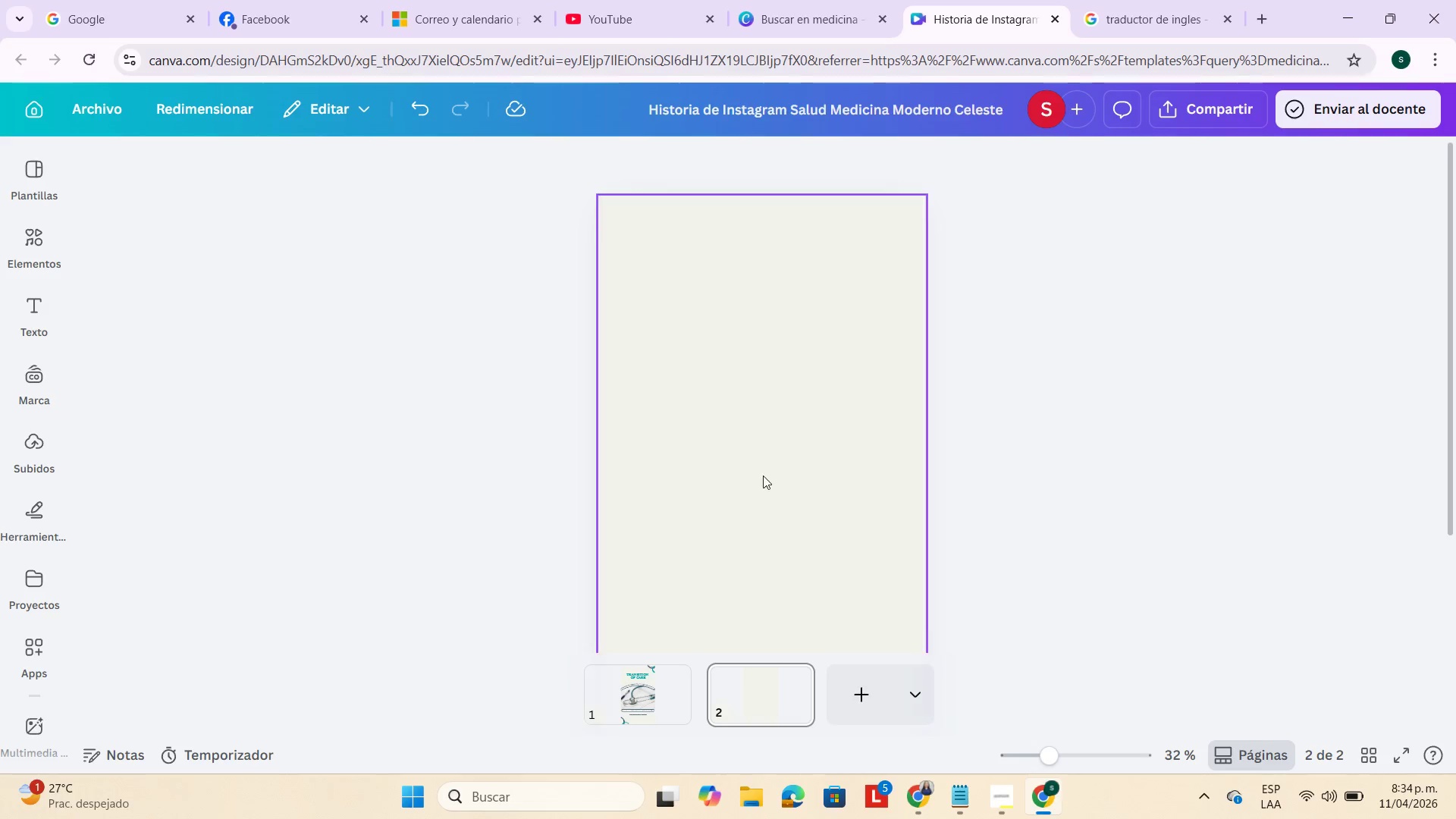 
left_click([748, 453])
 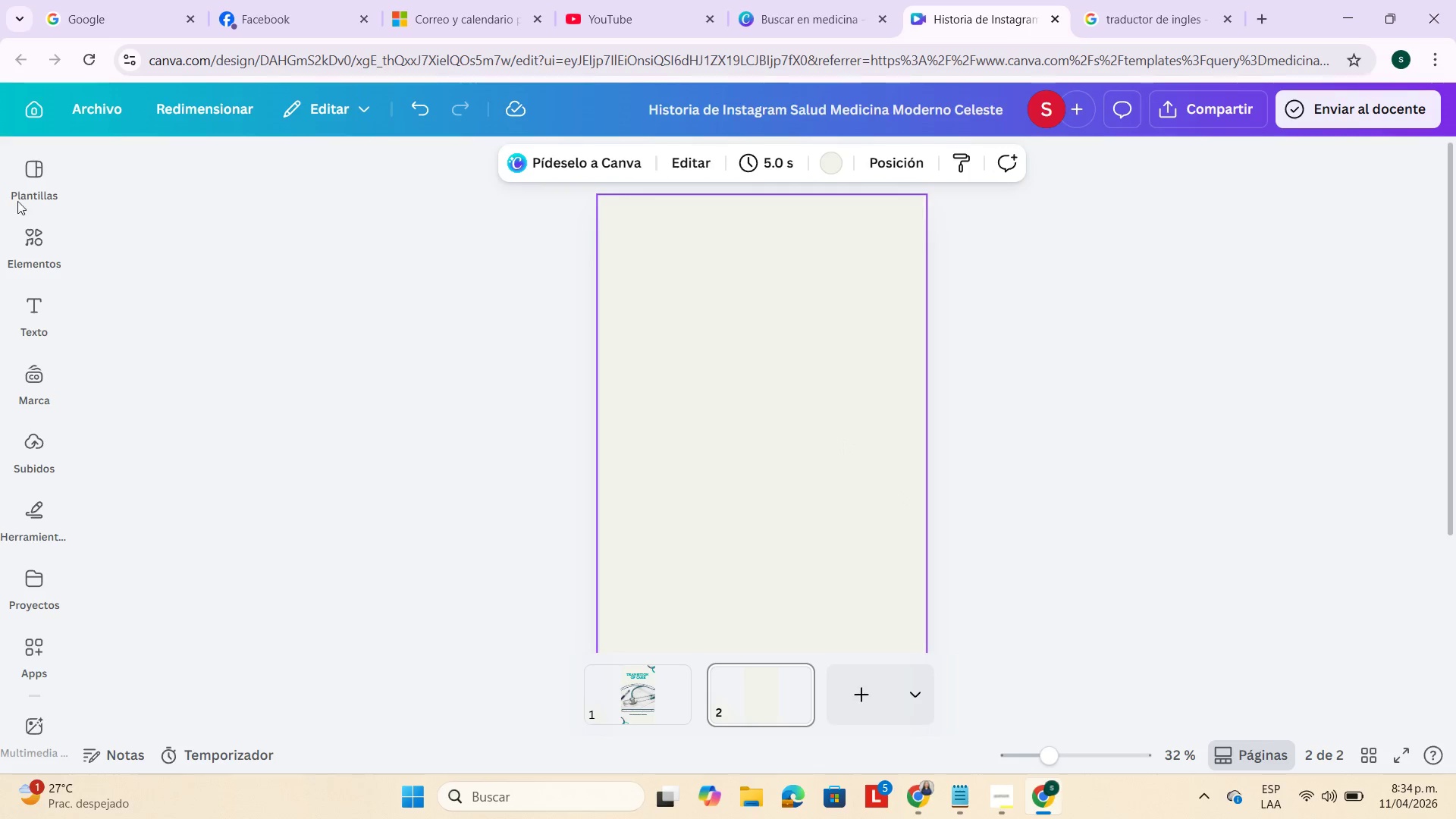 
left_click([33, 188])
 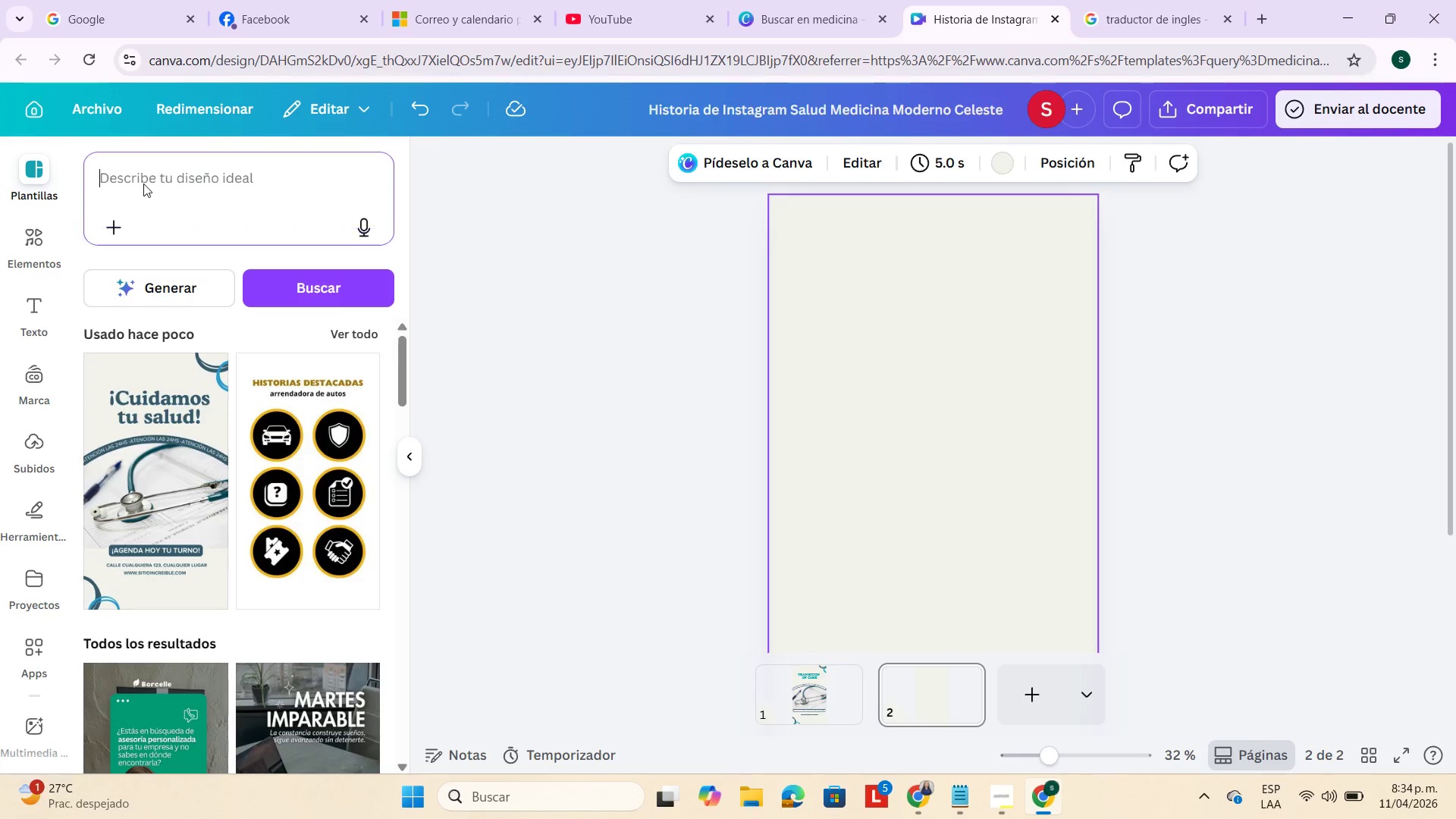 
type(crecimiento adolescente)
 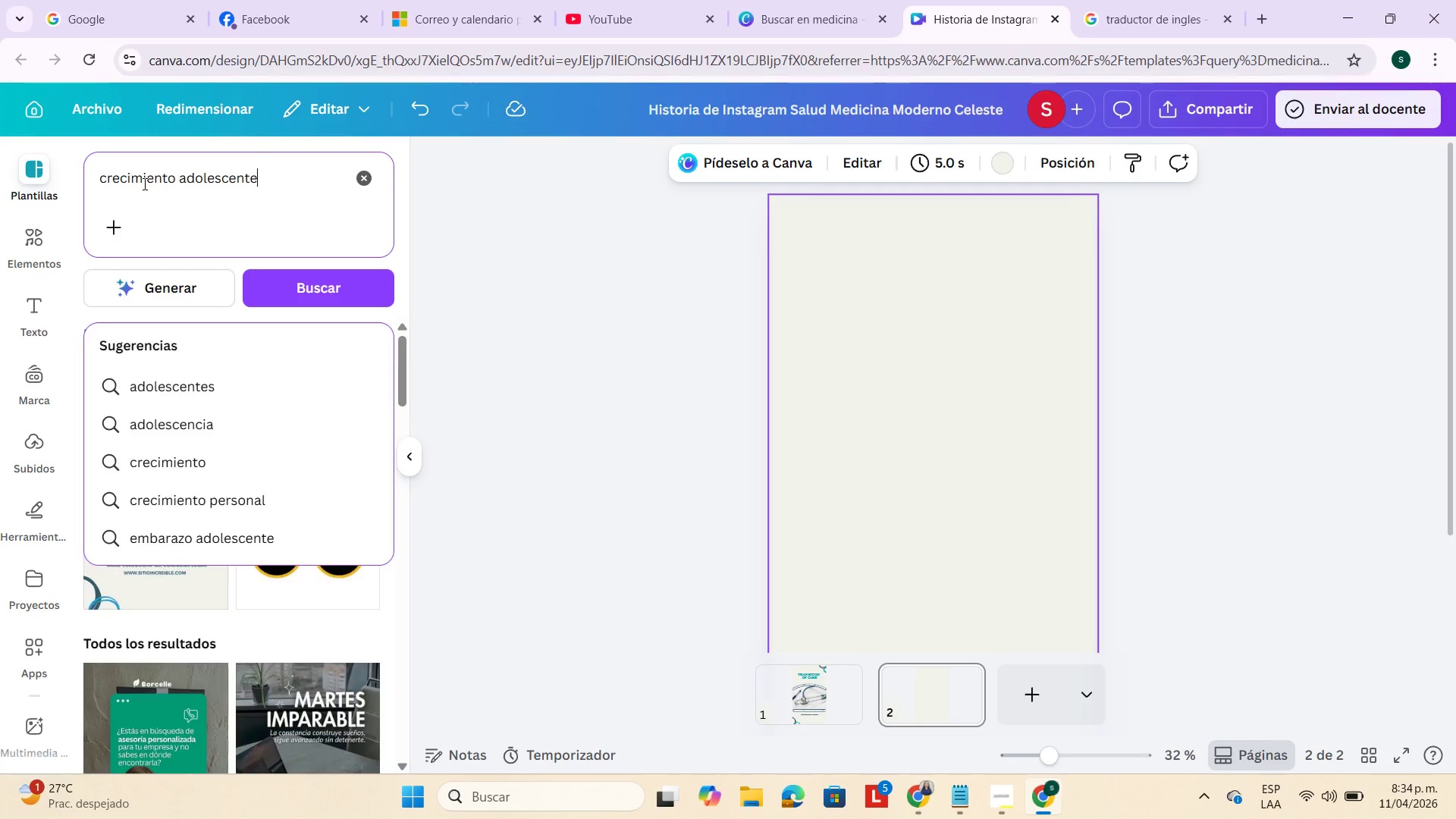 
key(Enter)
 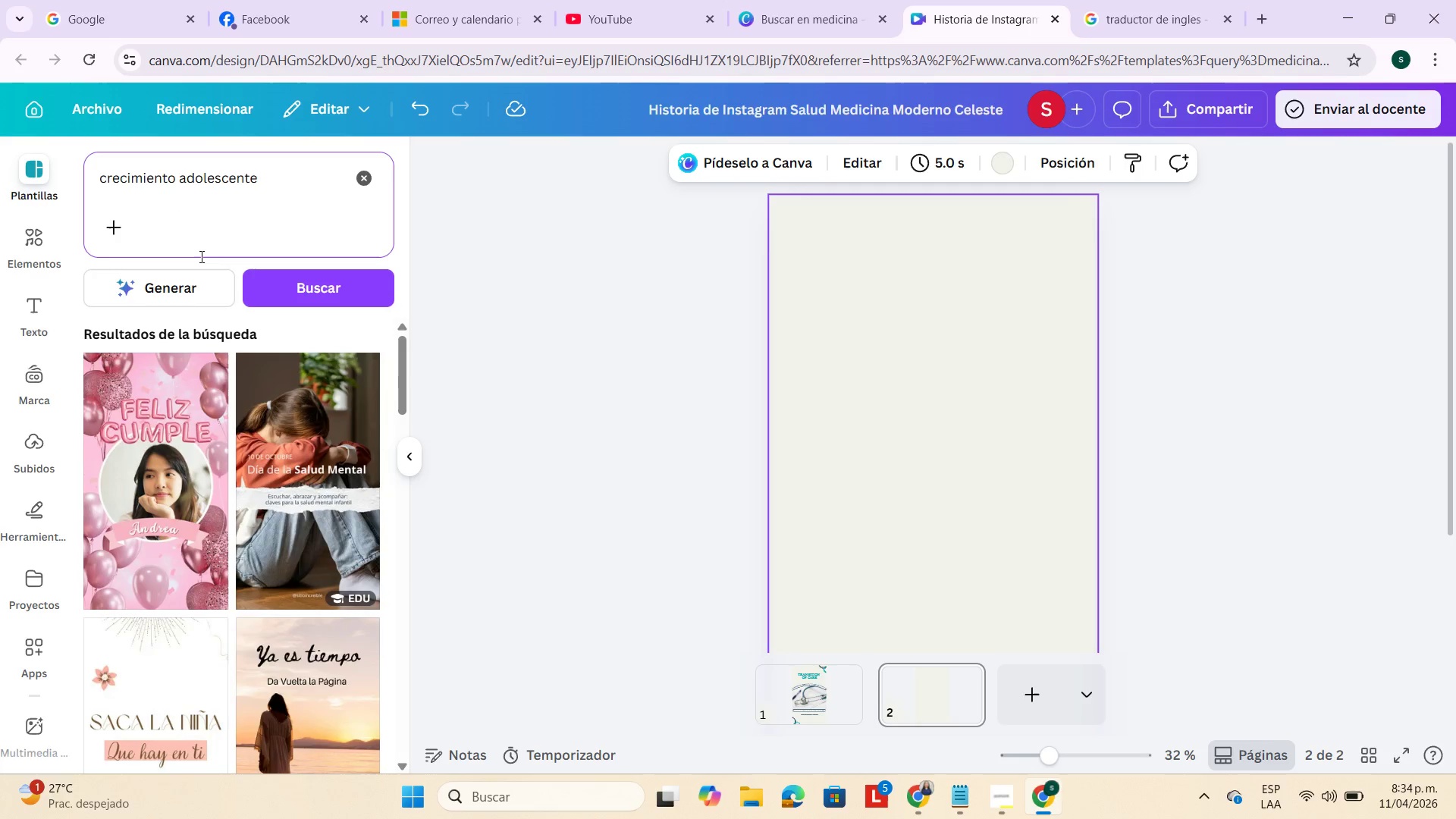 
scroll: coordinate [331, 477], scroll_direction: down, amount: 13.0
 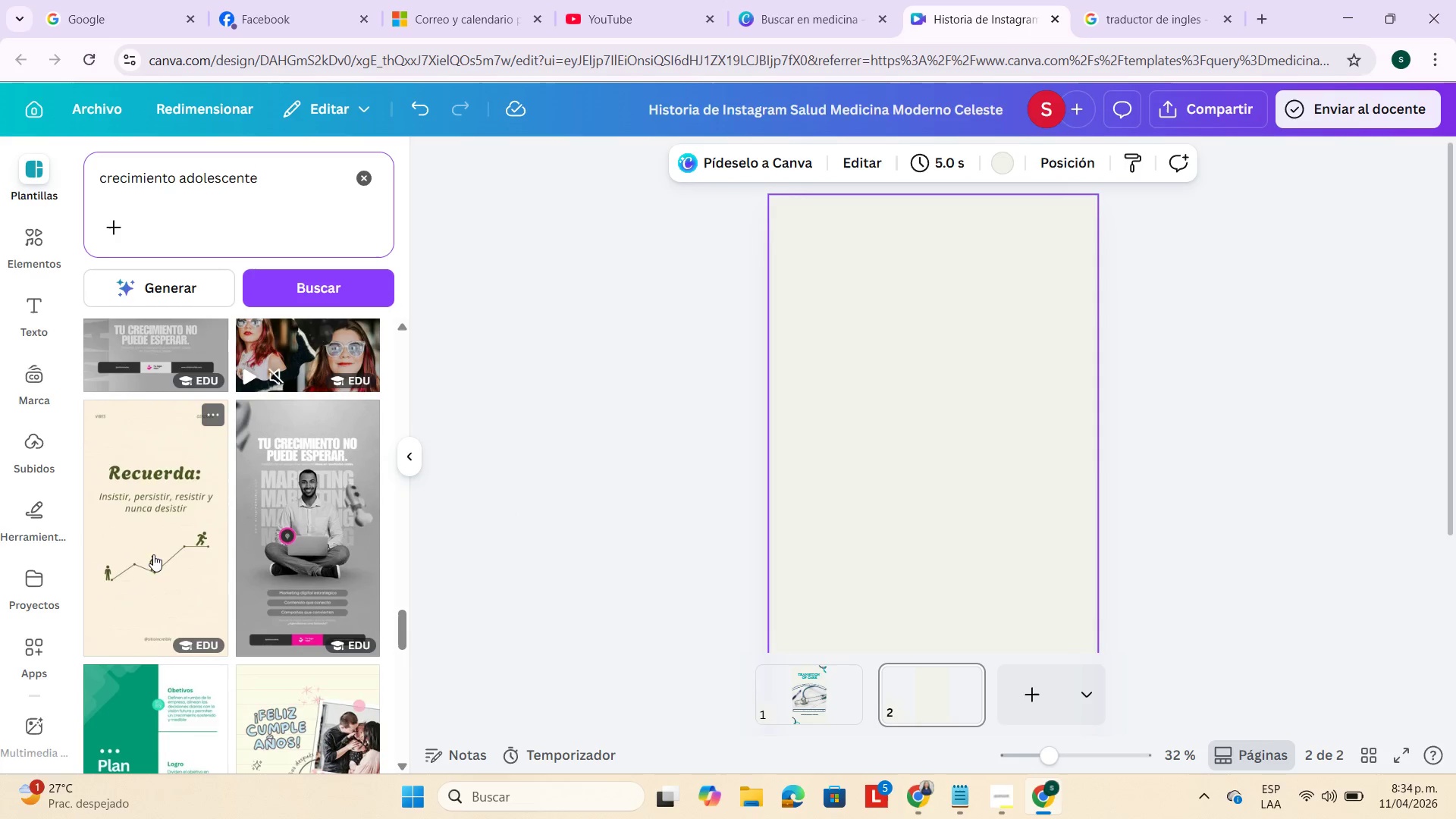 
wait(6.44)
 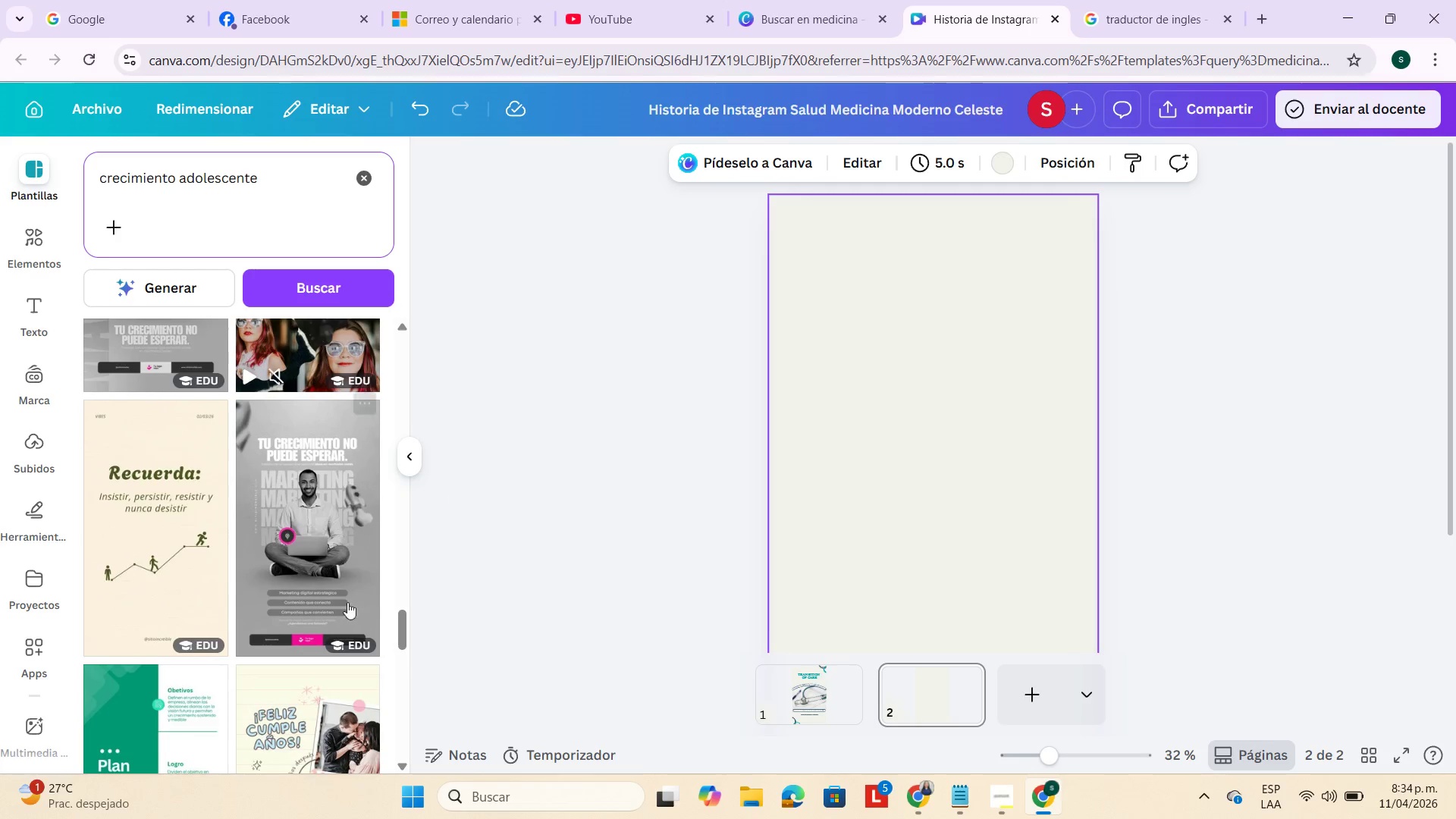 
left_click([1258, 21])
 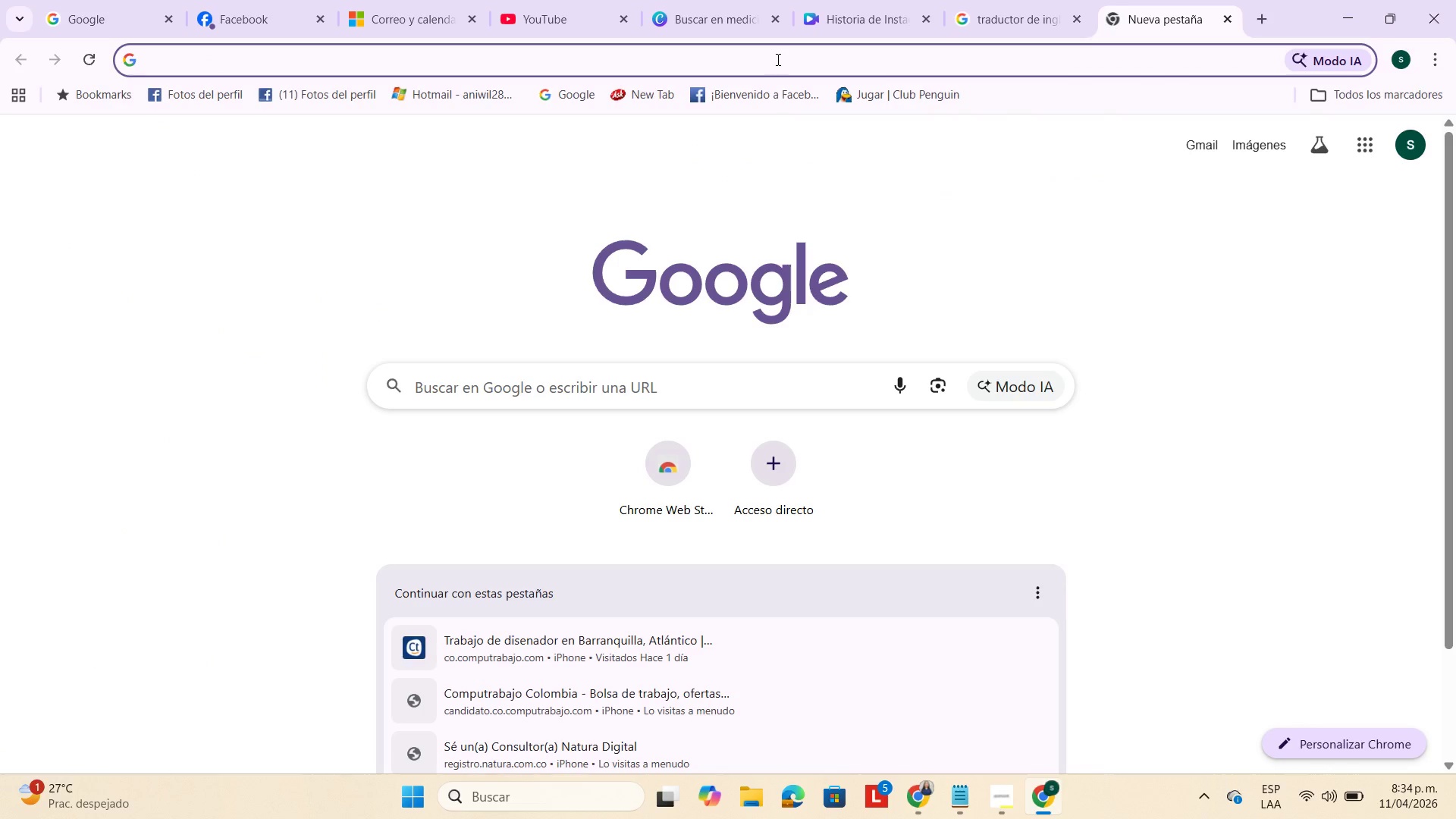 
type(pinterest)
 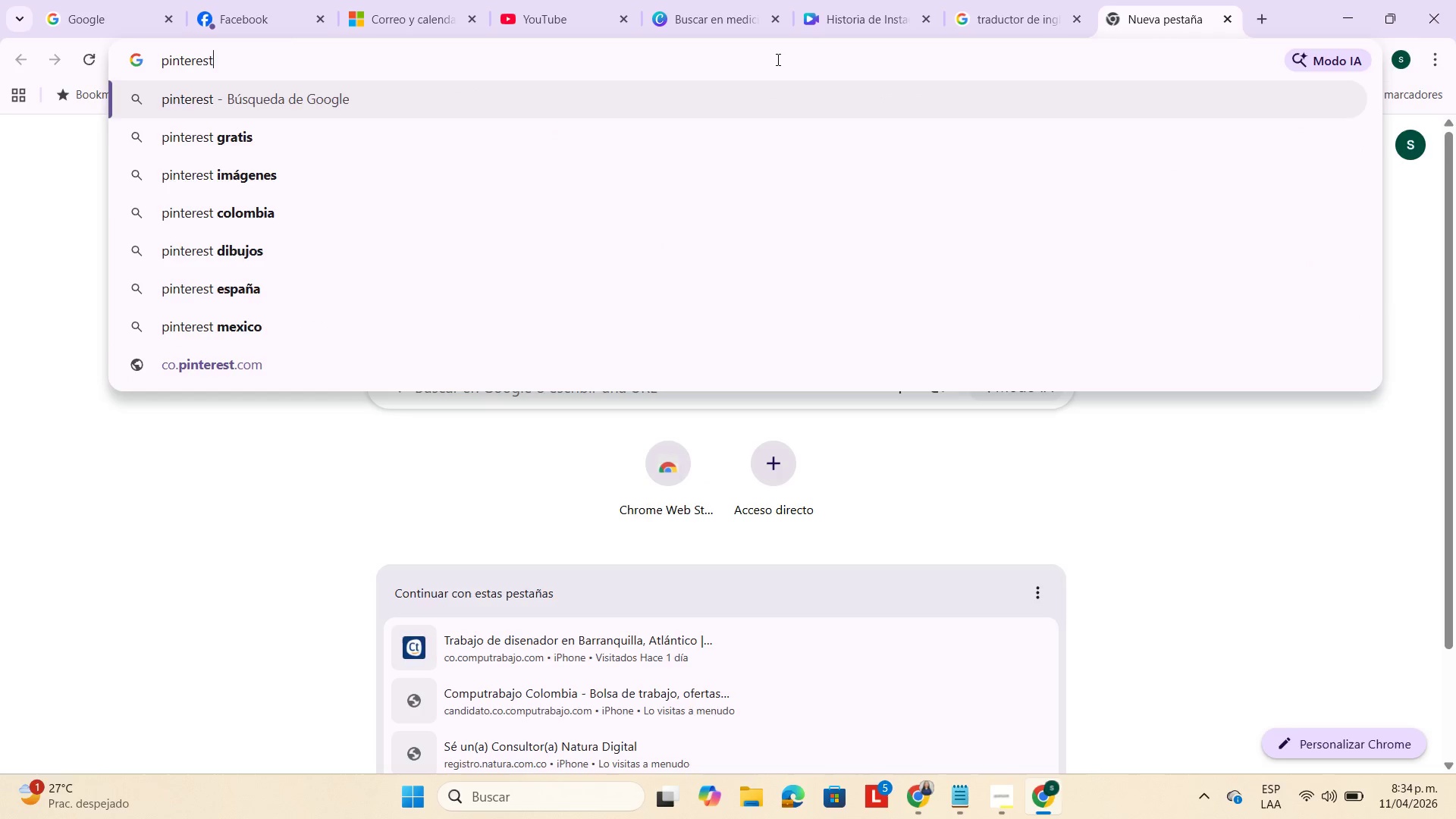 
key(Enter)
 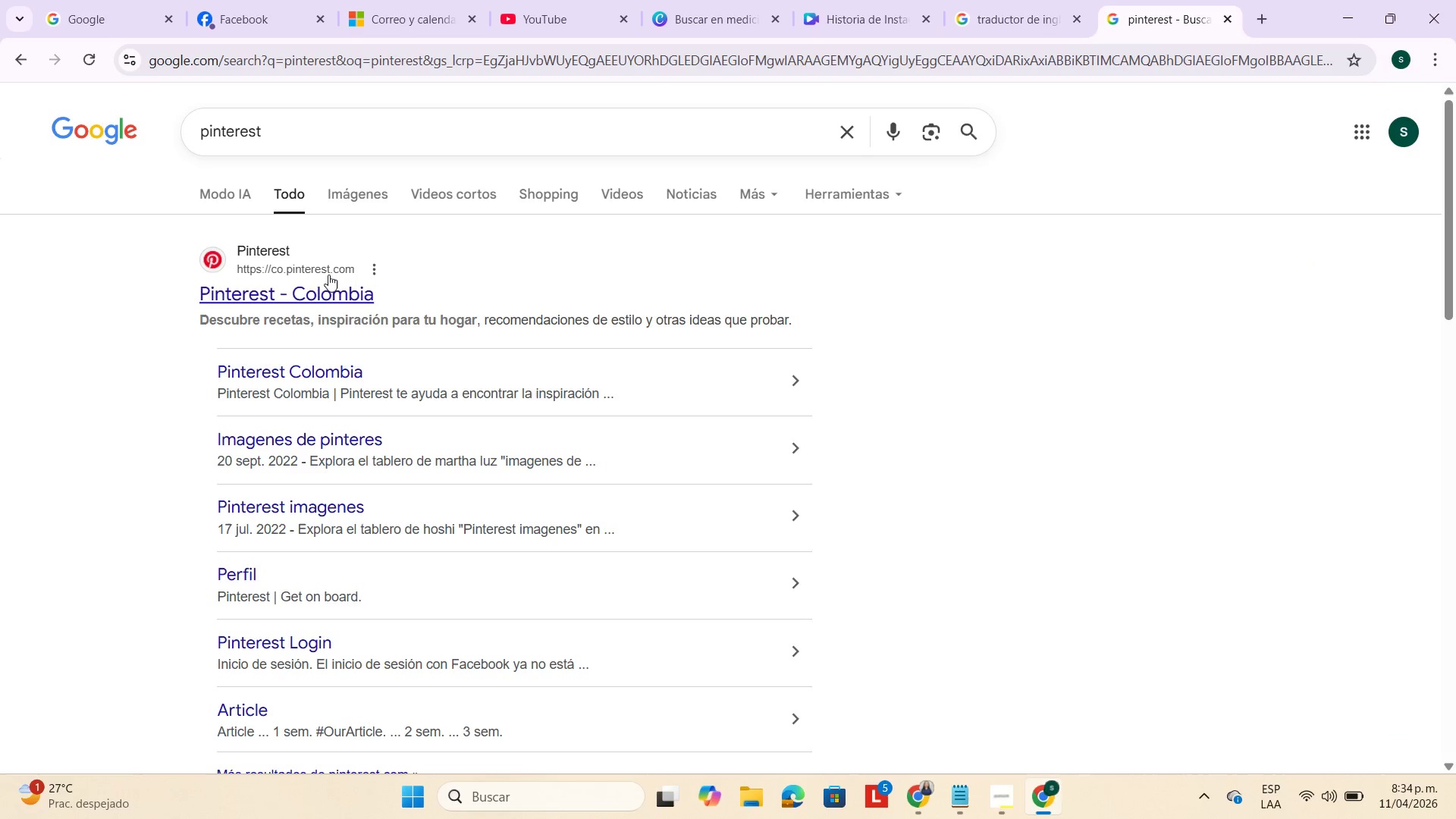 
left_click([312, 287])
 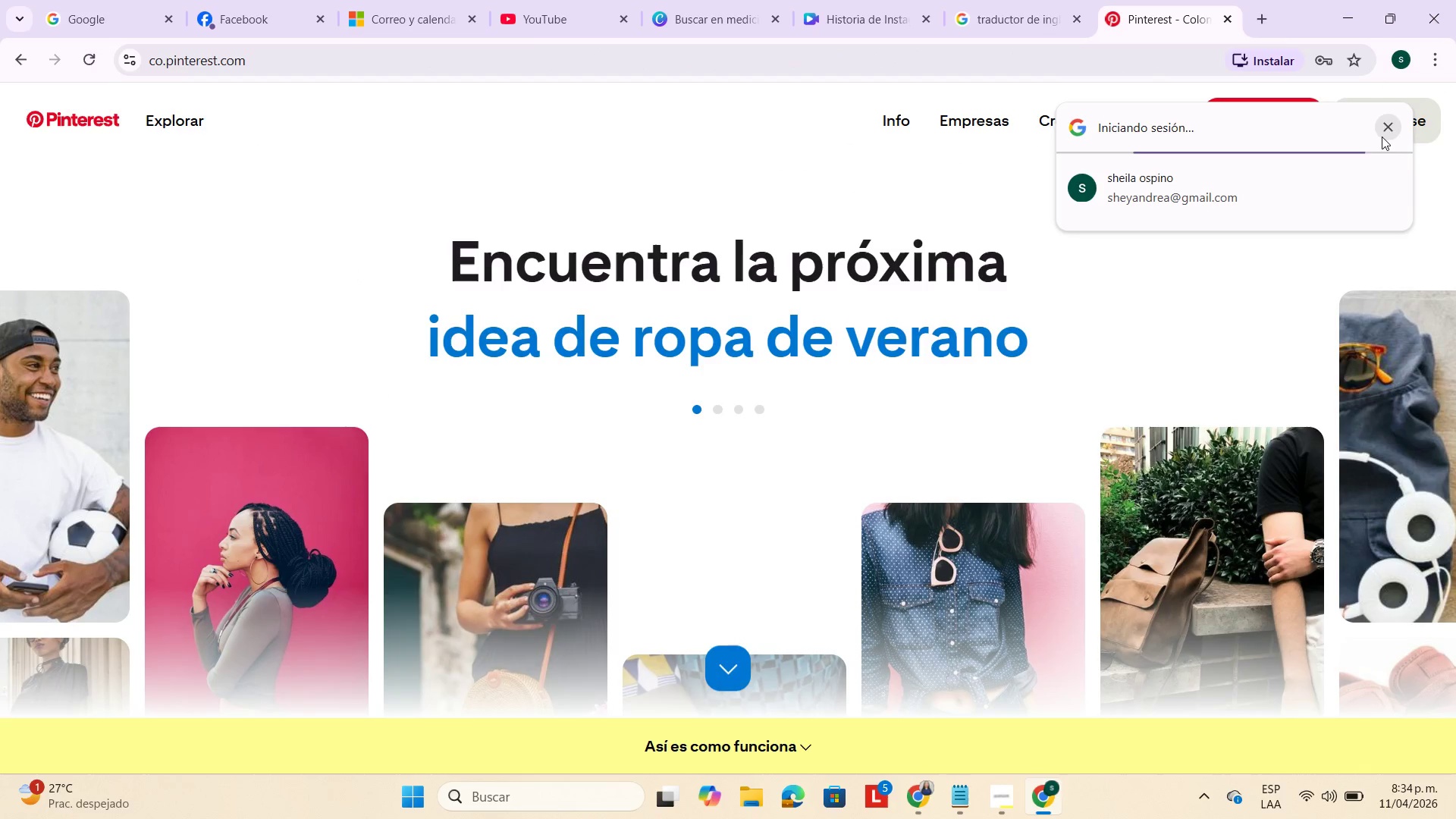 
wait(10.17)
 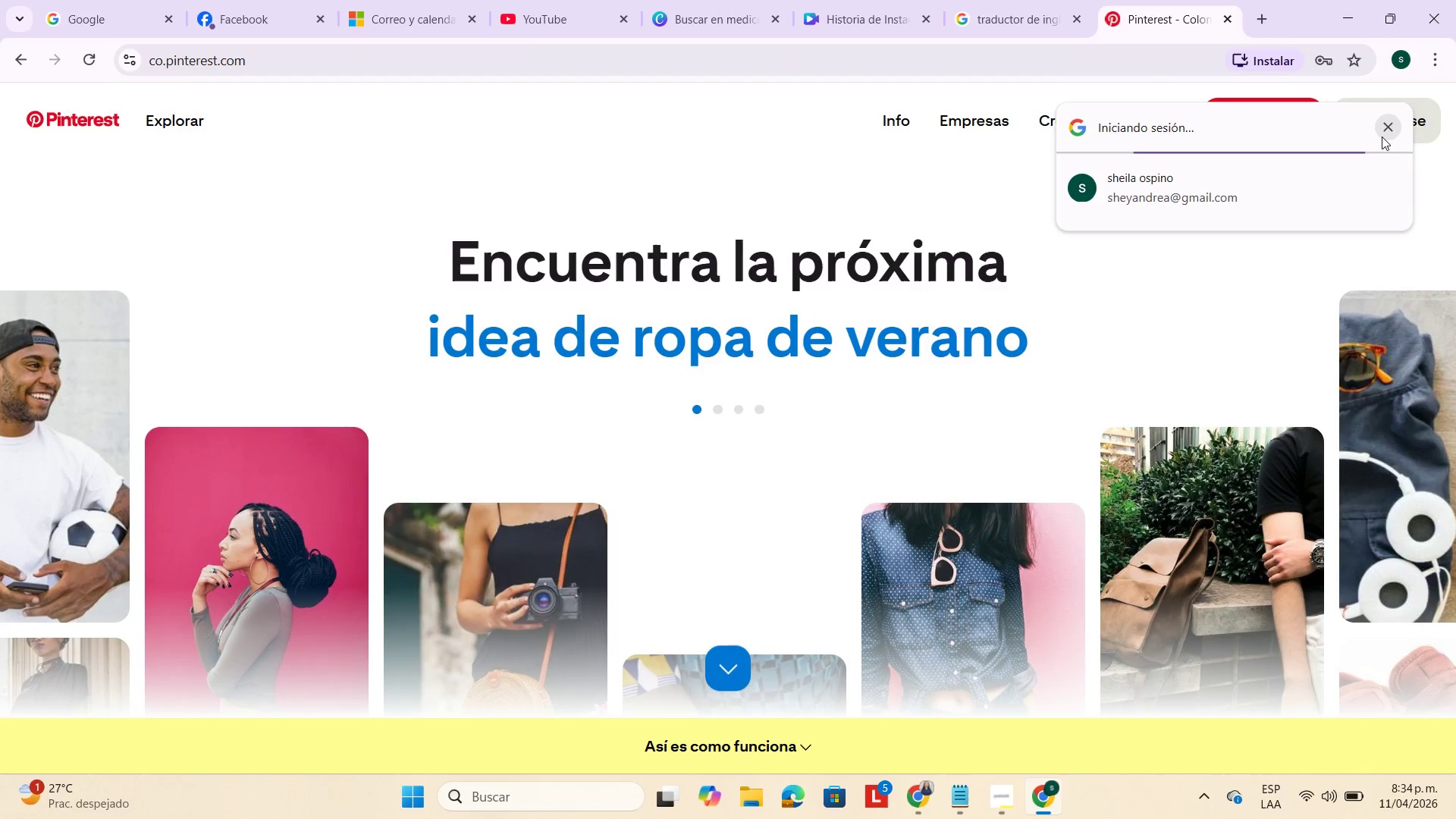 
left_click([173, 118])
 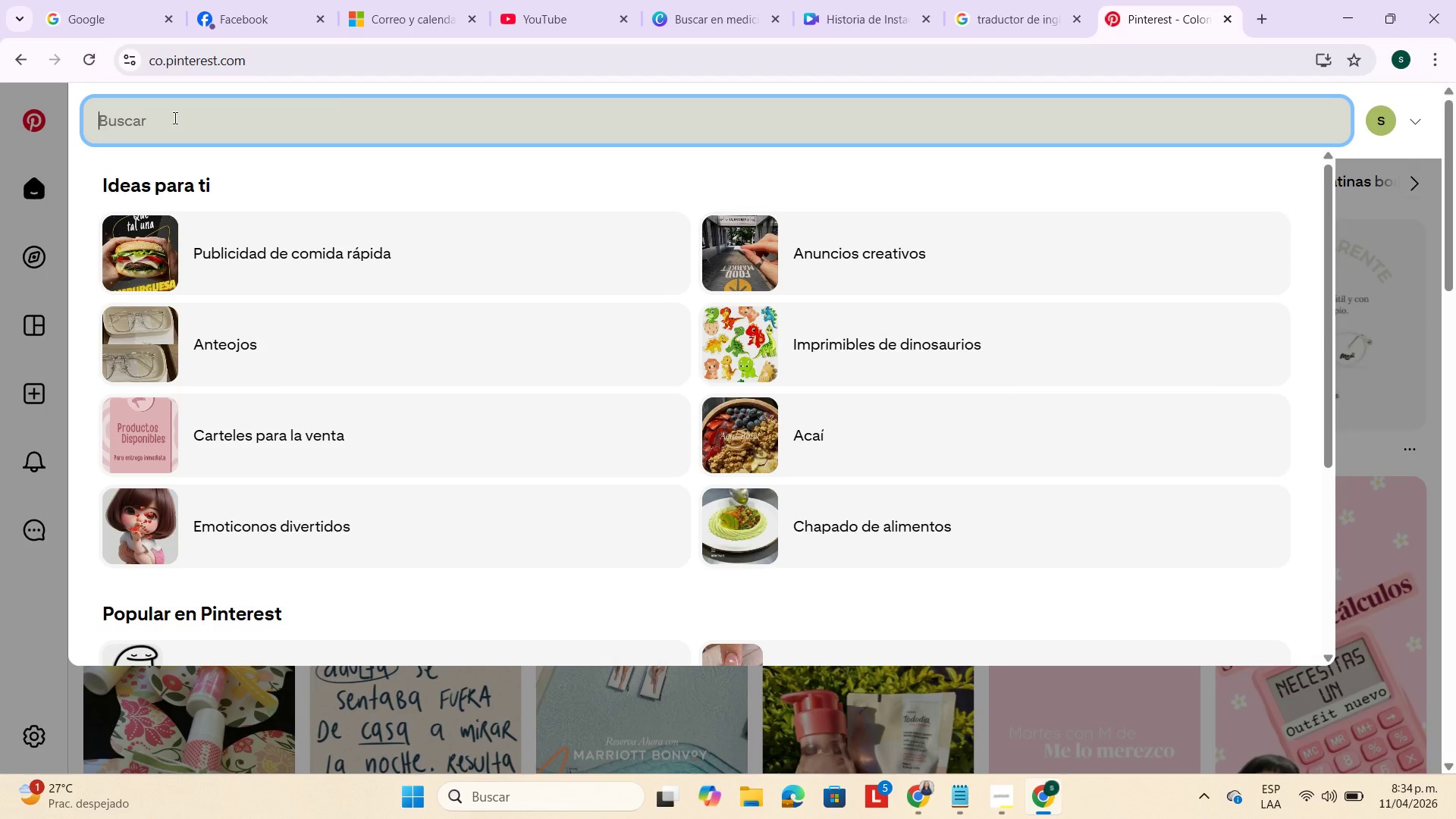 
type(de ni`o a adolescente)
 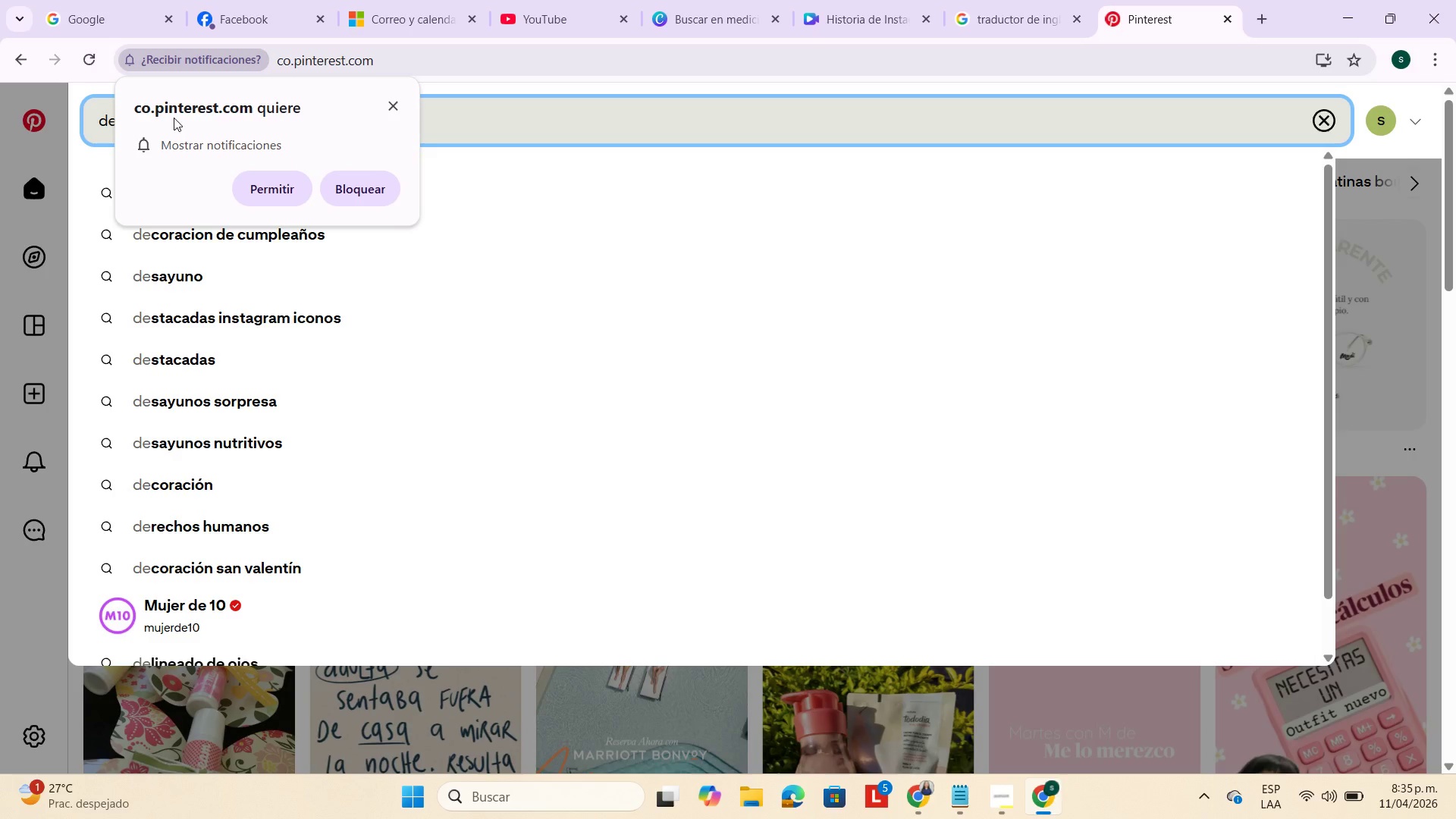 
key(Enter)
 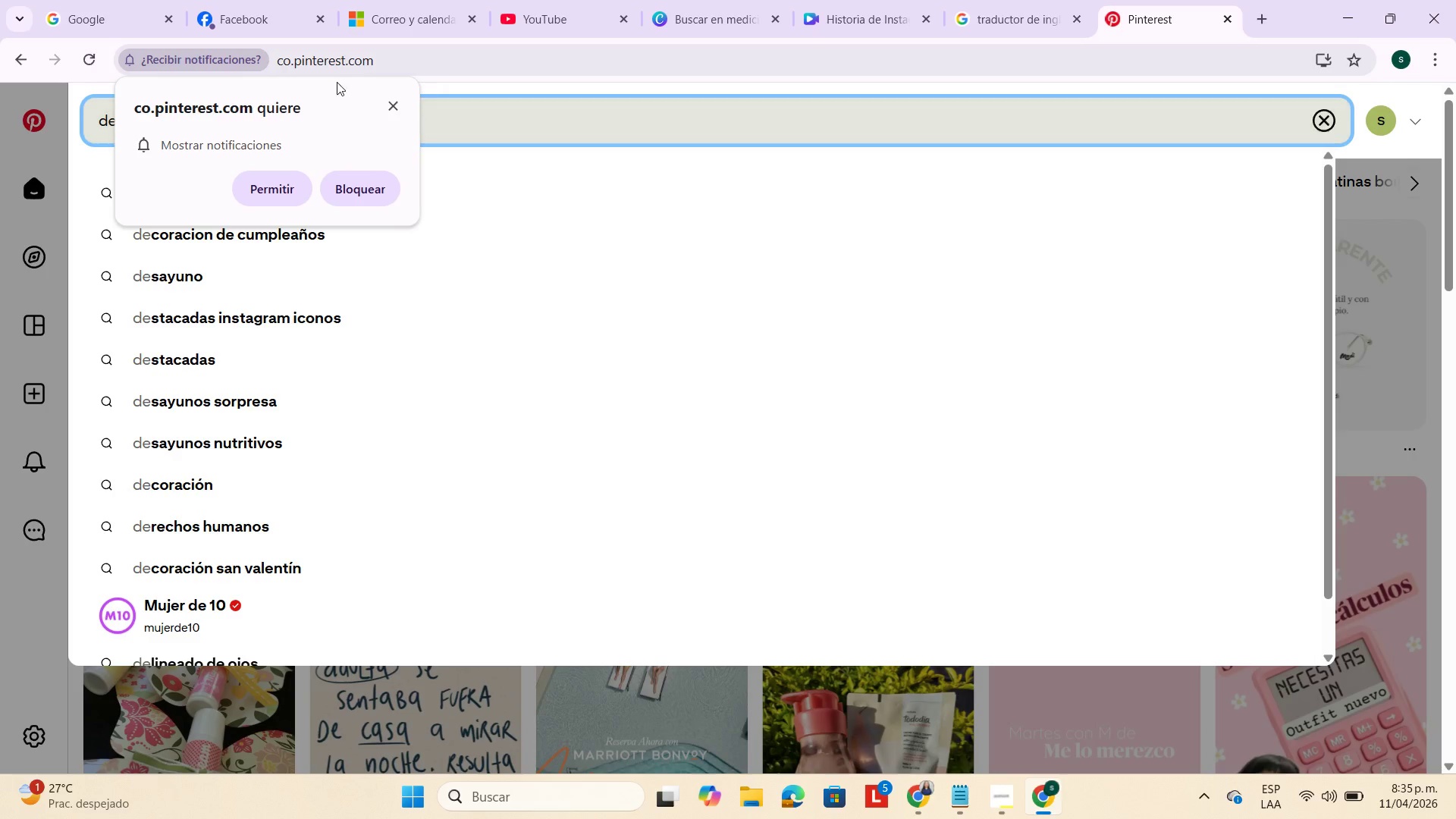 
left_click([390, 109])
 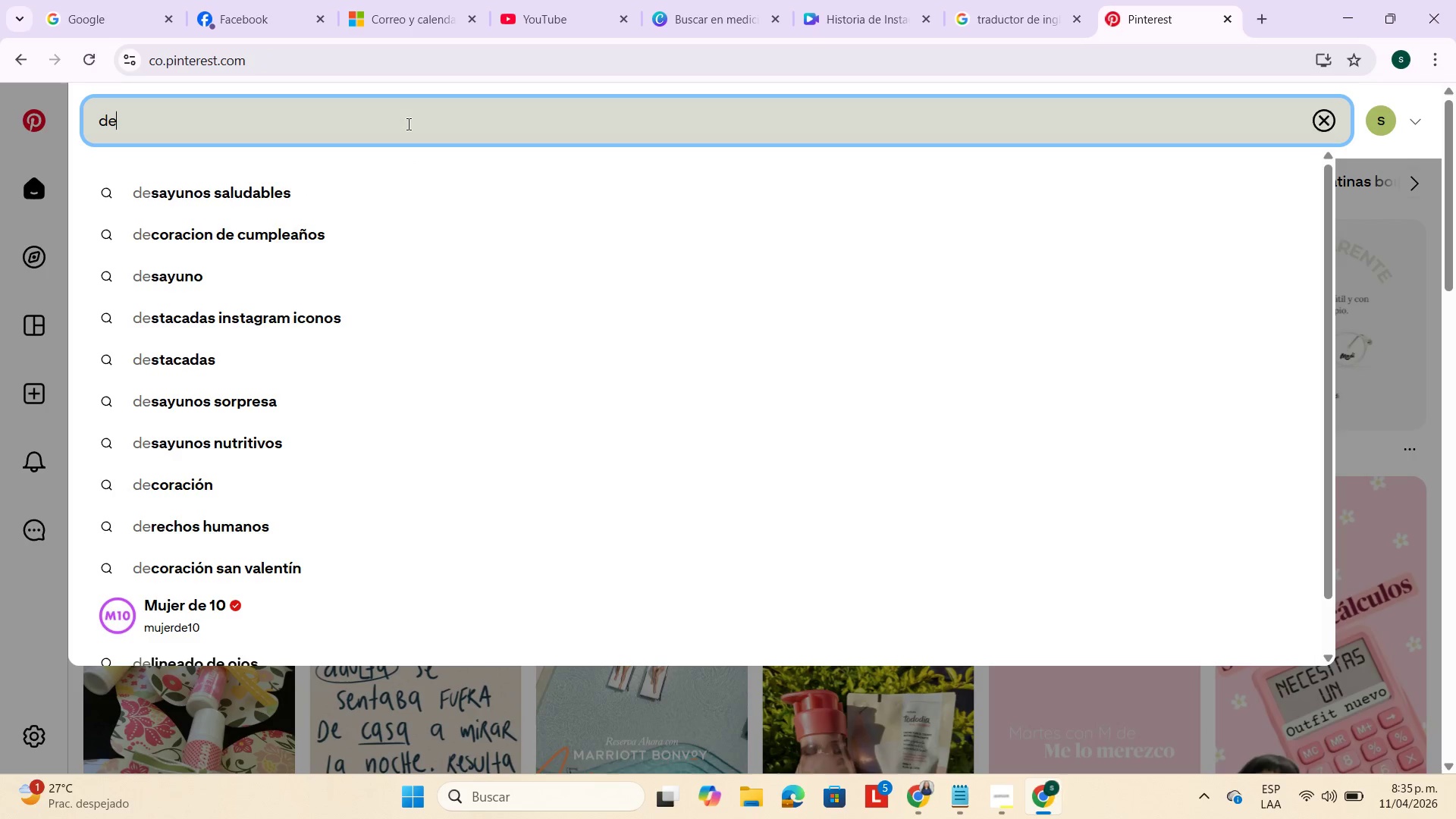 
type( ni`o a adolescente)
 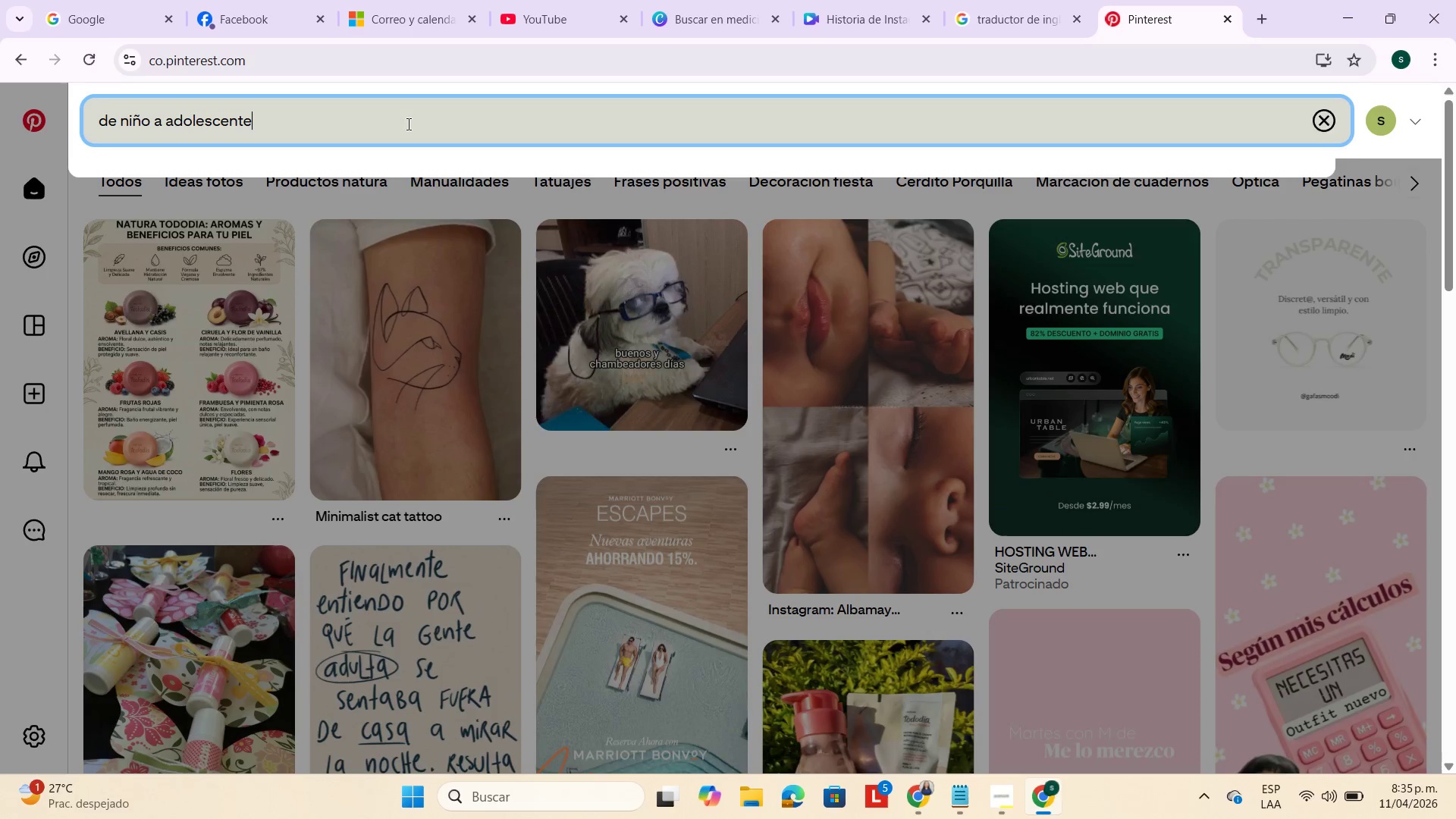 
key(Enter)
 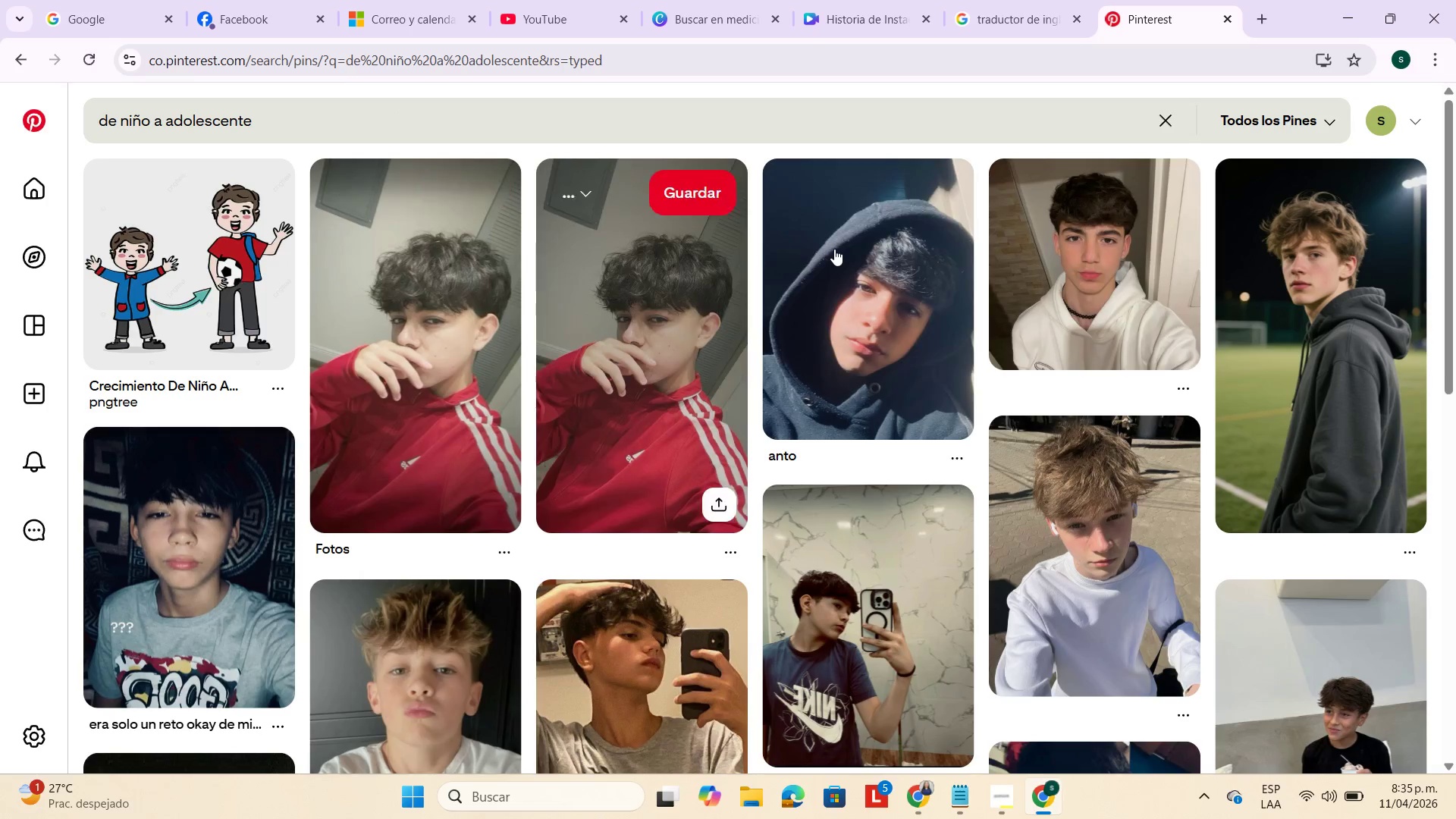 
scroll: coordinate [1067, 181], scroll_direction: down, amount: 34.0
 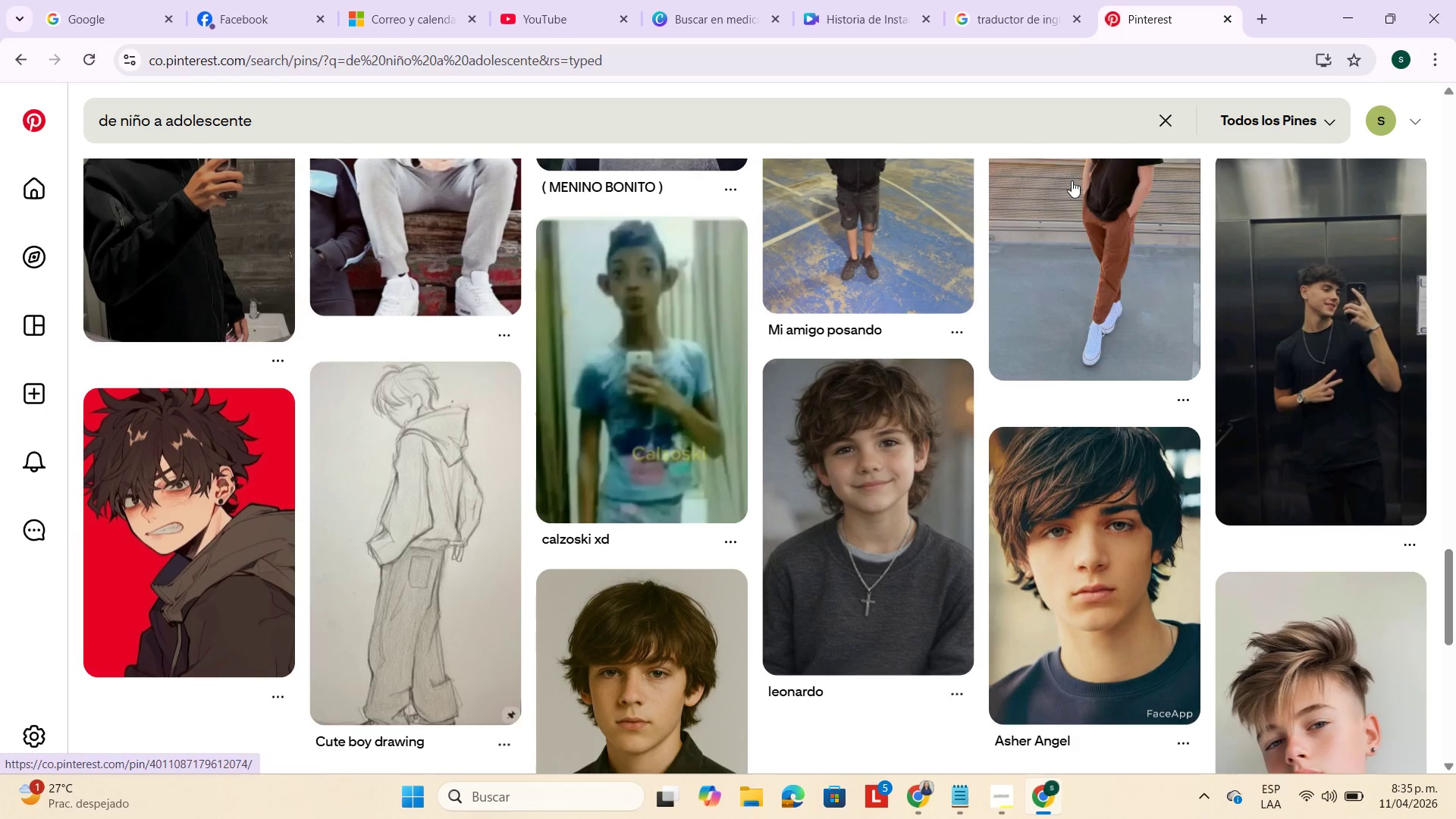 
scroll: coordinate [1073, 166], scroll_direction: up, amount: 43.0
 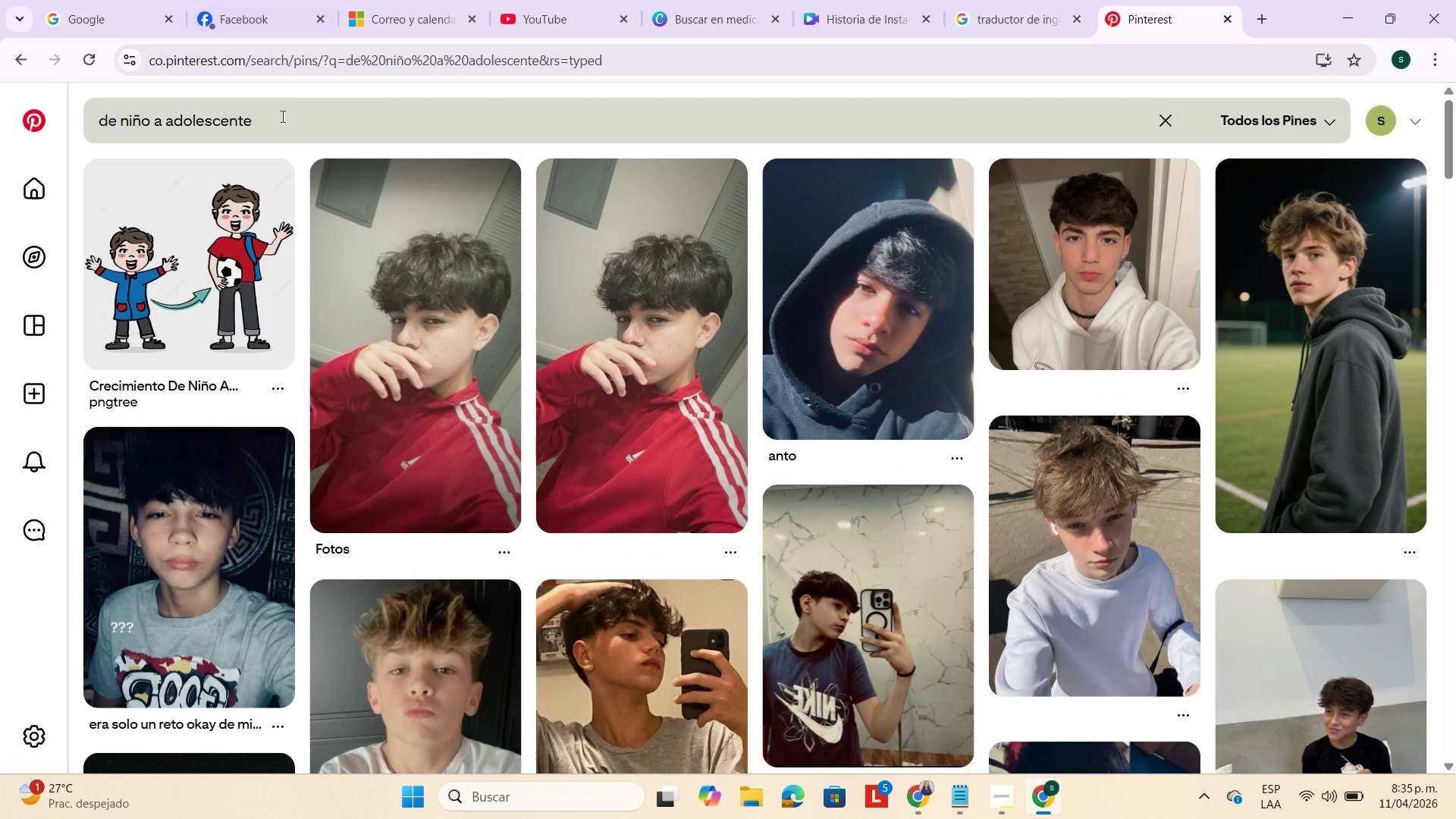 
left_click_drag(start_coordinate=[286, 128], to_coordinate=[43, 130])
 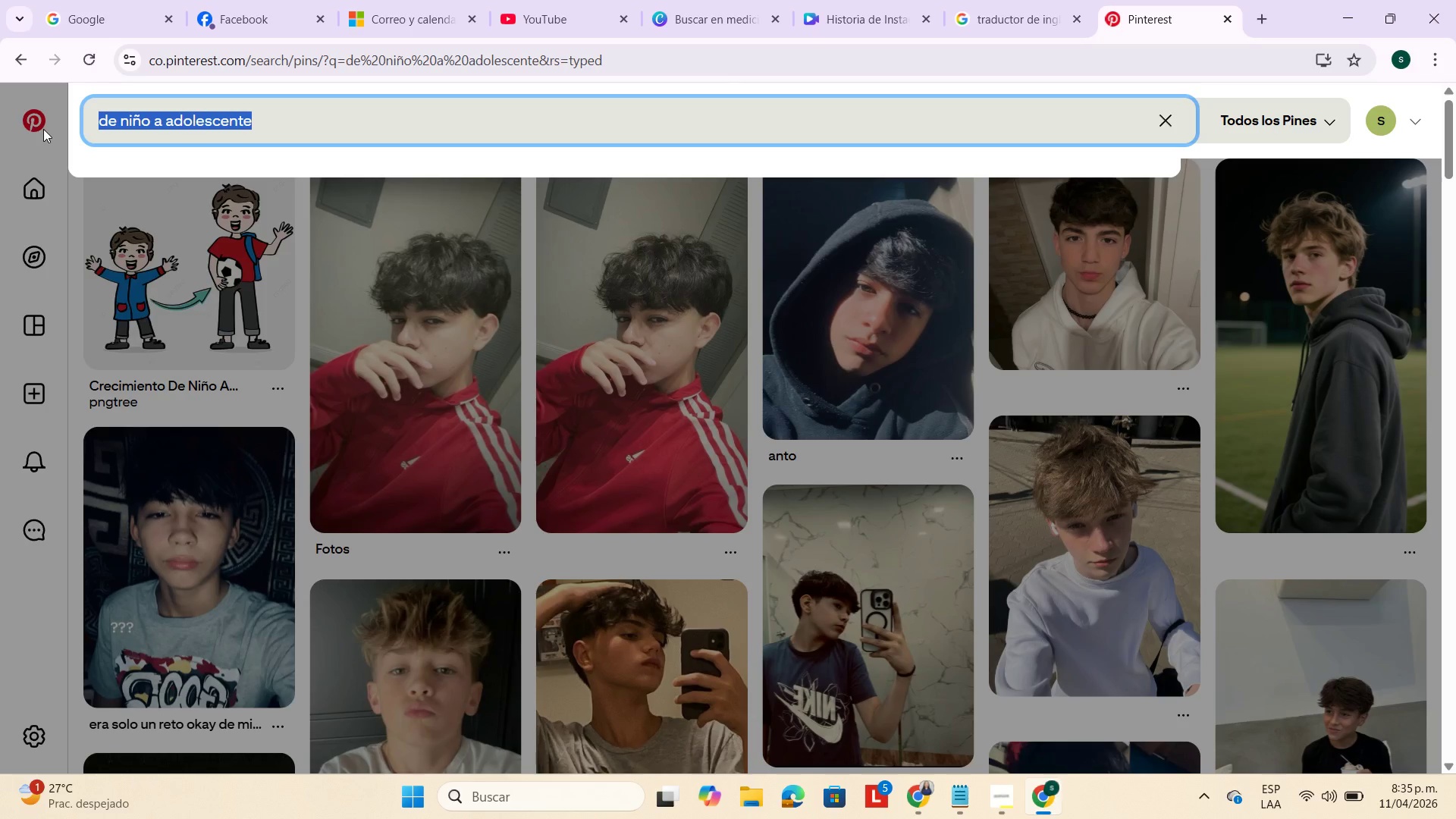 
key(Control+C)
 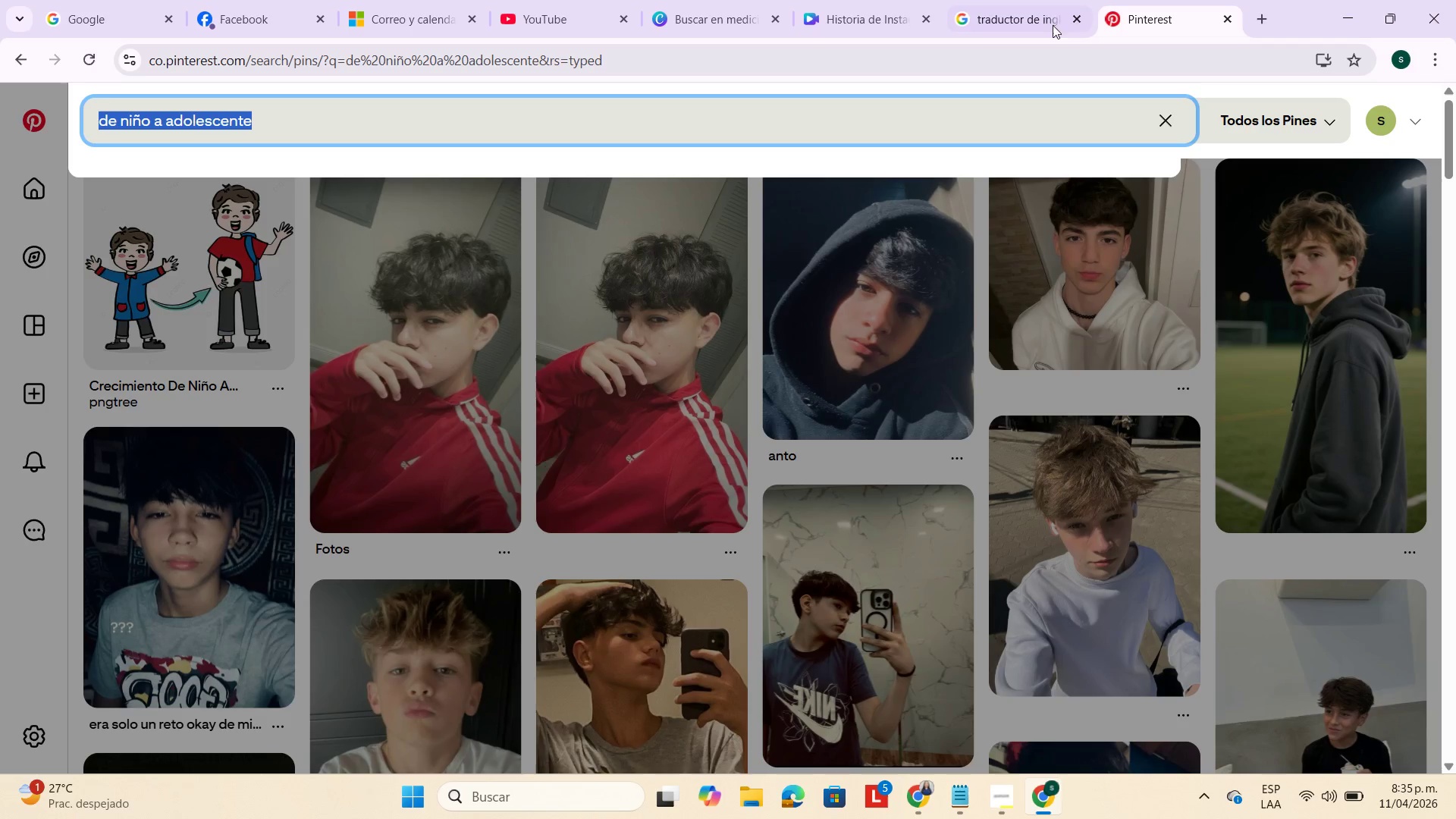 
left_click([1003, 11])
 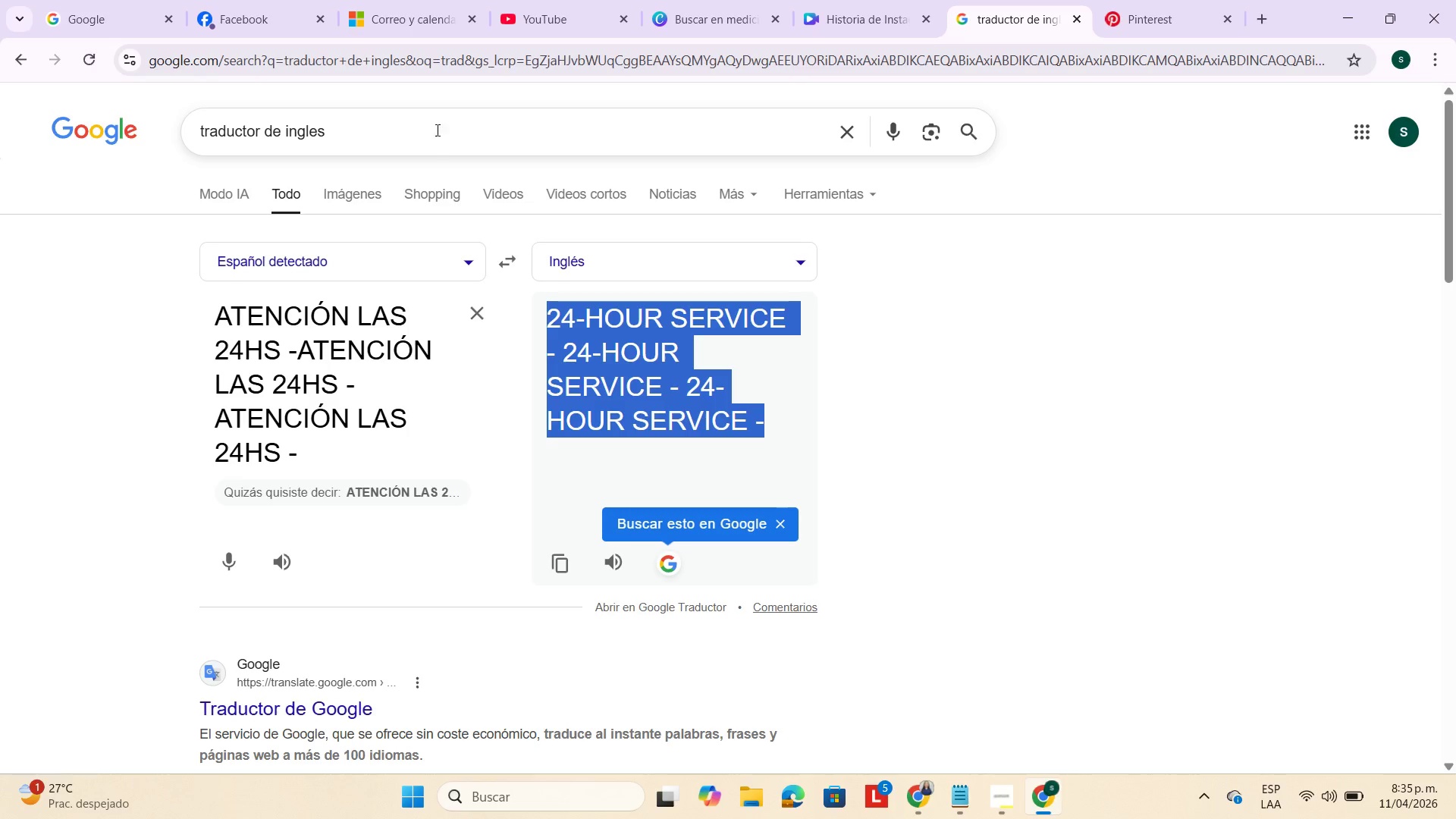 
double_click([432, 130])
 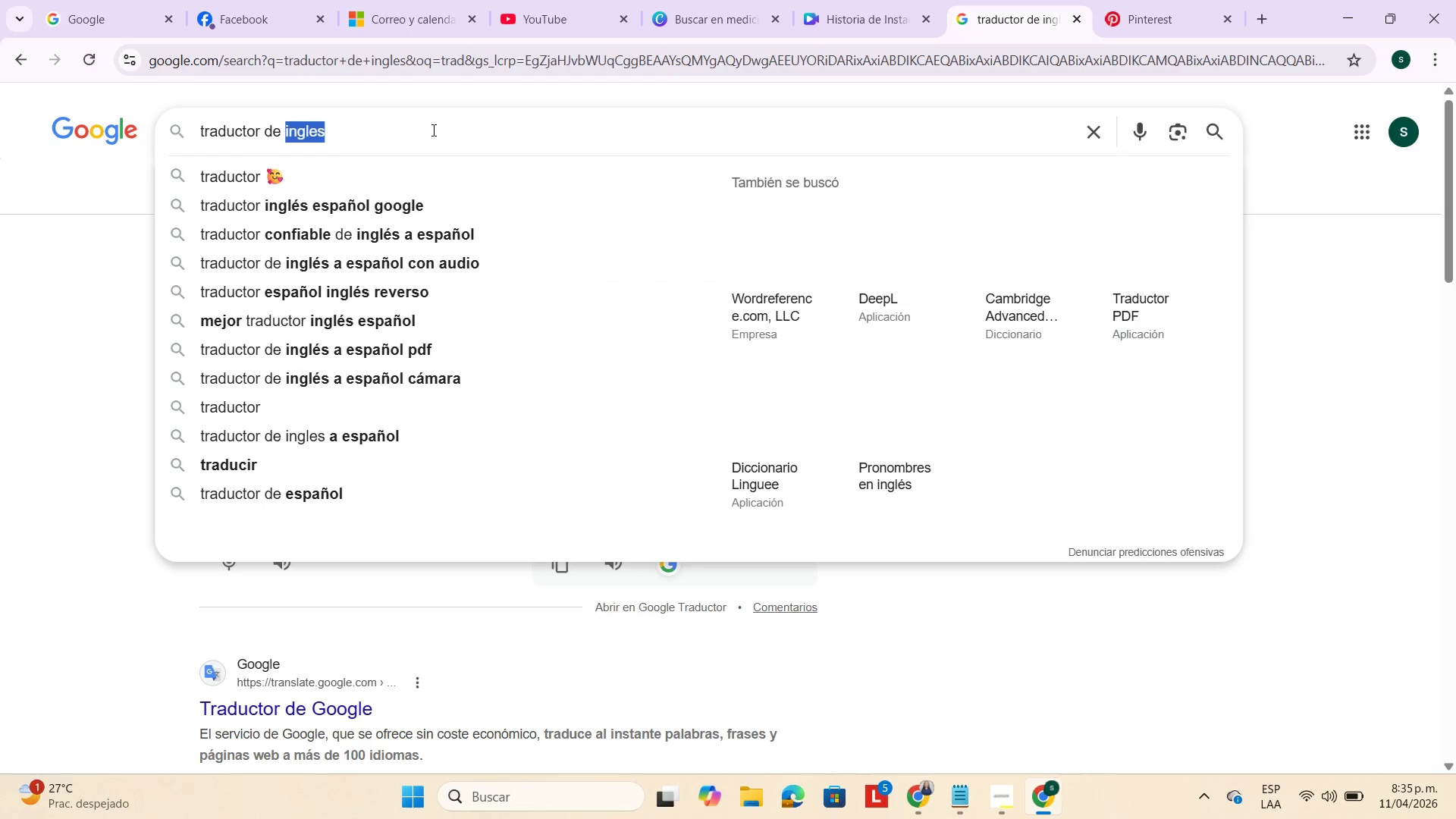 
triple_click([432, 130])
 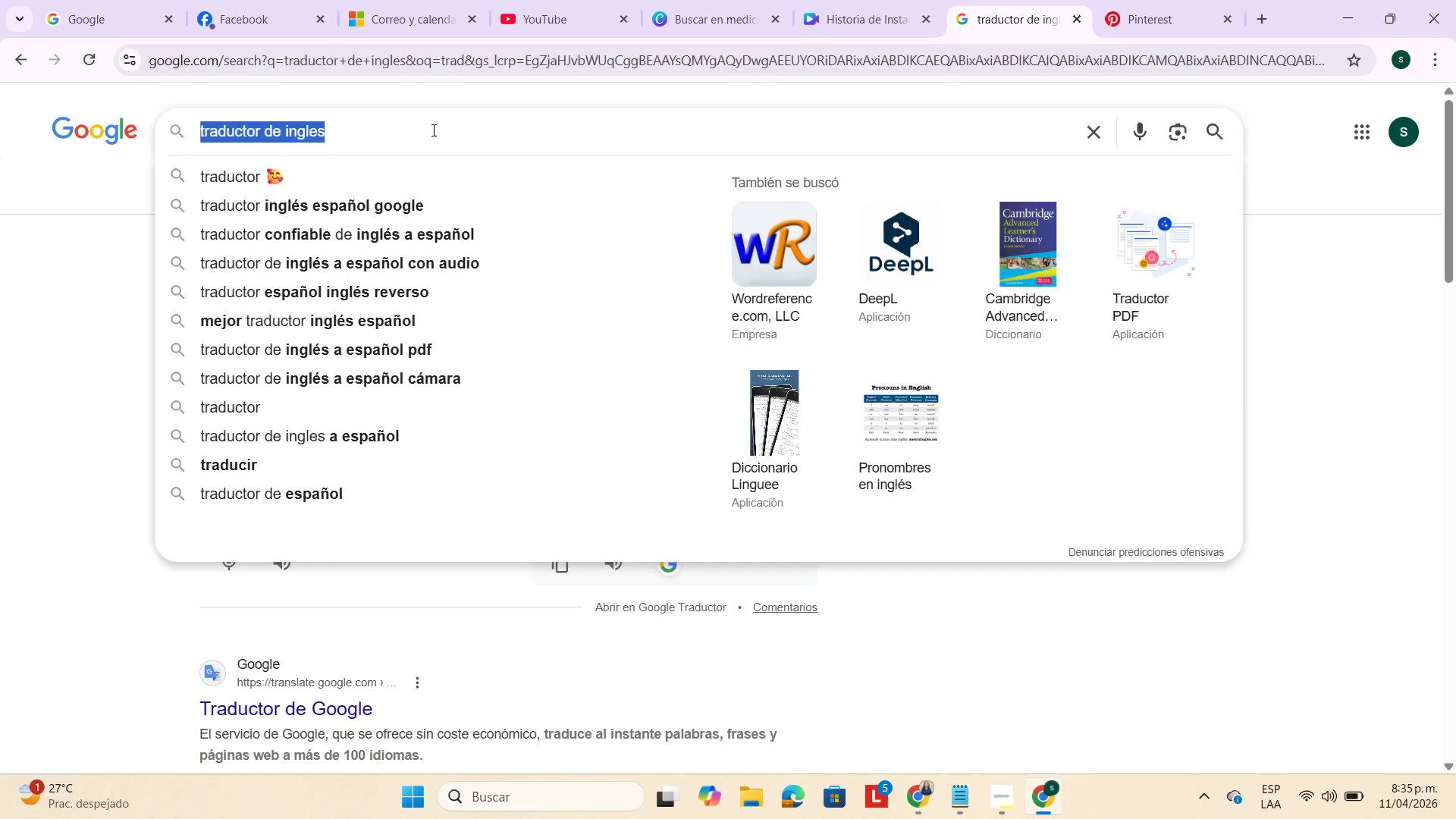 
key(Backspace)
 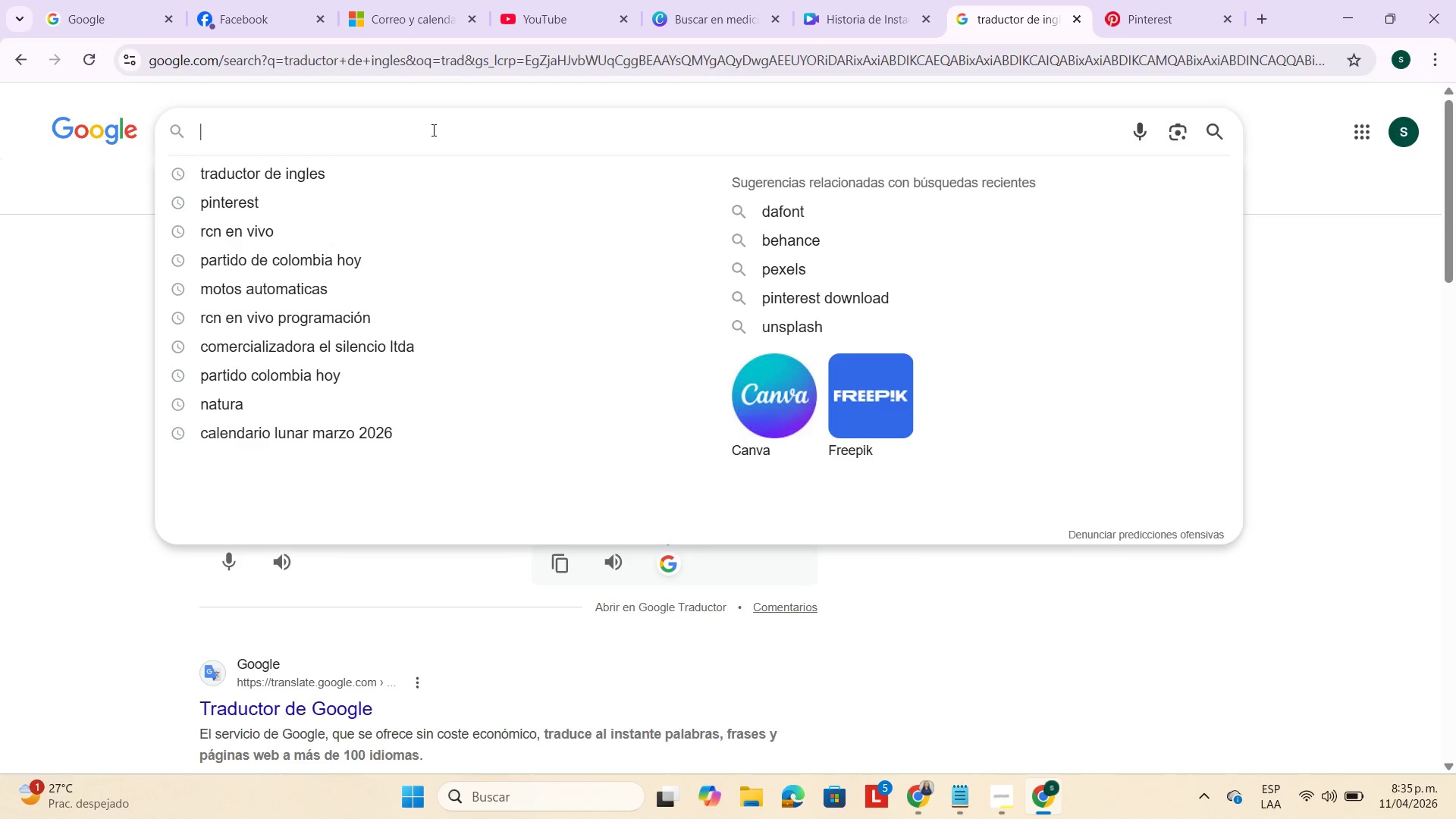 
key(Control+ControlLeft)
 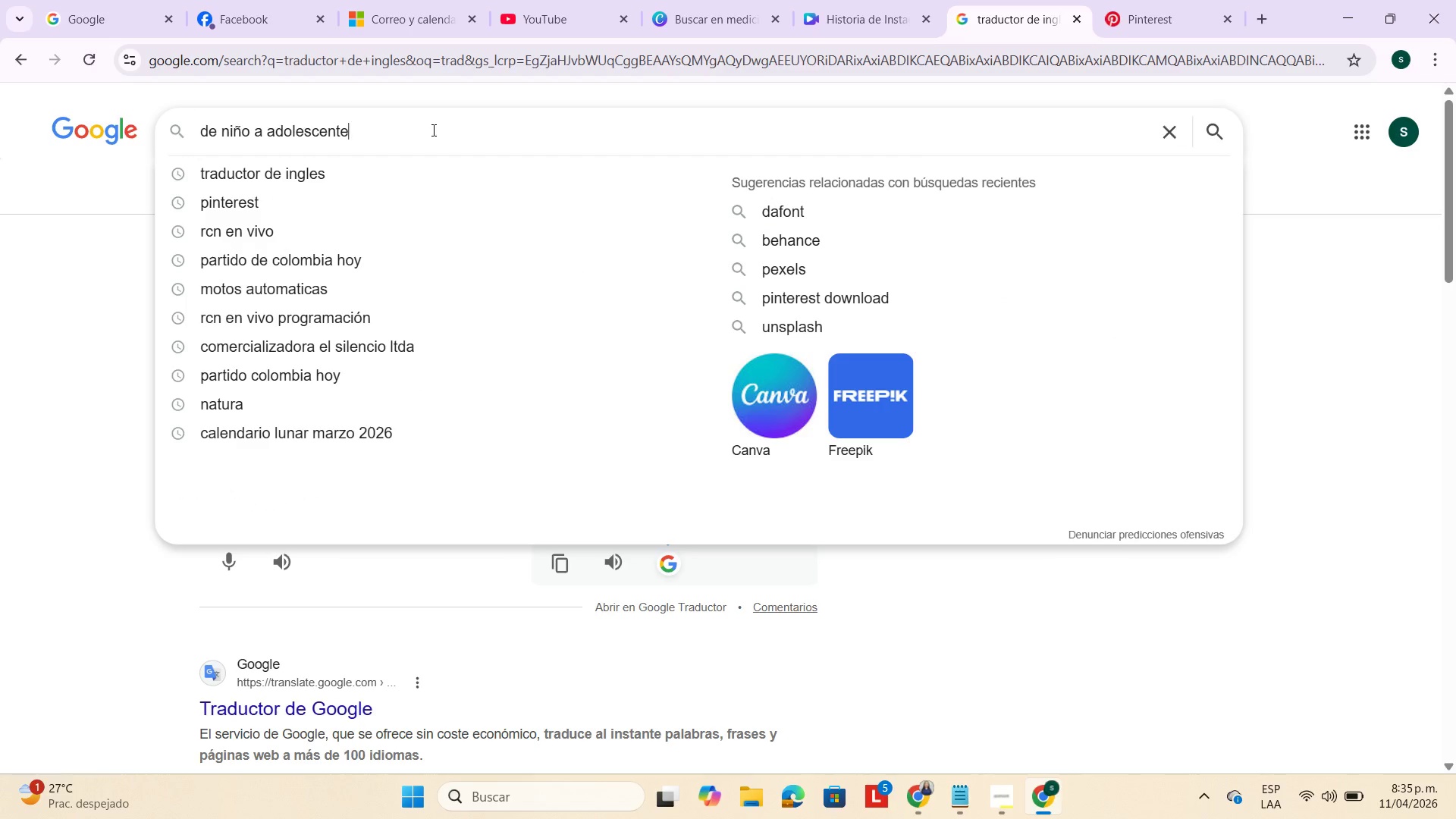 
key(Control+V)
 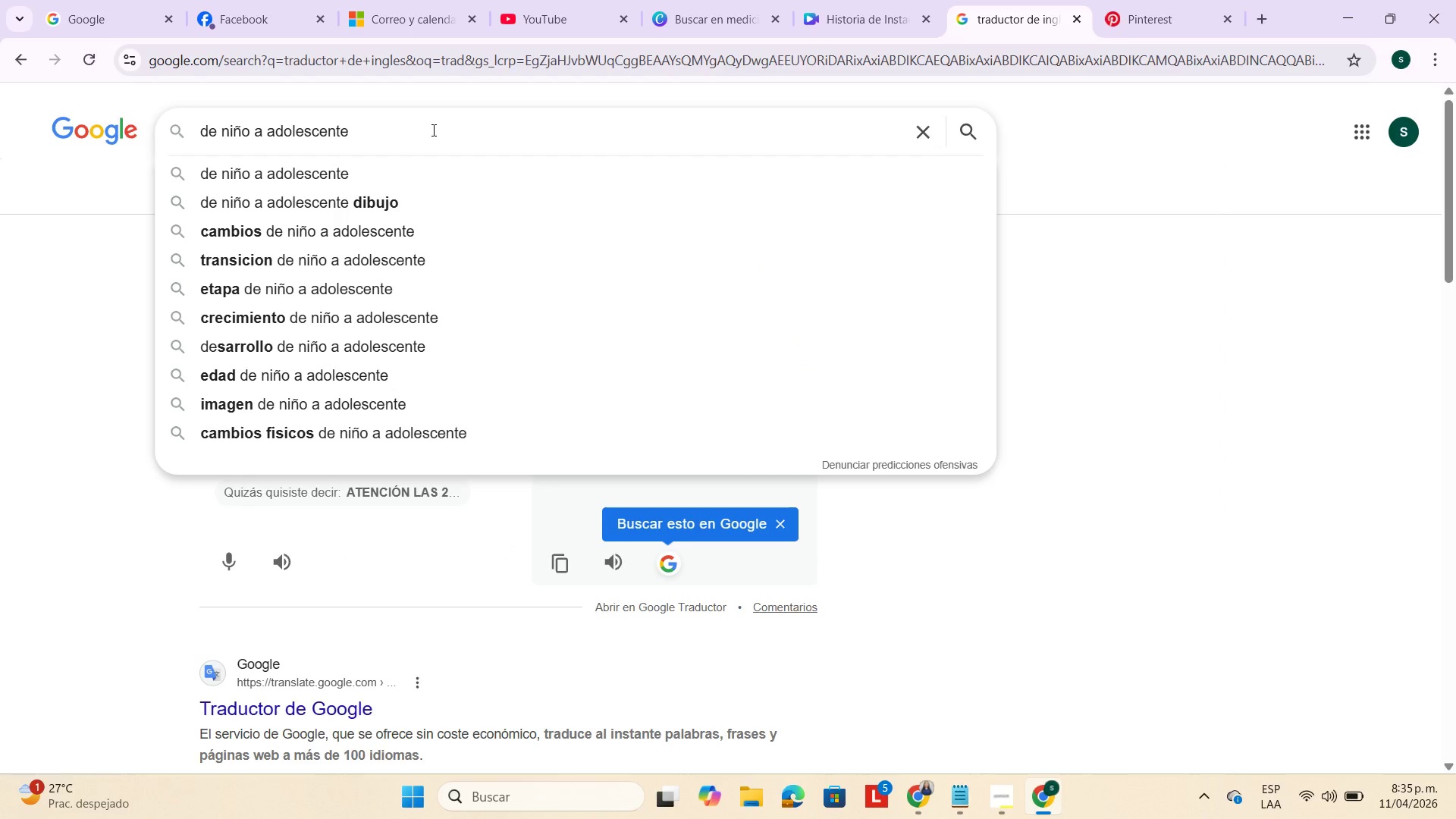 
key(Enter)
 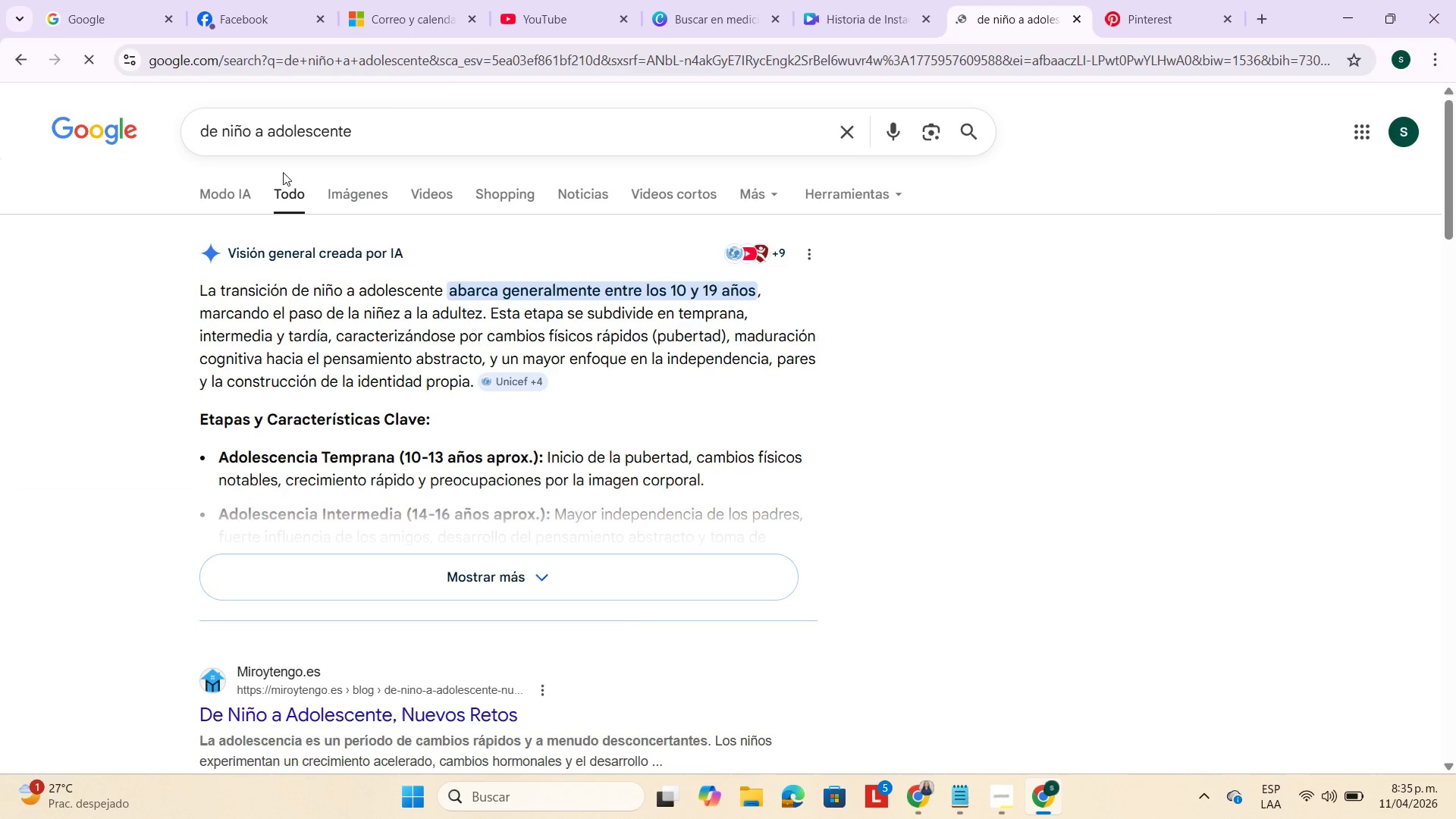 
mouse_move([375, 209])
 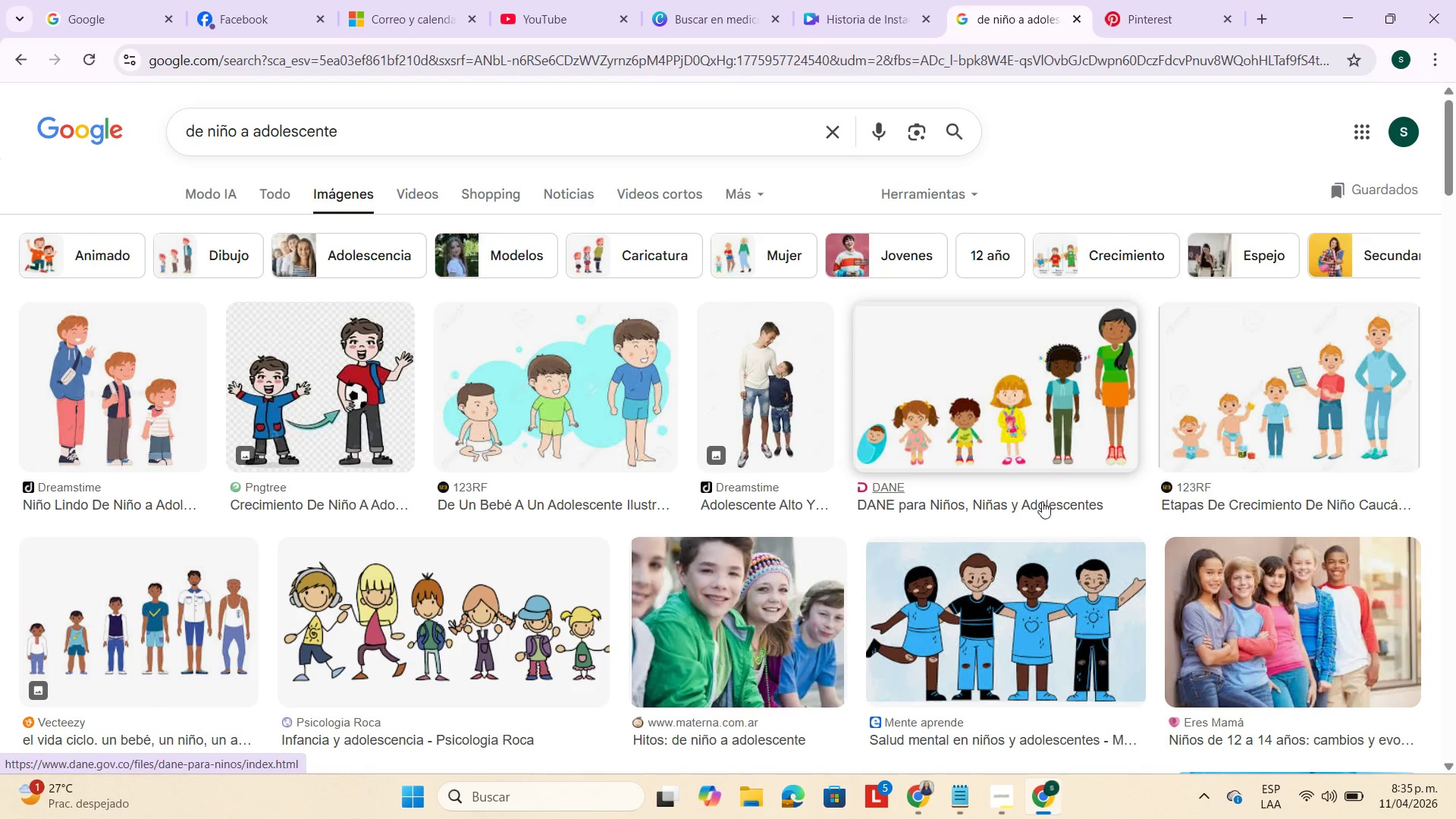 
wait(6.04)
 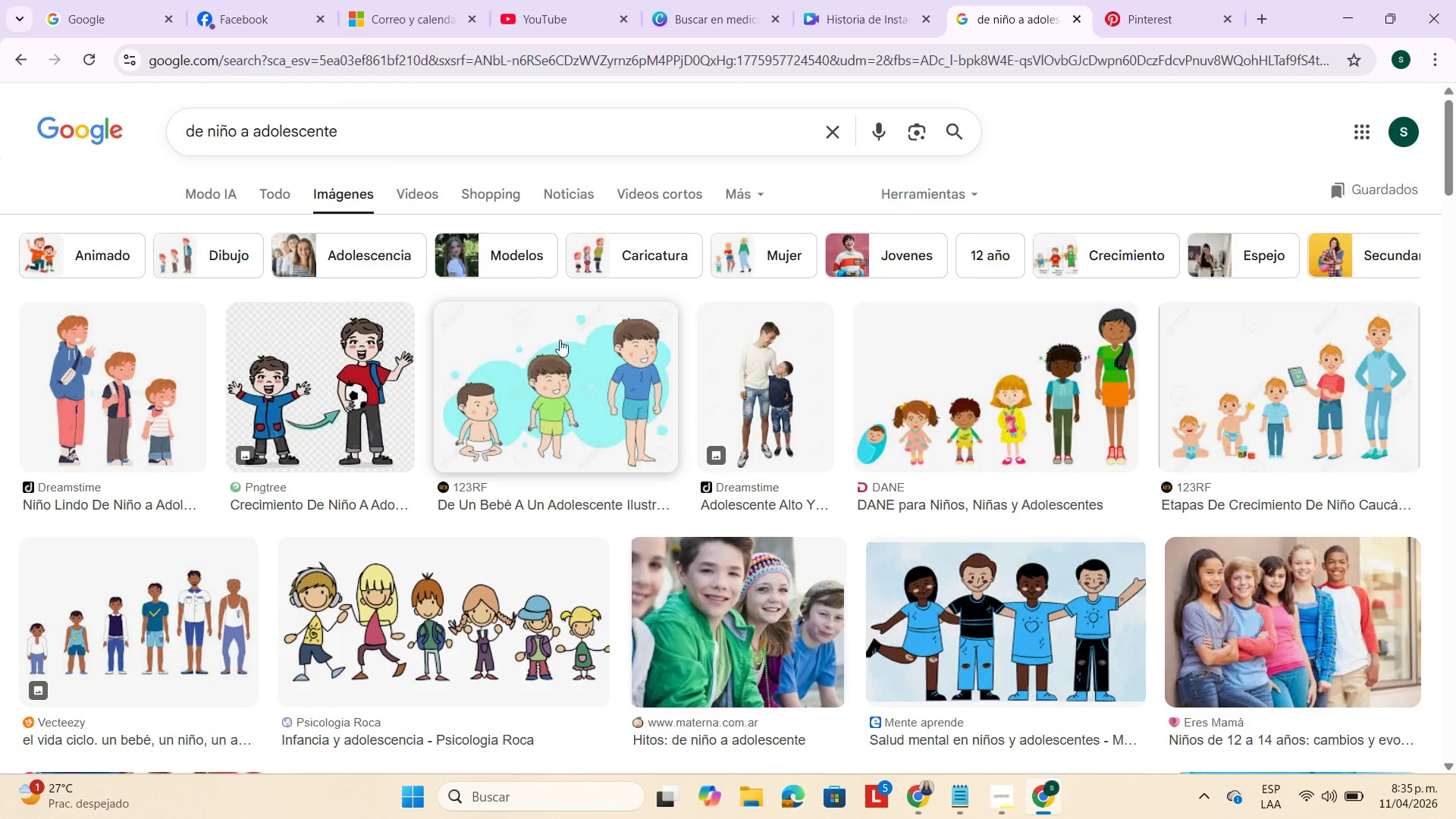 
scroll: coordinate [192, 645], scroll_direction: down, amount: 10.0
 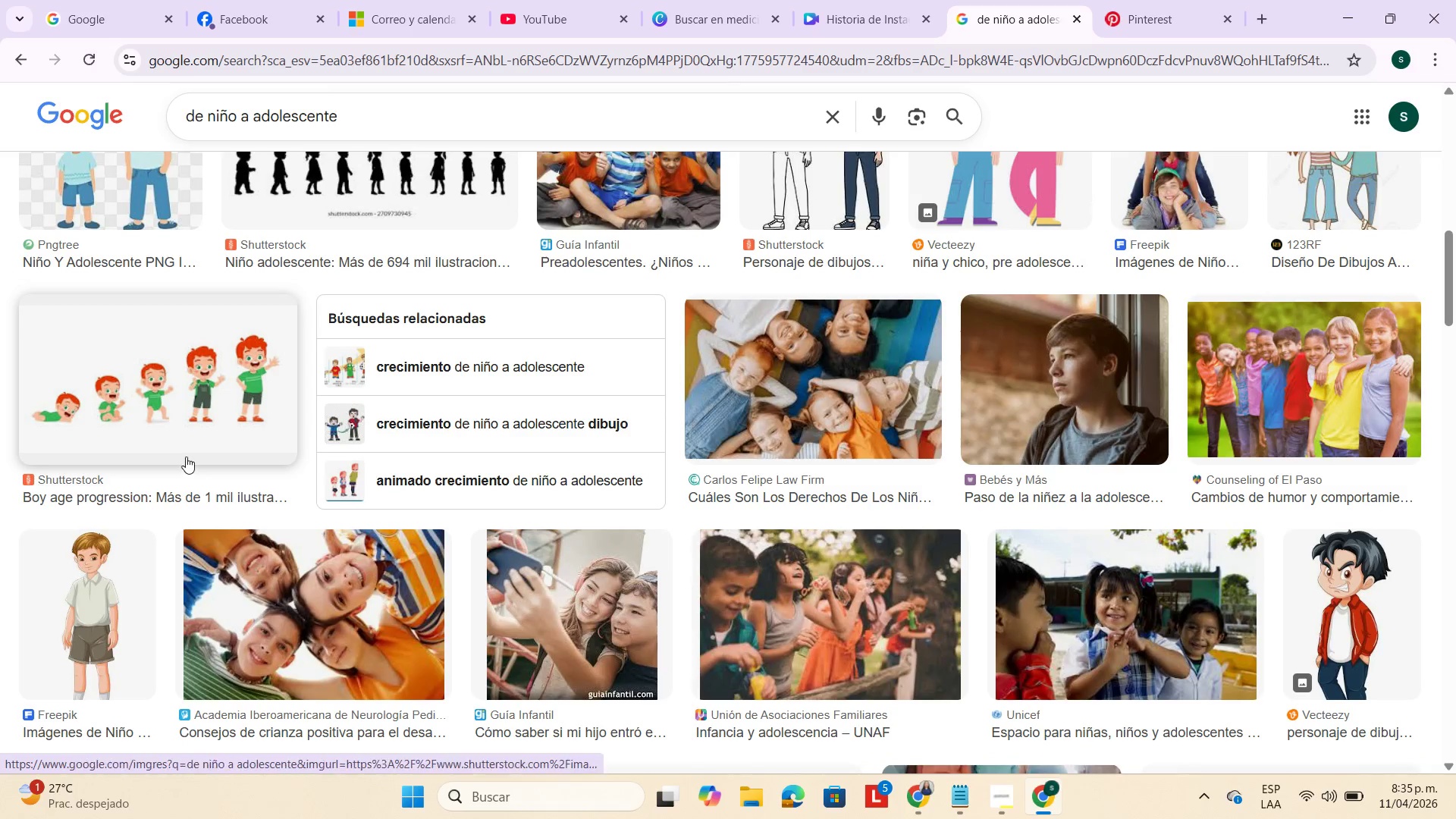 
left_click([184, 453])
 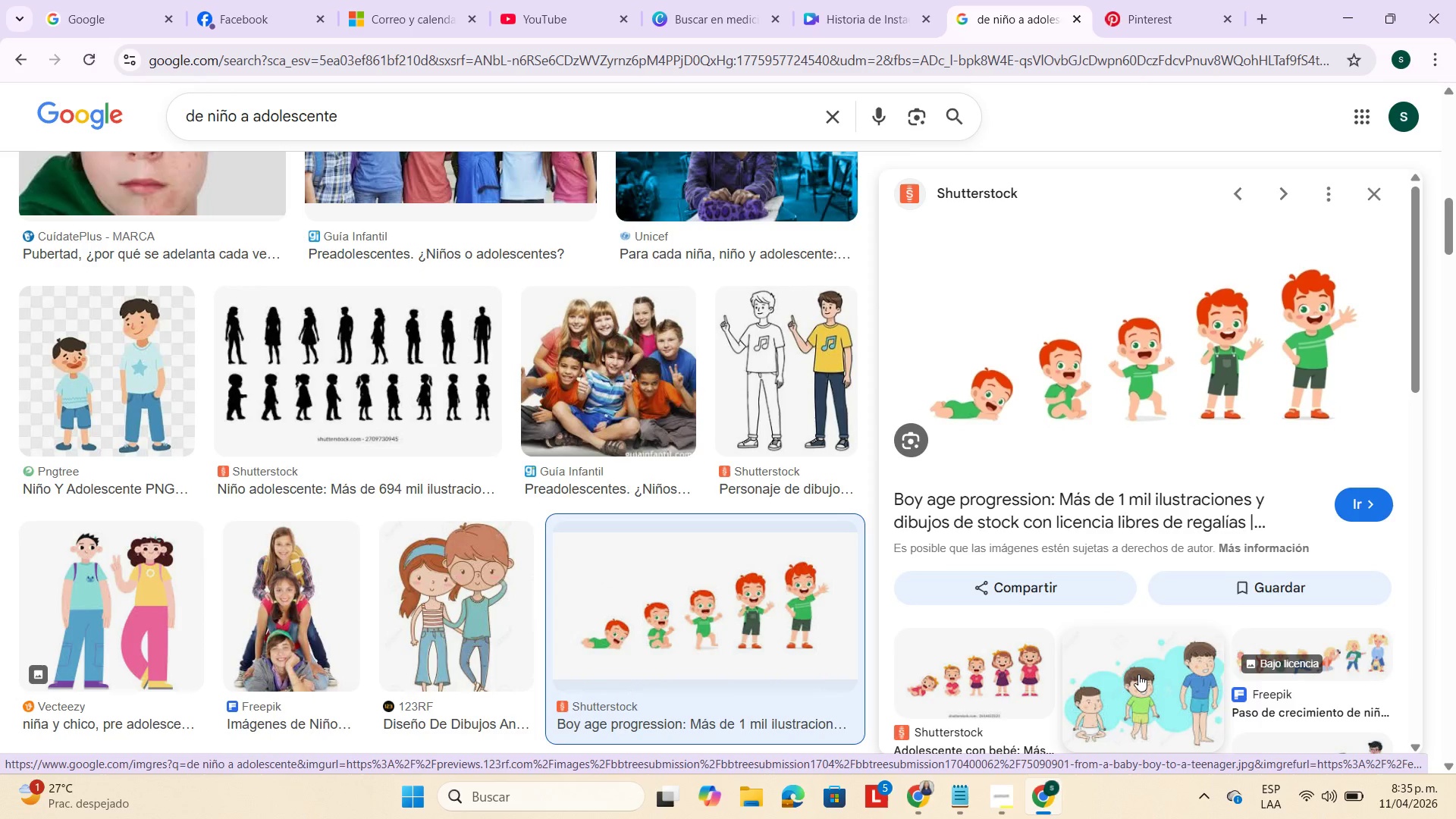 
scroll: coordinate [1319, 448], scroll_direction: down, amount: 12.0
 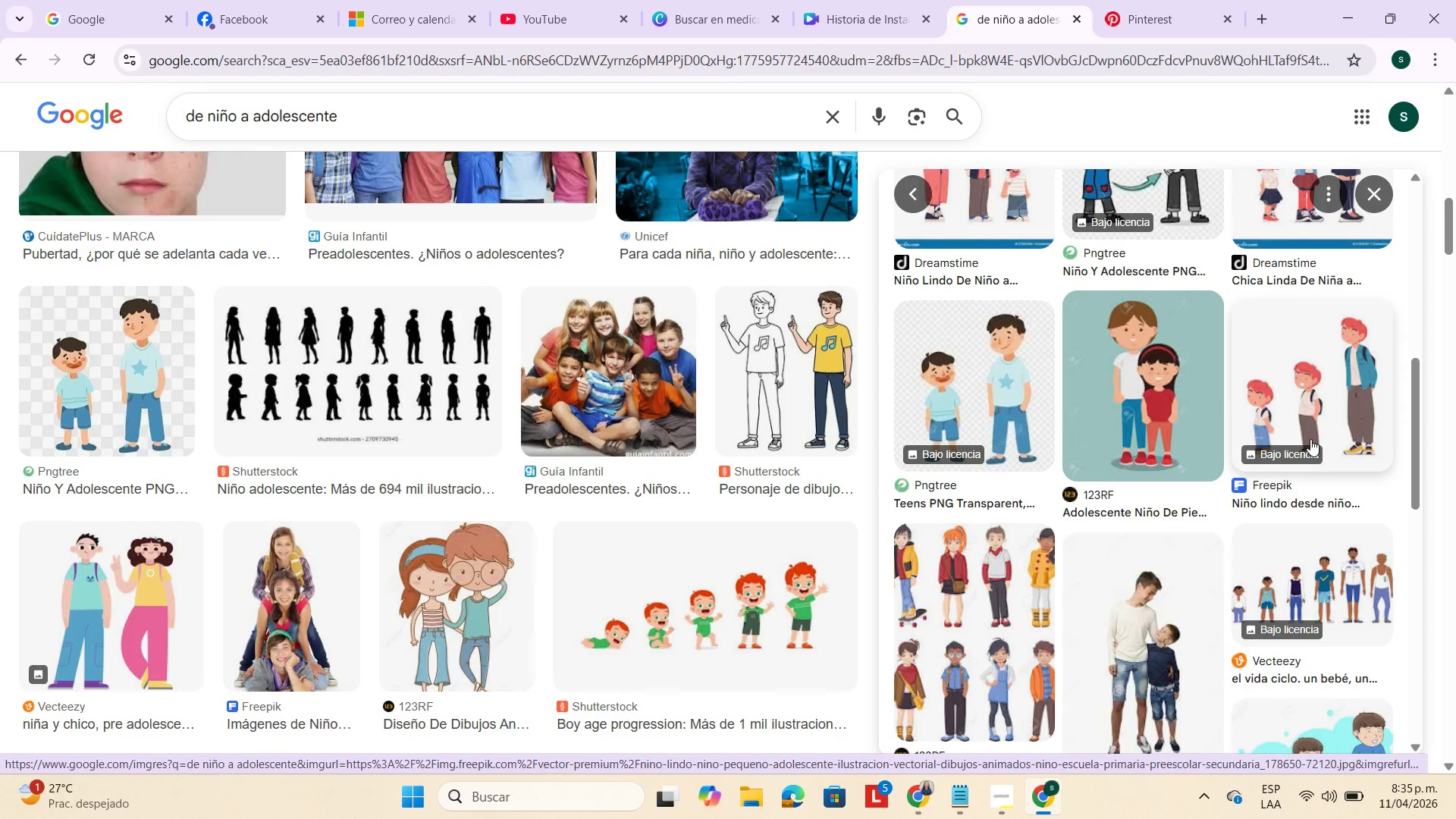 
scroll: coordinate [501, 596], scroll_direction: down, amount: 14.0
 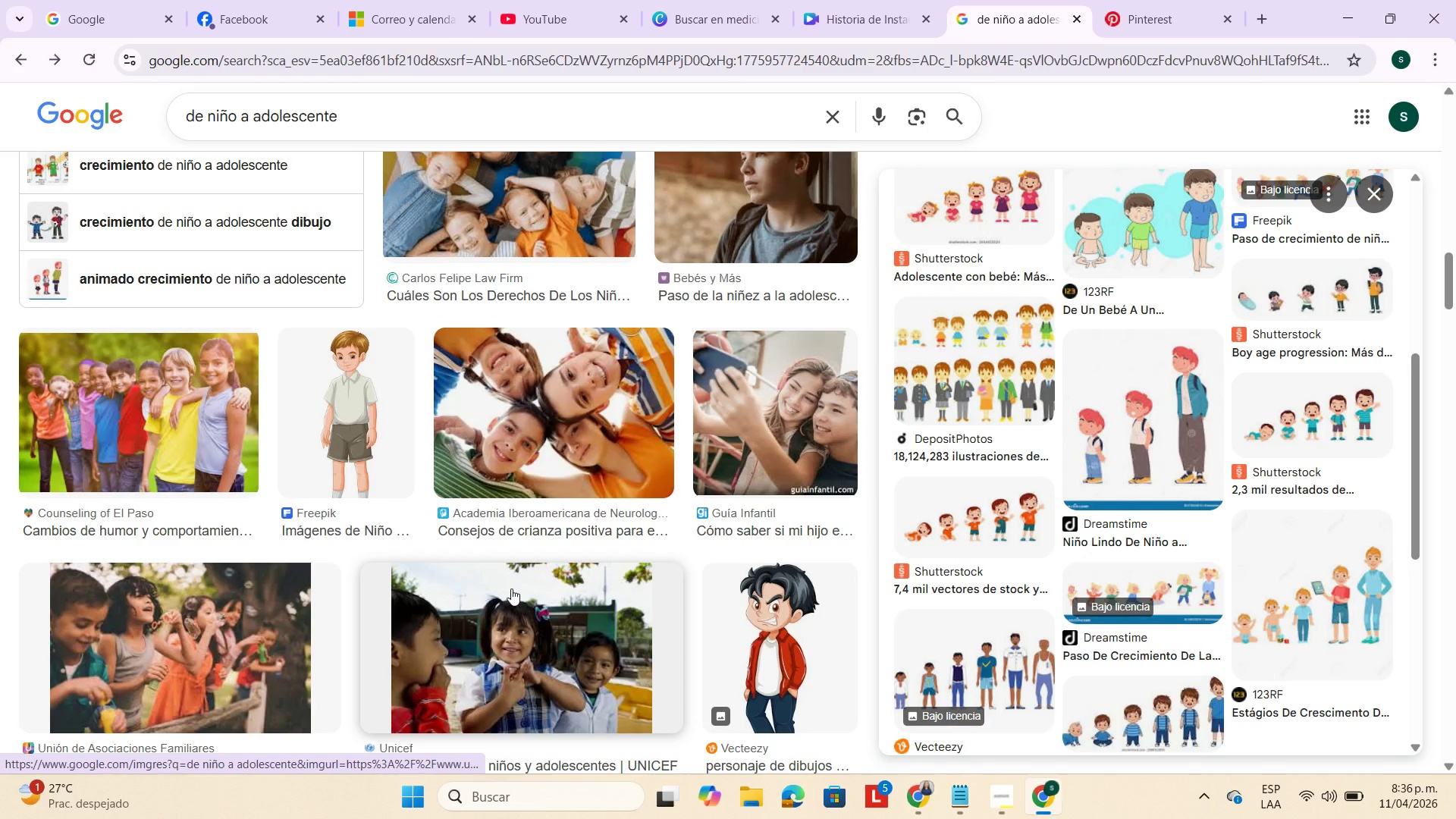 
scroll: coordinate [516, 582], scroll_direction: down, amount: 14.0
 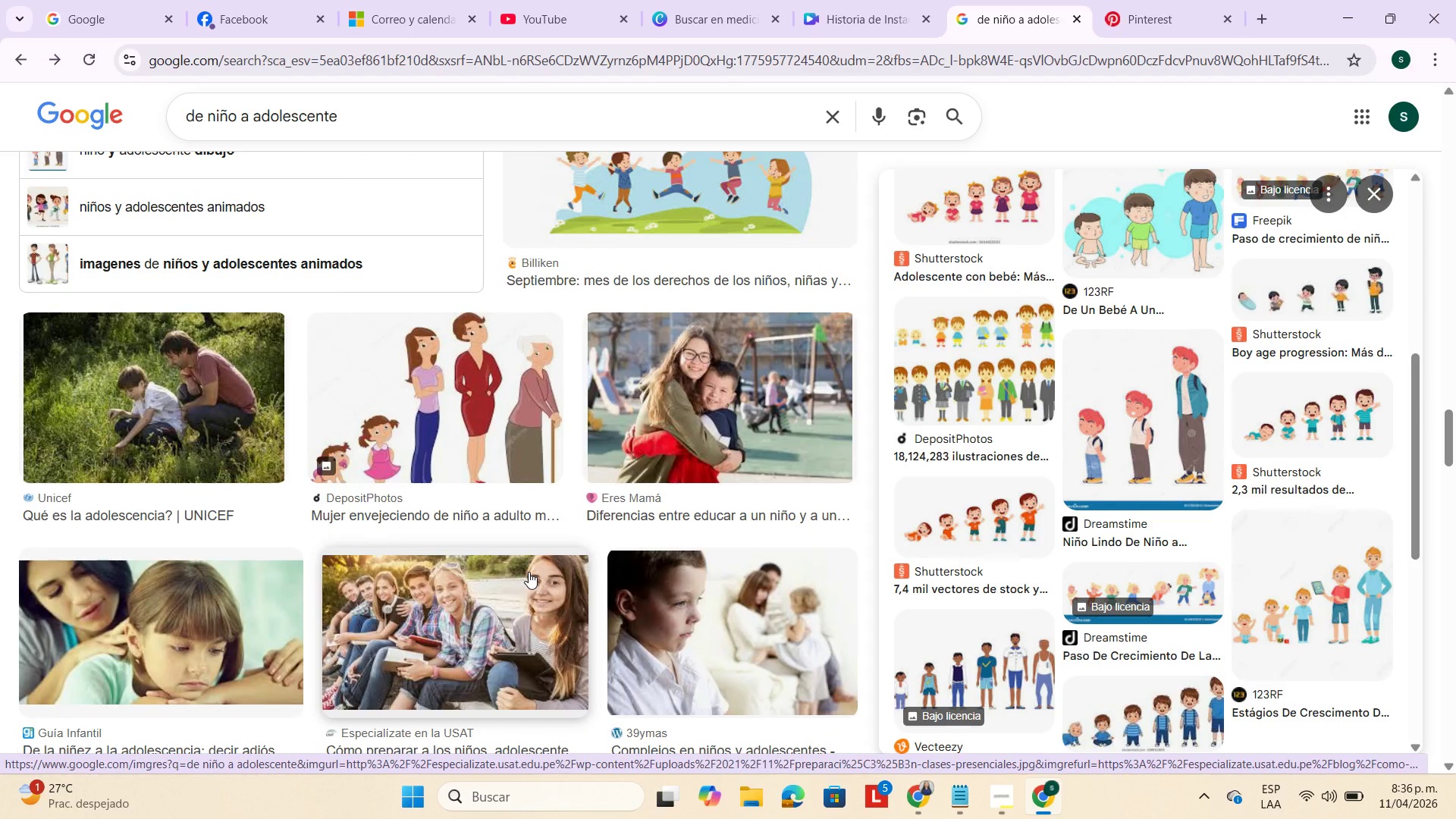 
scroll: coordinate [529, 572], scroll_direction: down, amount: 4.0
 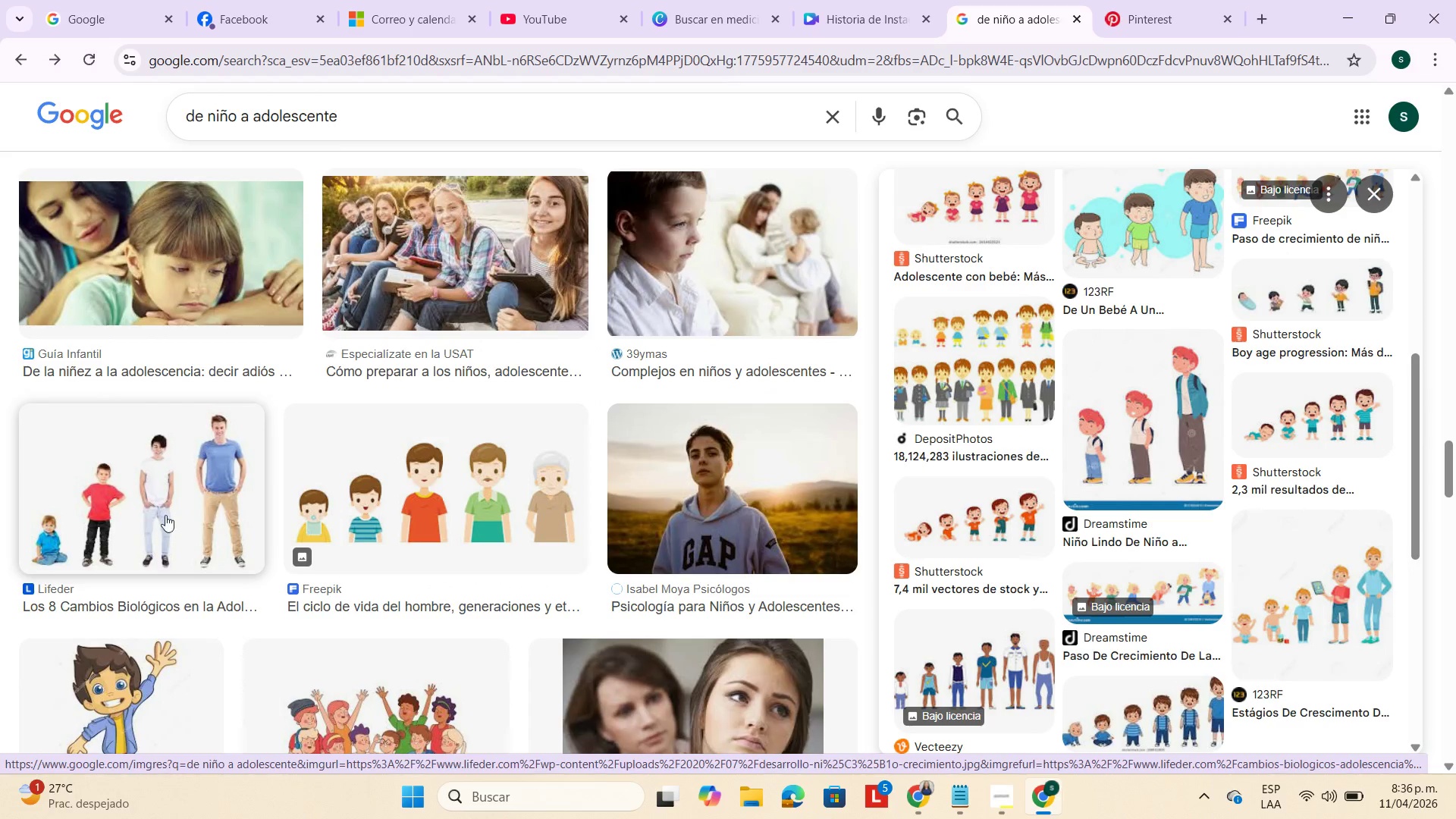 
scroll: coordinate [413, 180], scroll_direction: up, amount: 15.0
 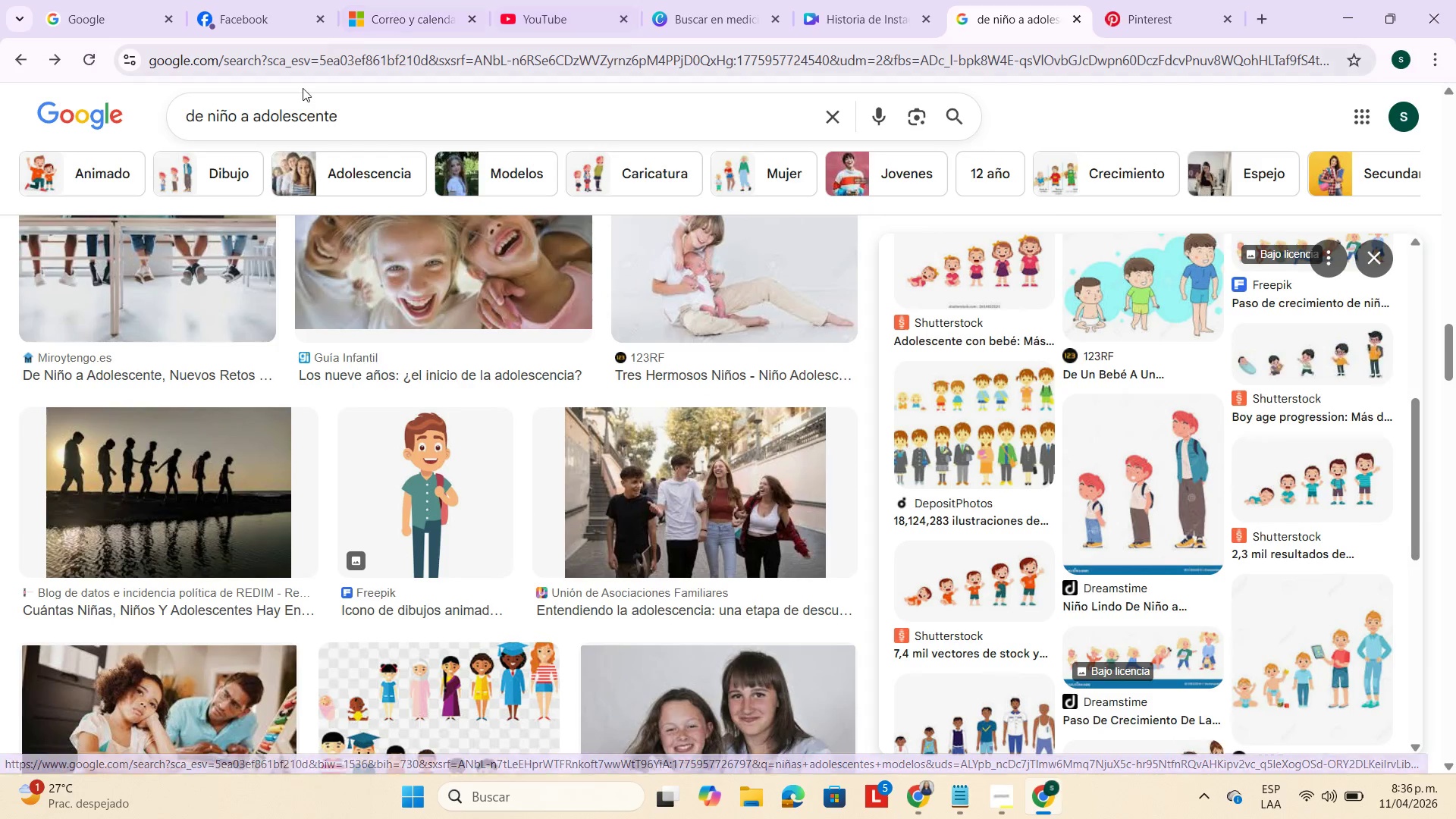 
left_click_drag(start_coordinate=[371, 120], to_coordinate=[146, 133])
 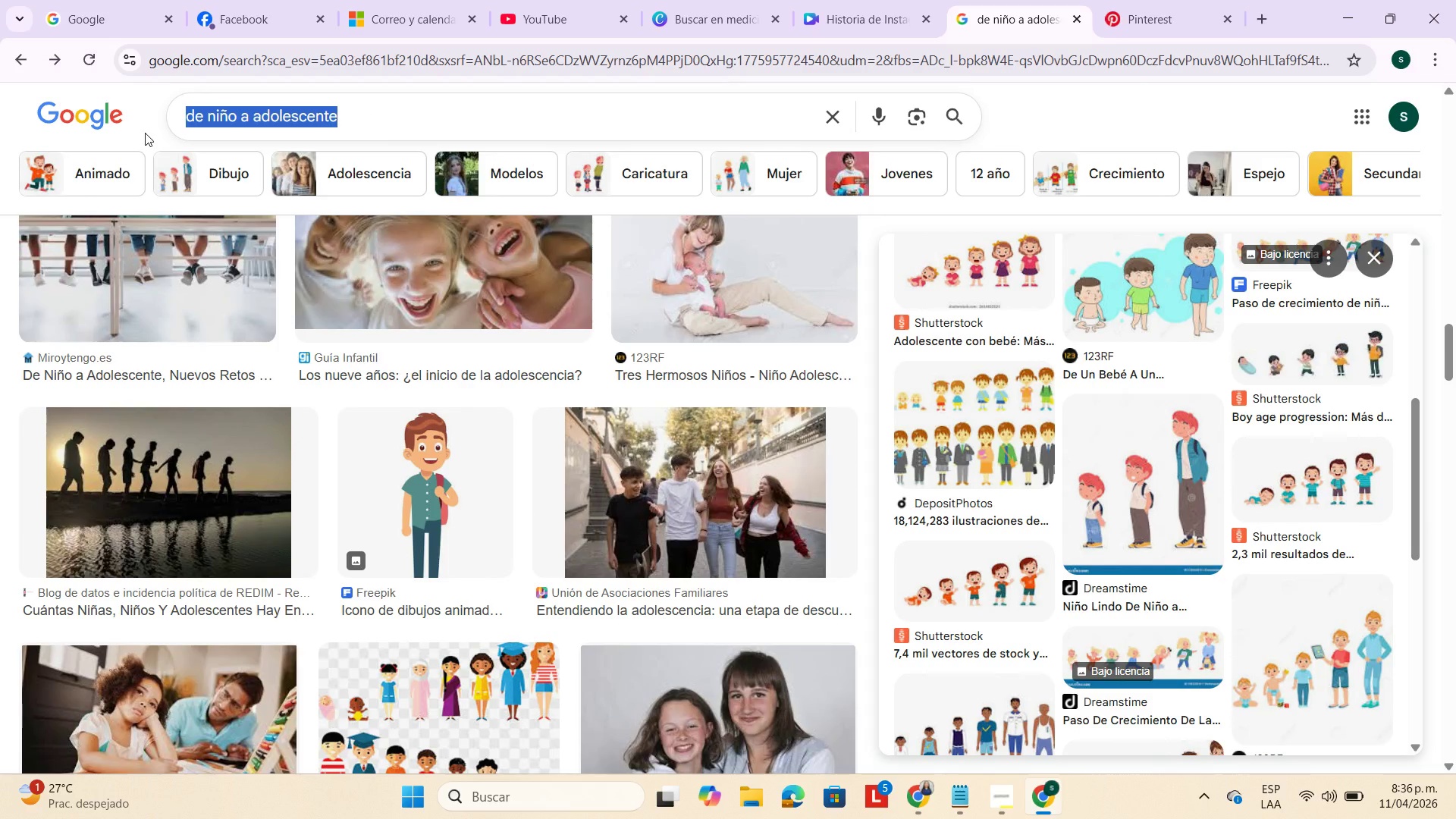 
key(Control+C)
 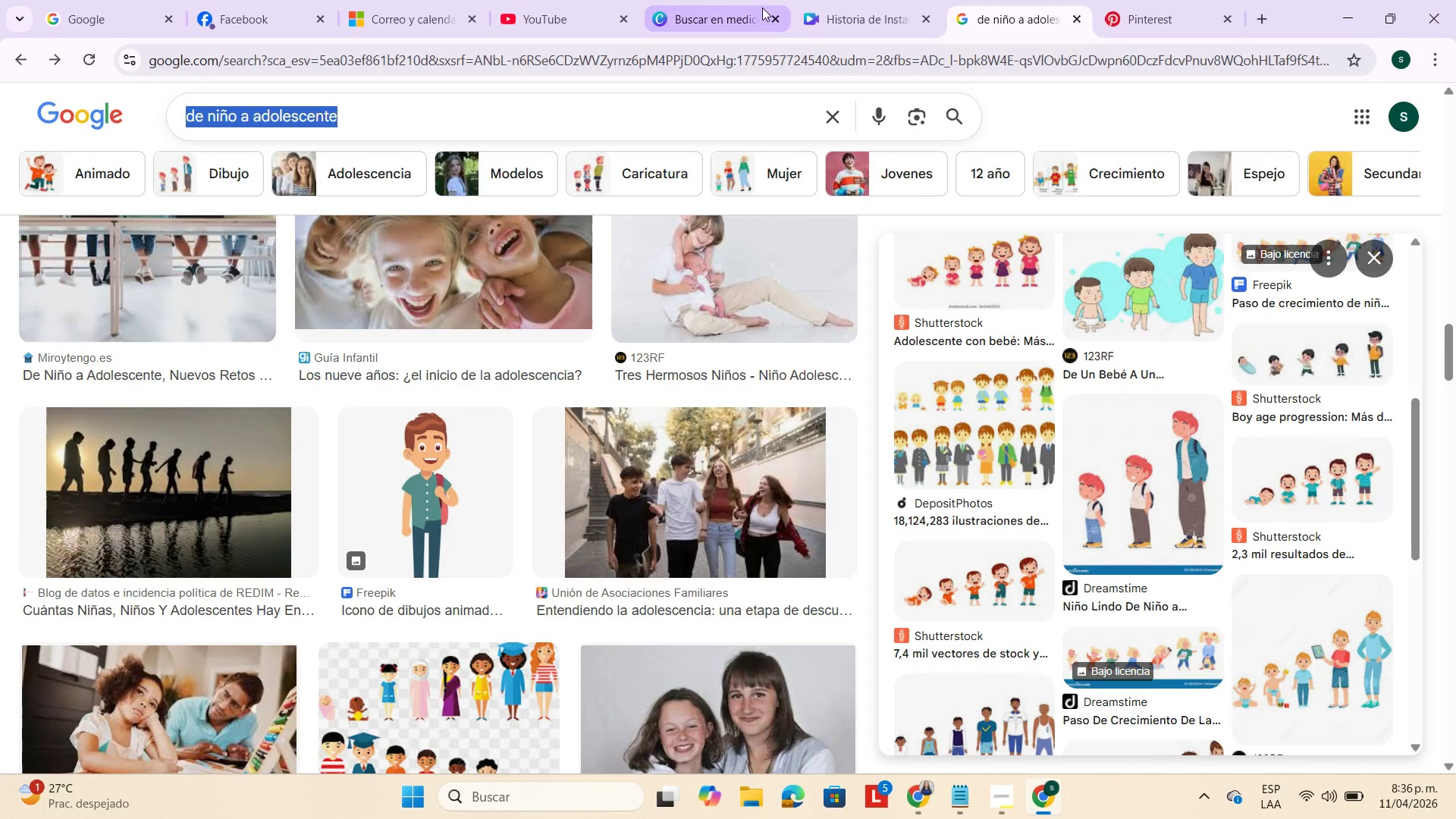 
left_click([736, 10])
 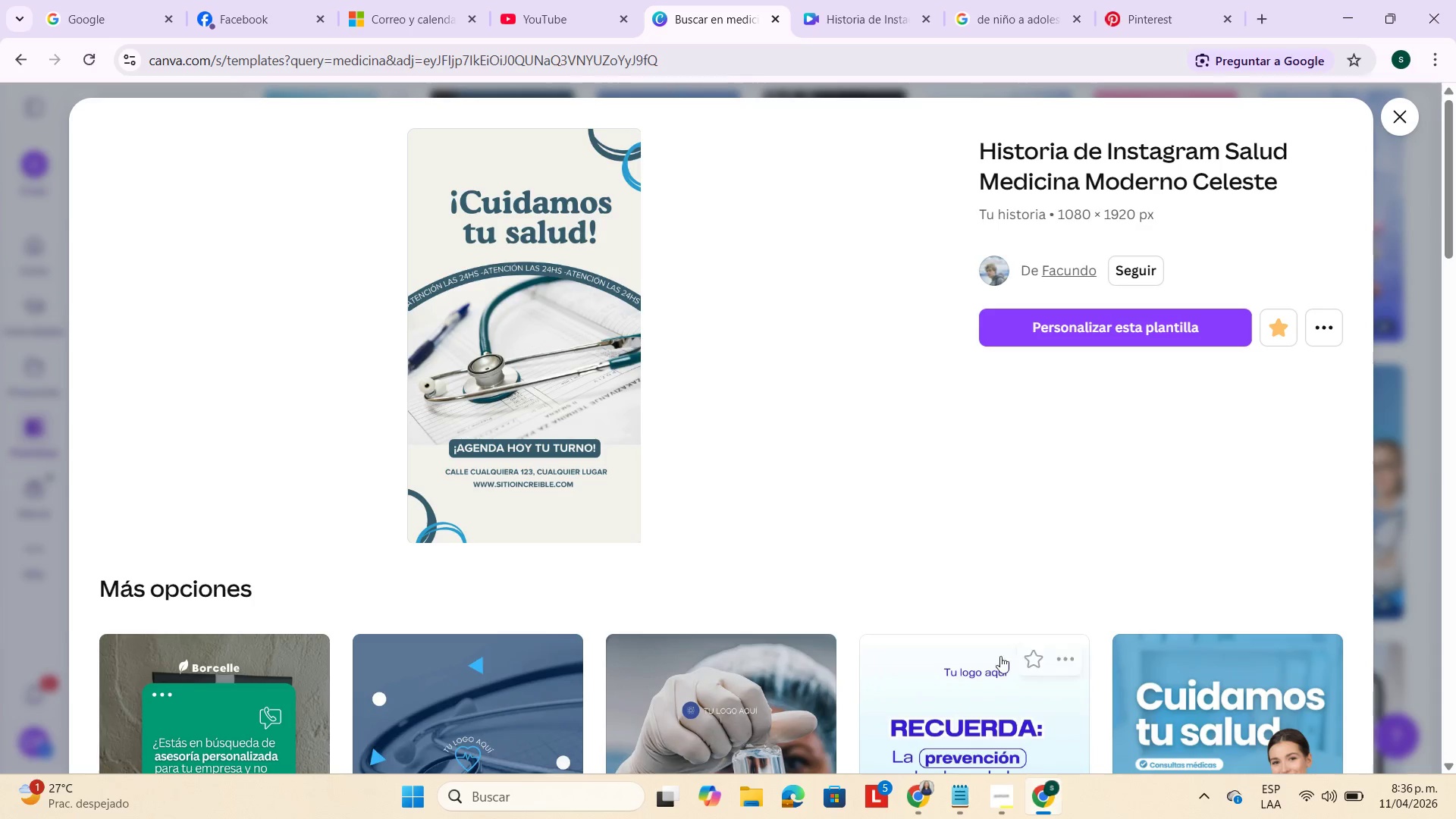 
left_click([852, 11])
 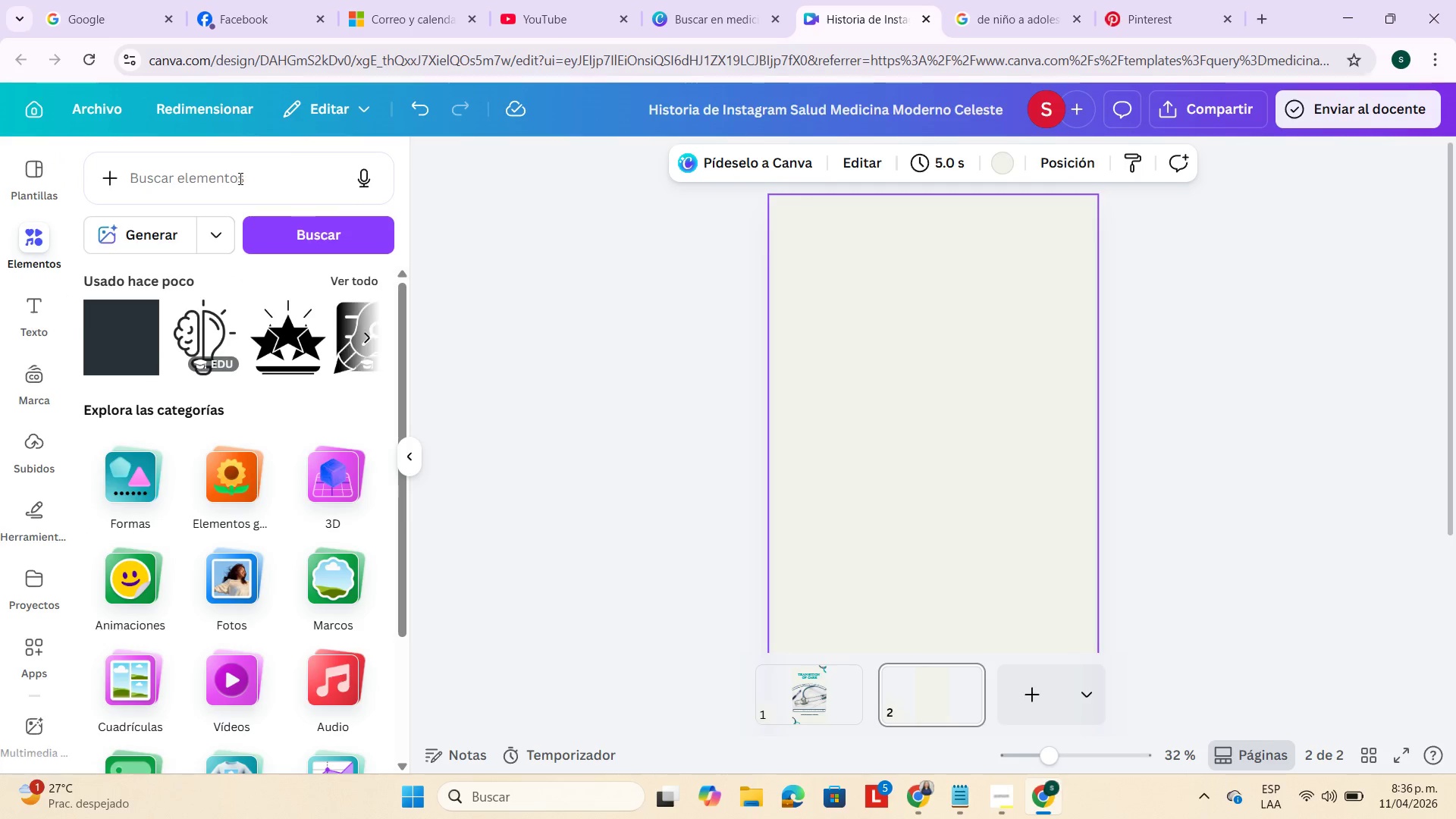 
key(Control+V)
 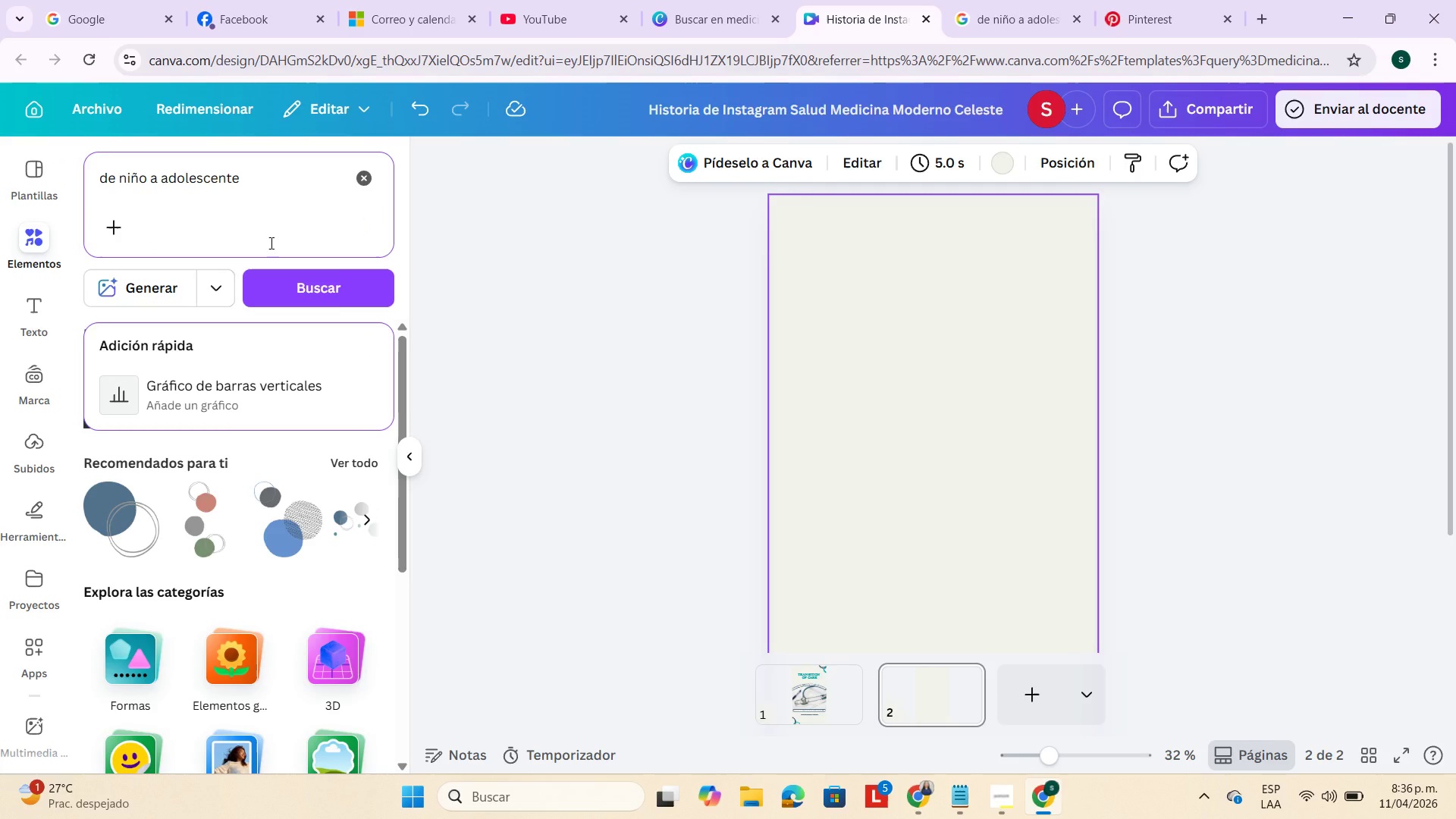 
key(Enter)
 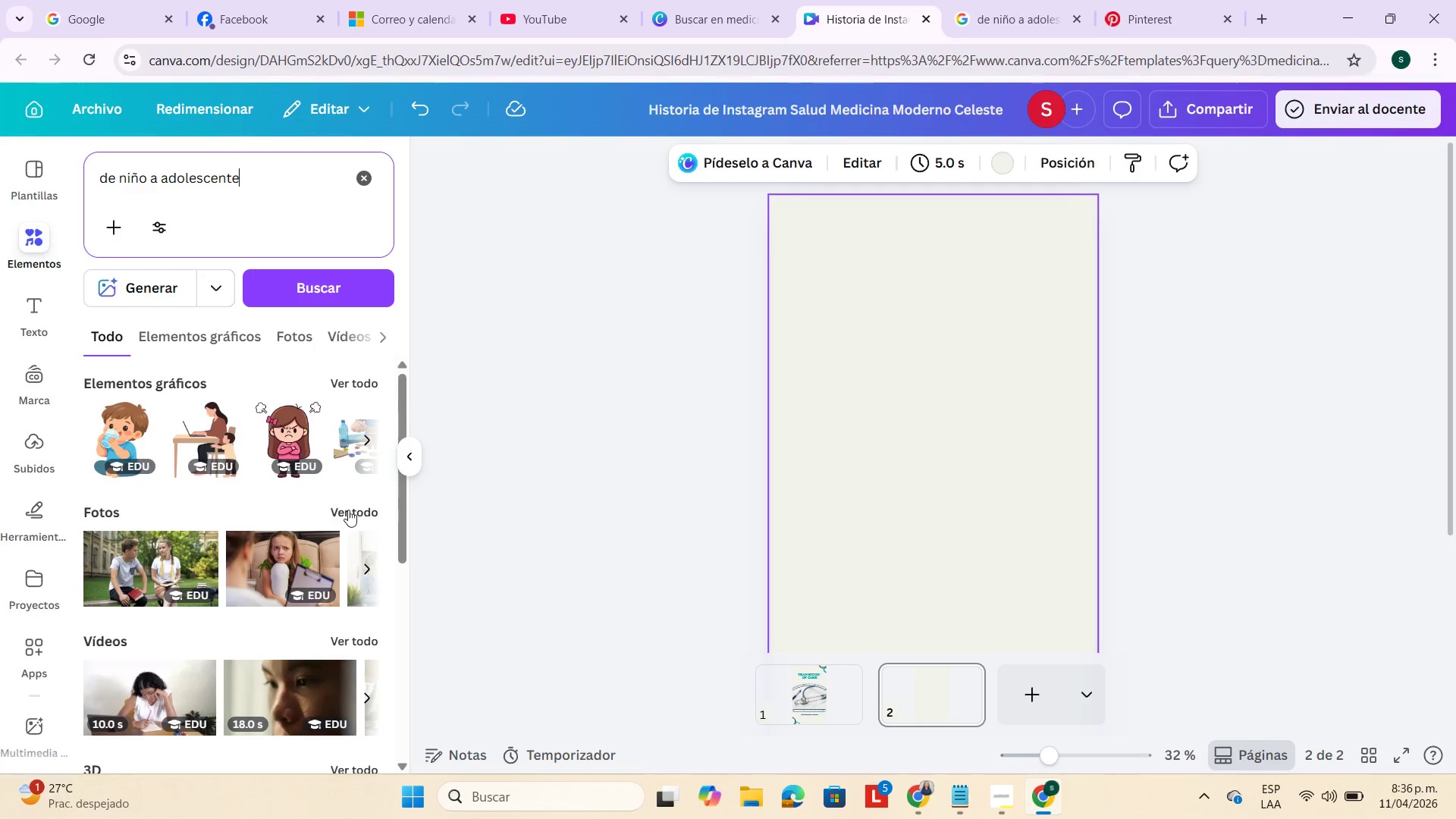 
left_click([355, 504])
 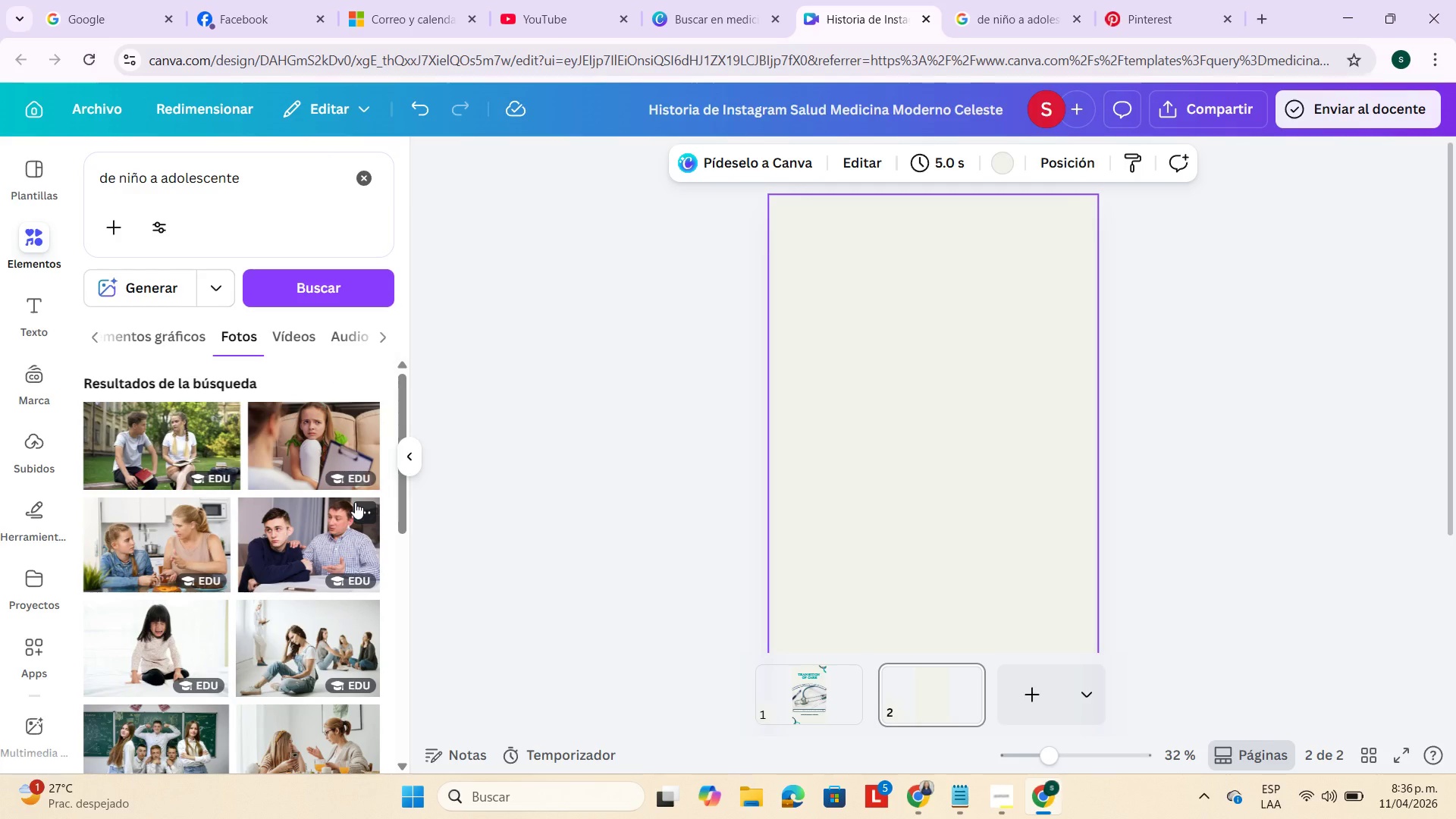 
scroll: coordinate [363, 460], scroll_direction: down, amount: 13.0
 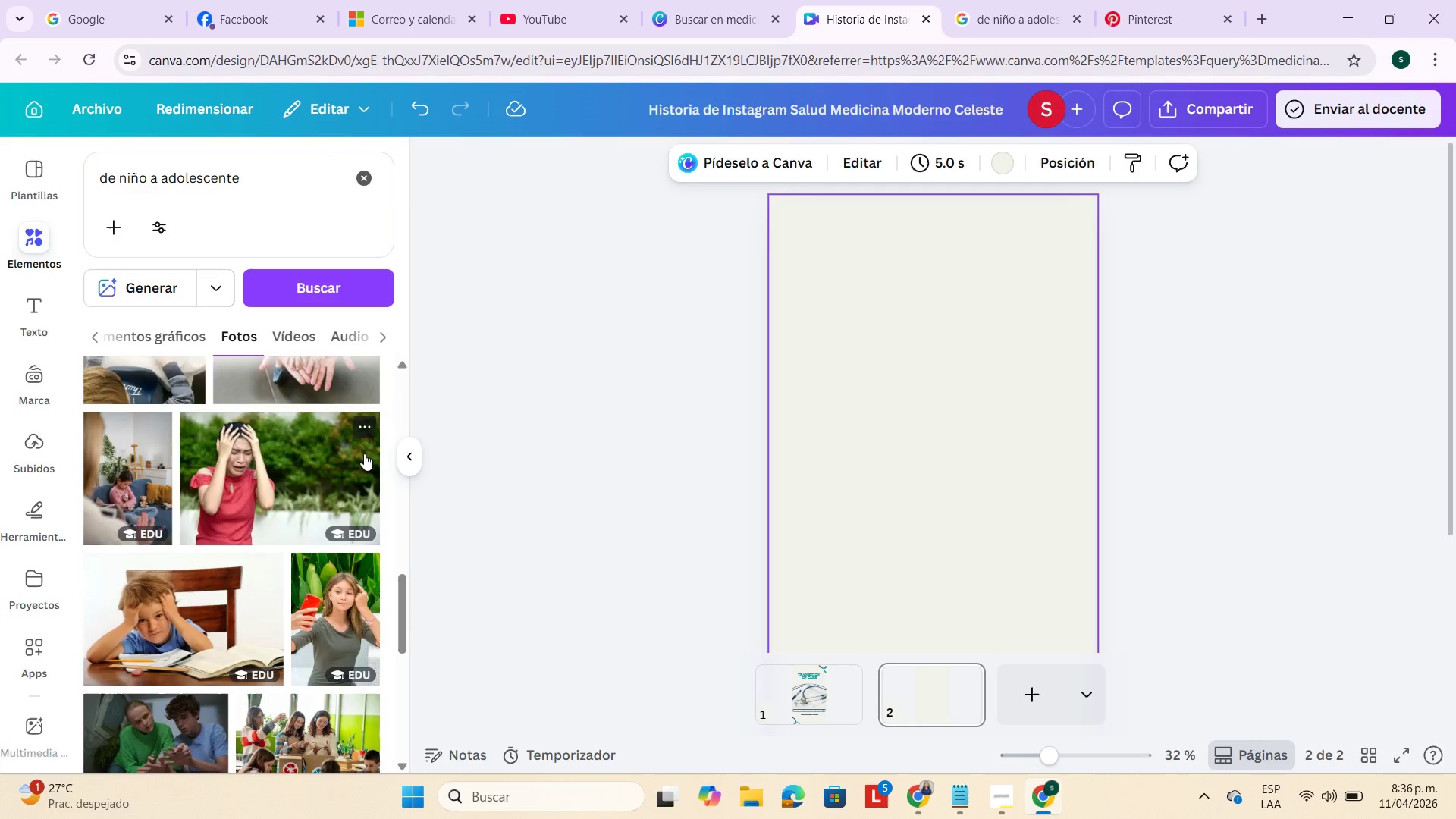 
scroll: coordinate [369, 447], scroll_direction: down, amount: 15.0
 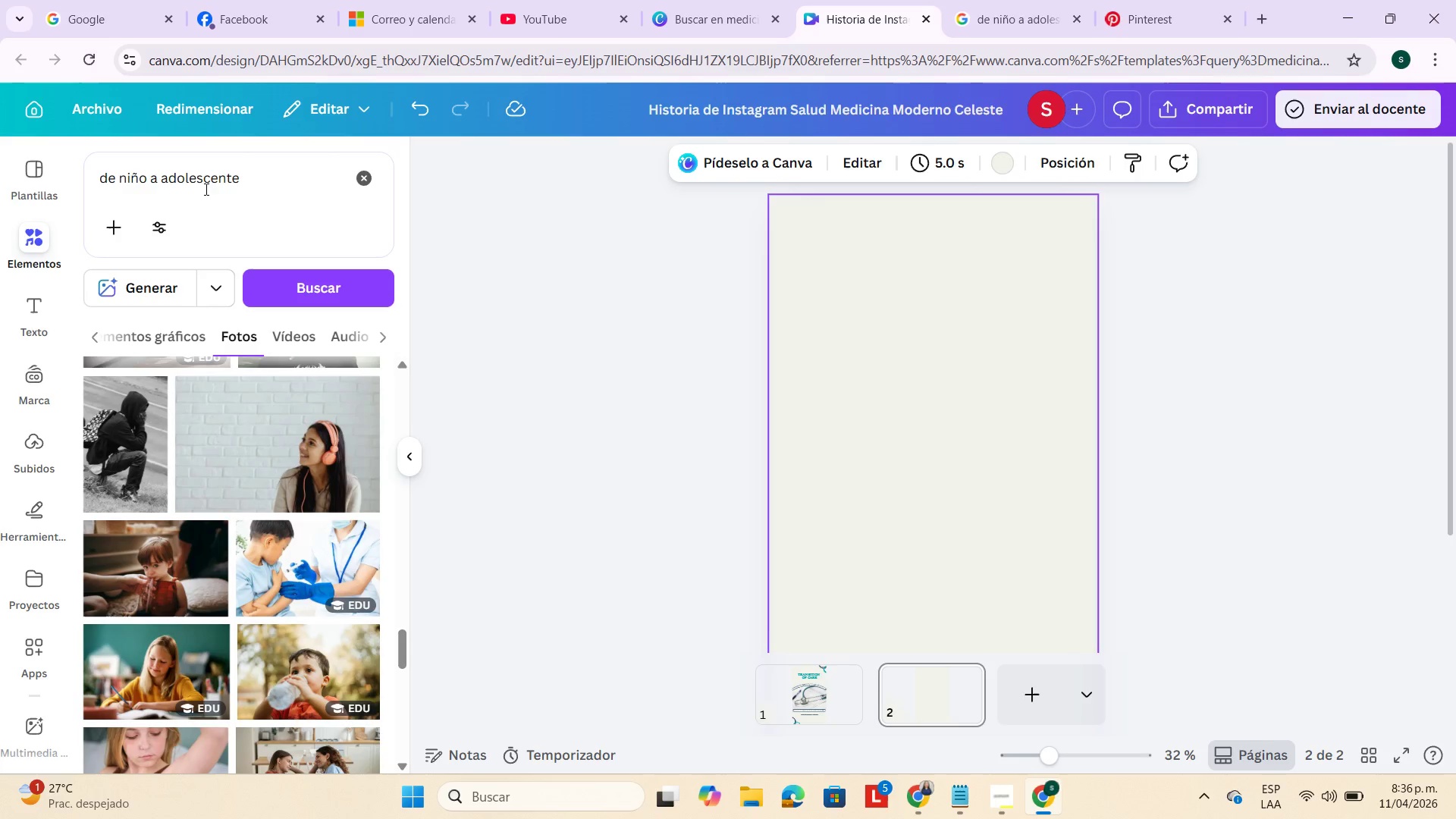 
left_click([193, 174])
 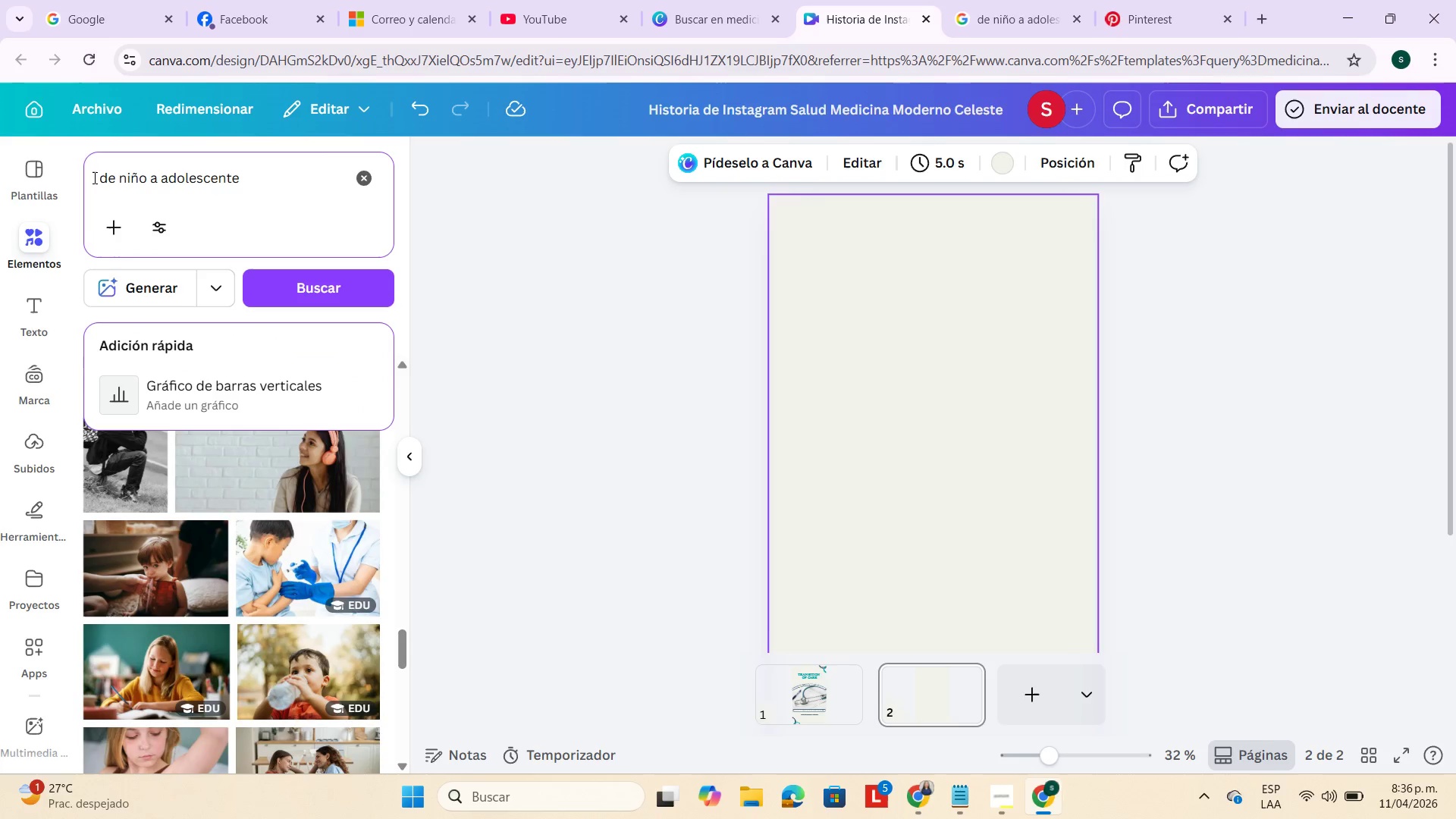 
type(crecimiento )
 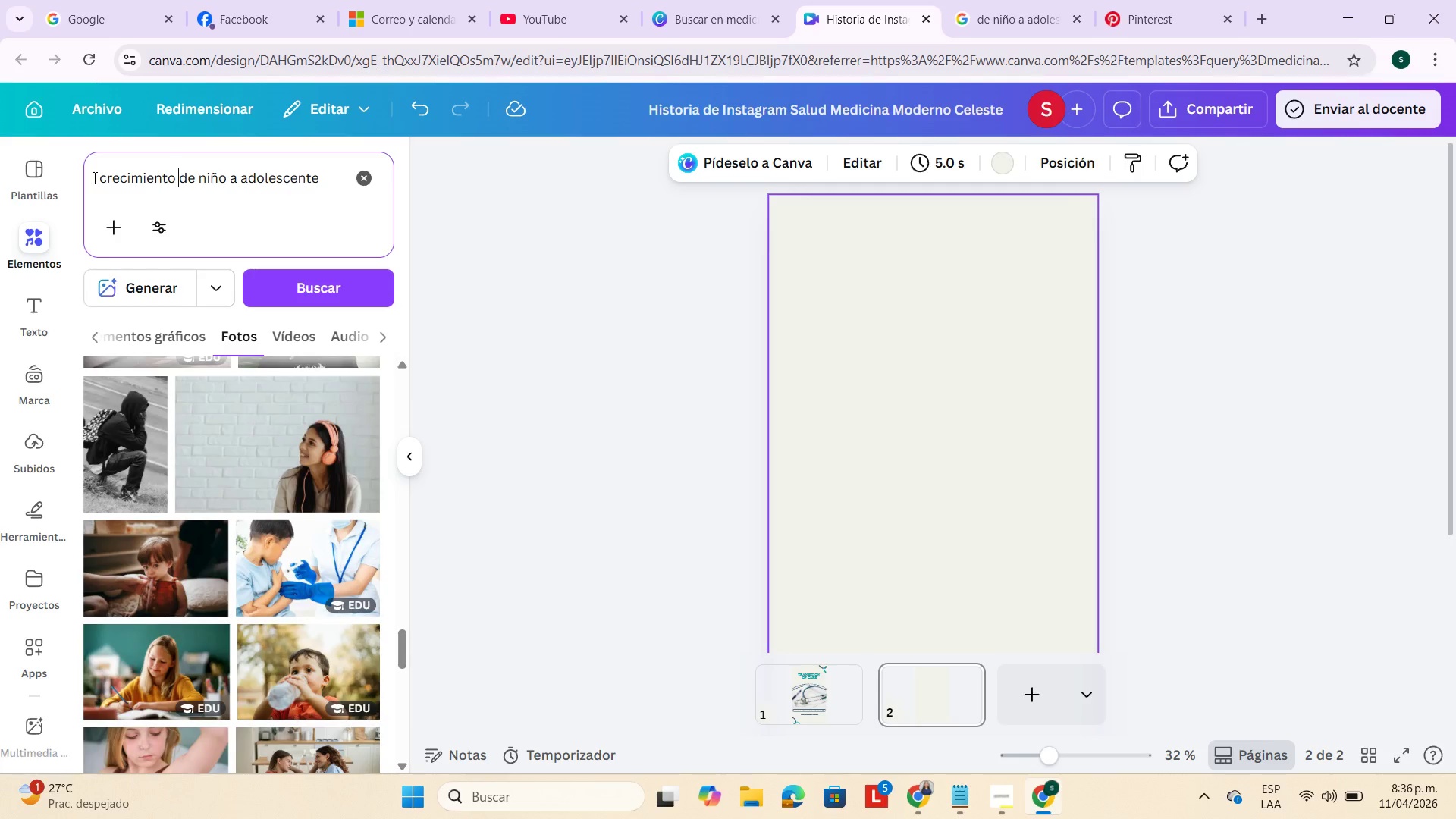 
key(Enter)
 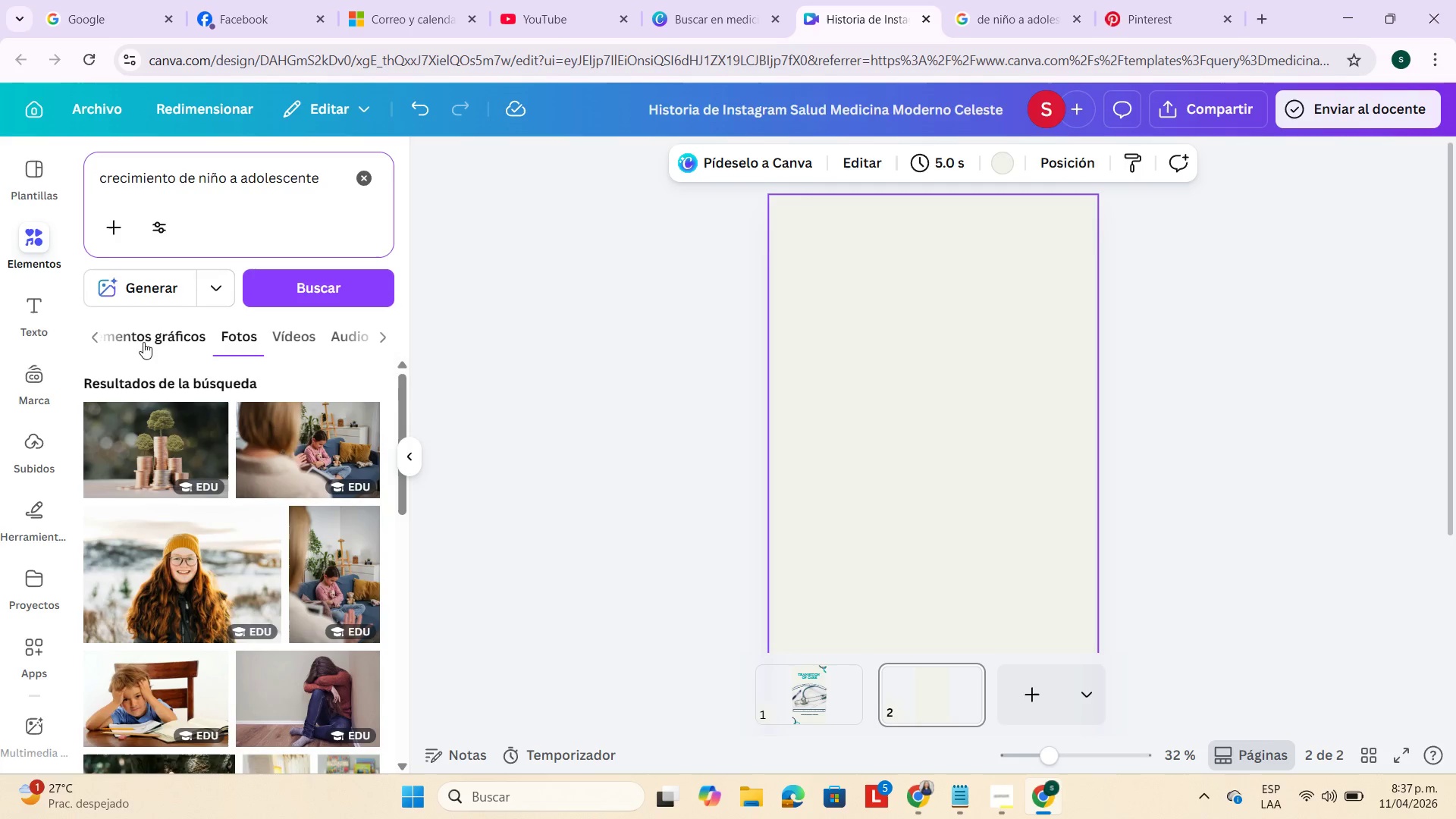 
wait(5.33)
 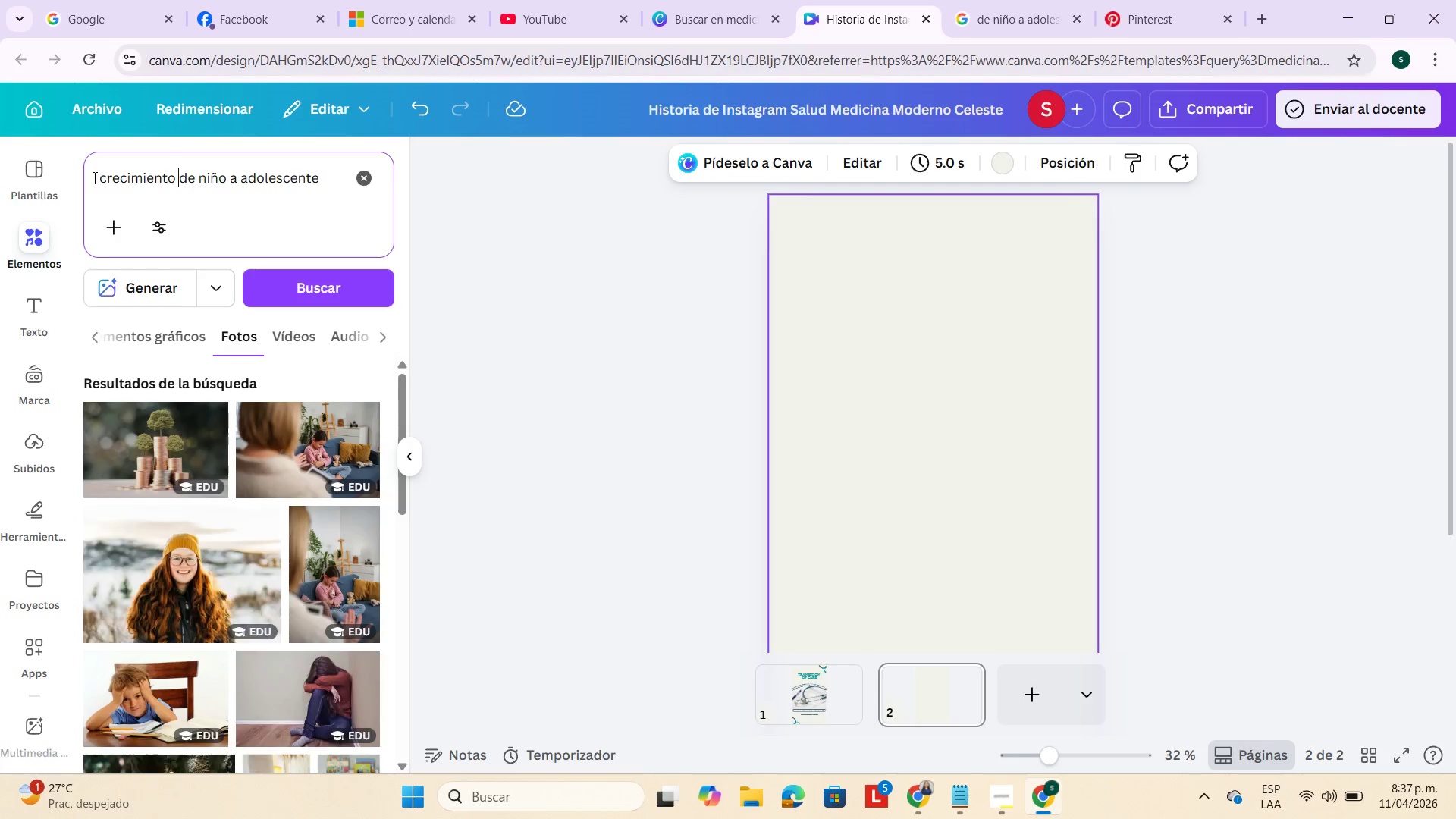 
mouse_move([135, 359])
 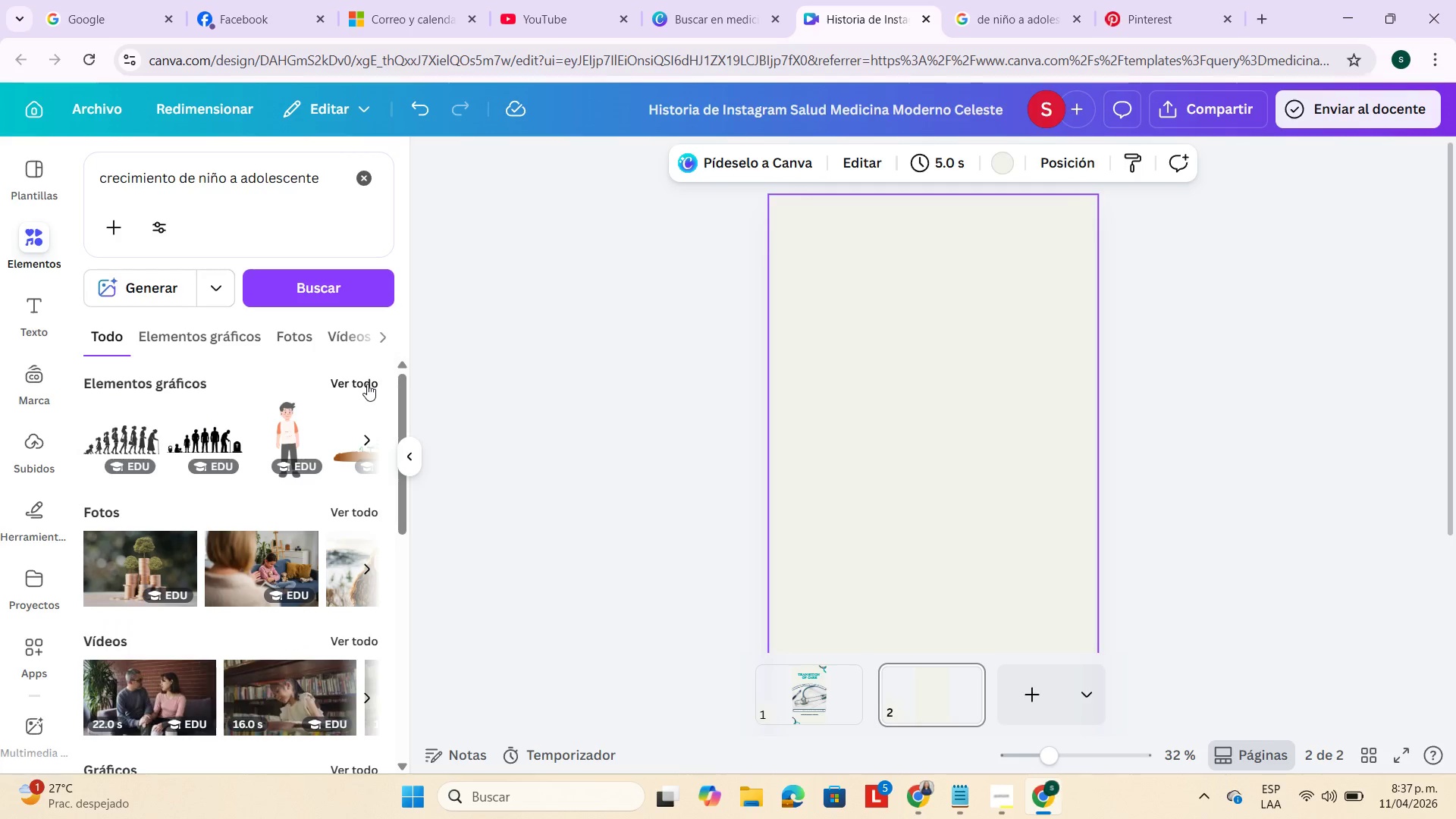 
left_click([369, 381])
 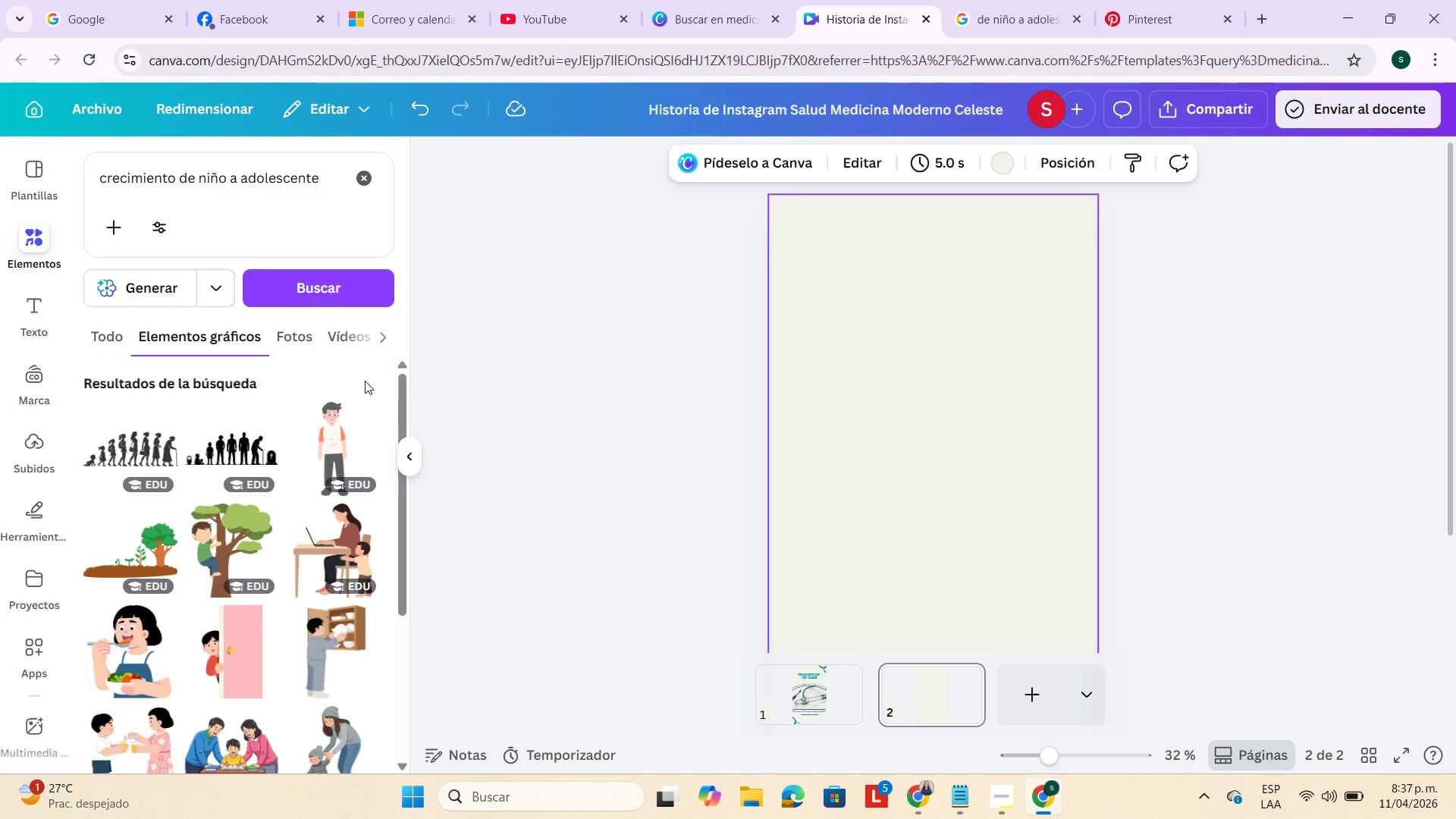 
scroll: coordinate [342, 384], scroll_direction: down, amount: 12.0
 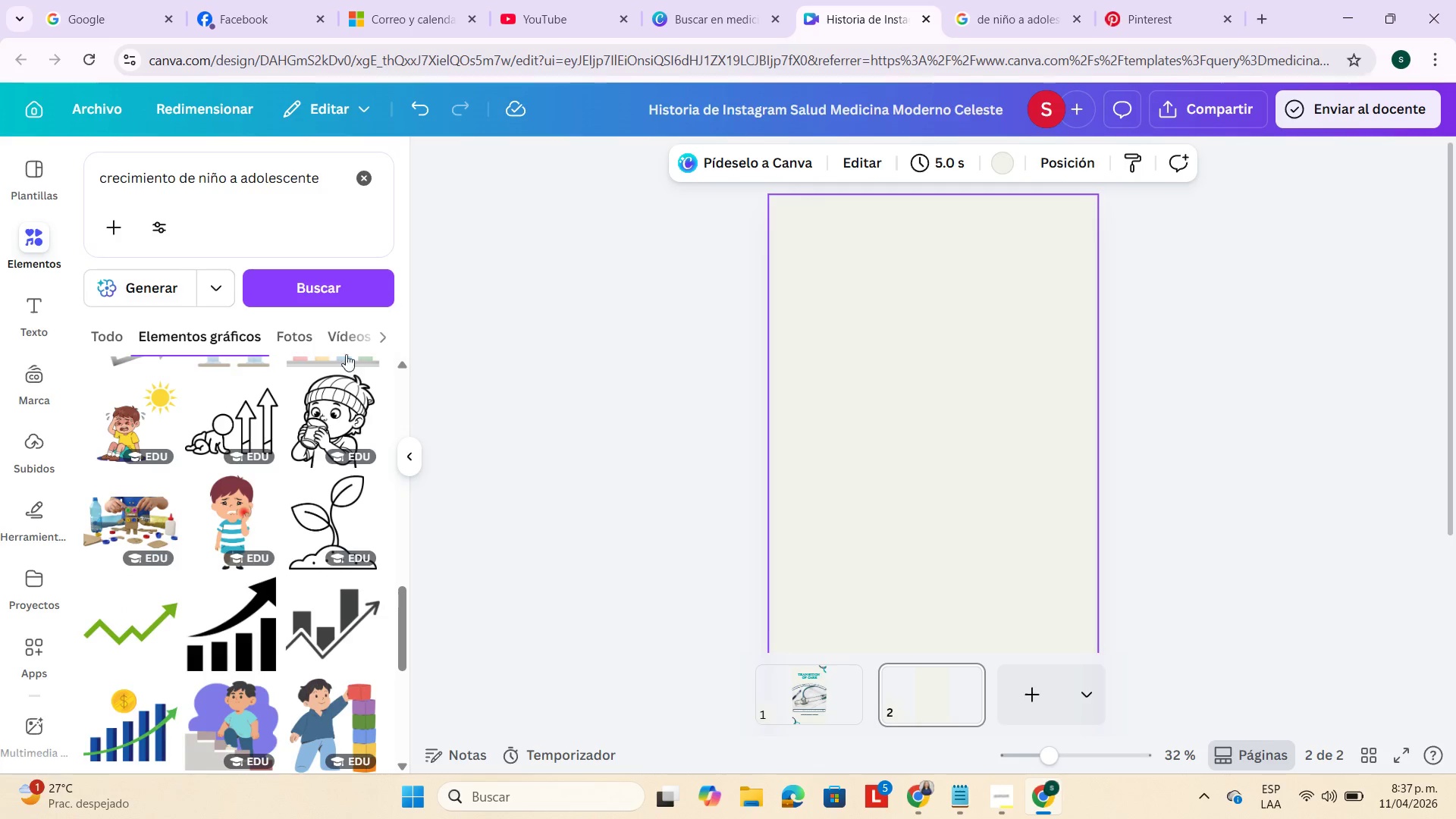 
scroll: coordinate [345, 350], scroll_direction: down, amount: 3.0
 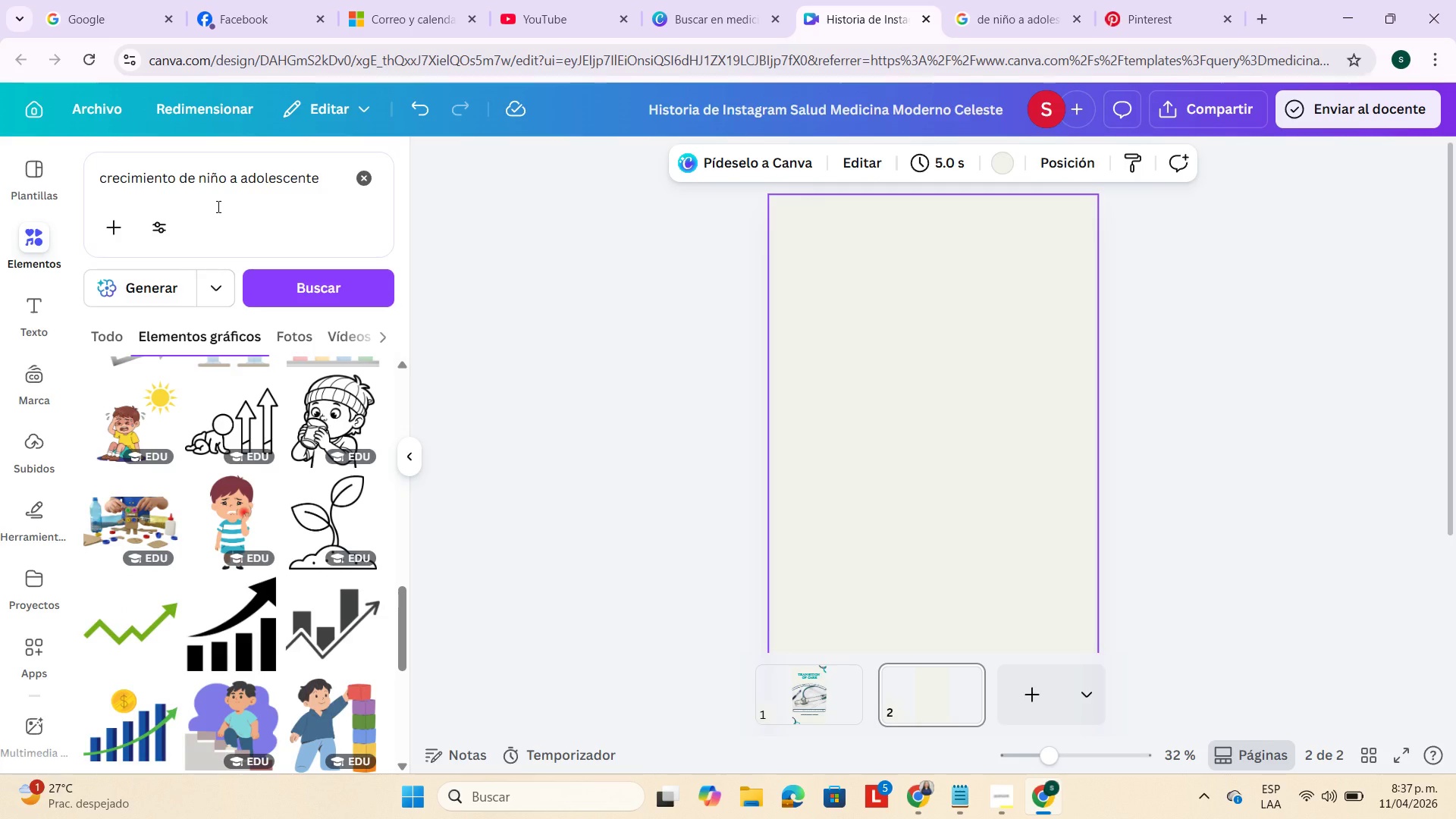 
double_click([217, 206])
 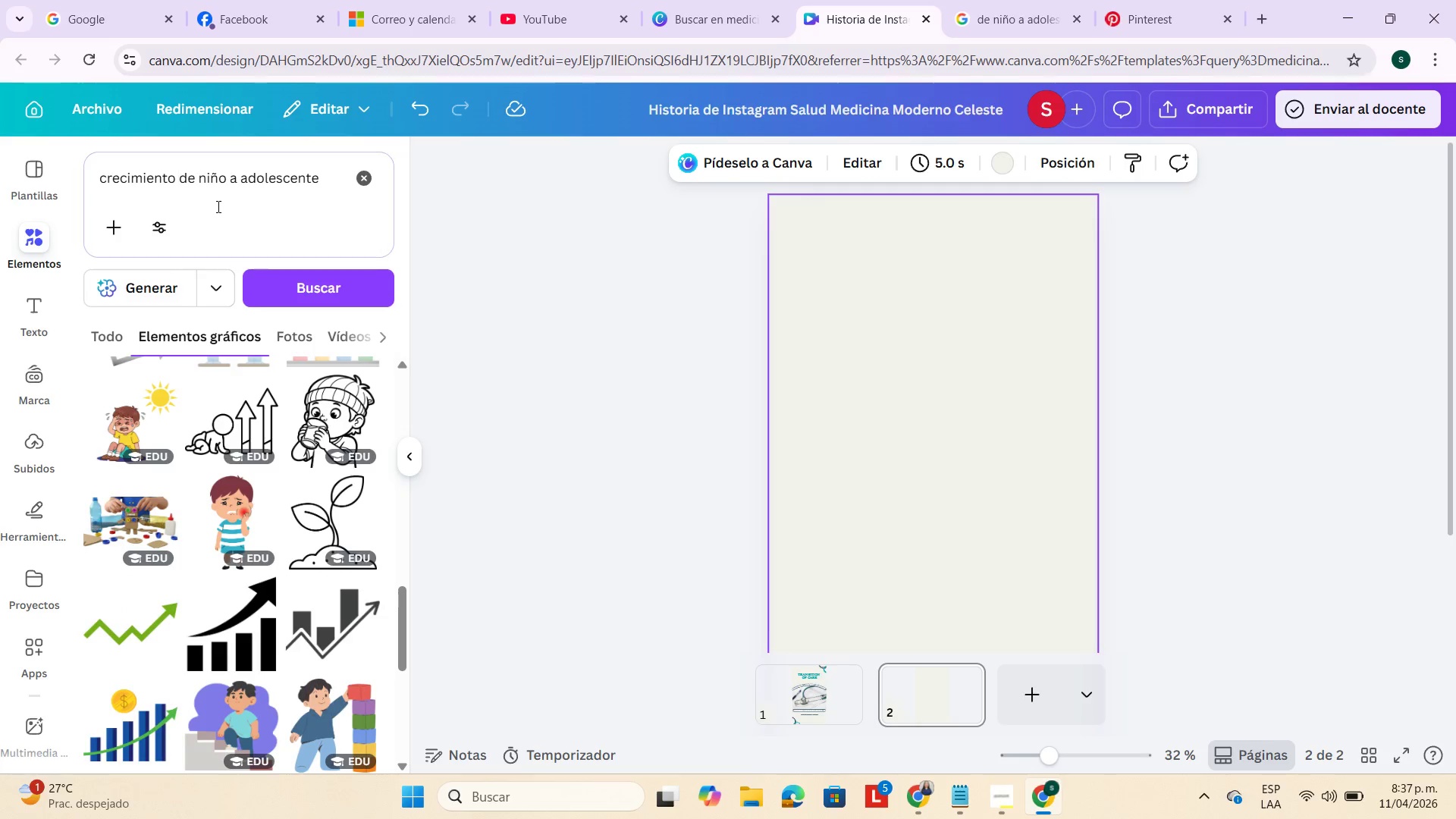 
triple_click([217, 206])
 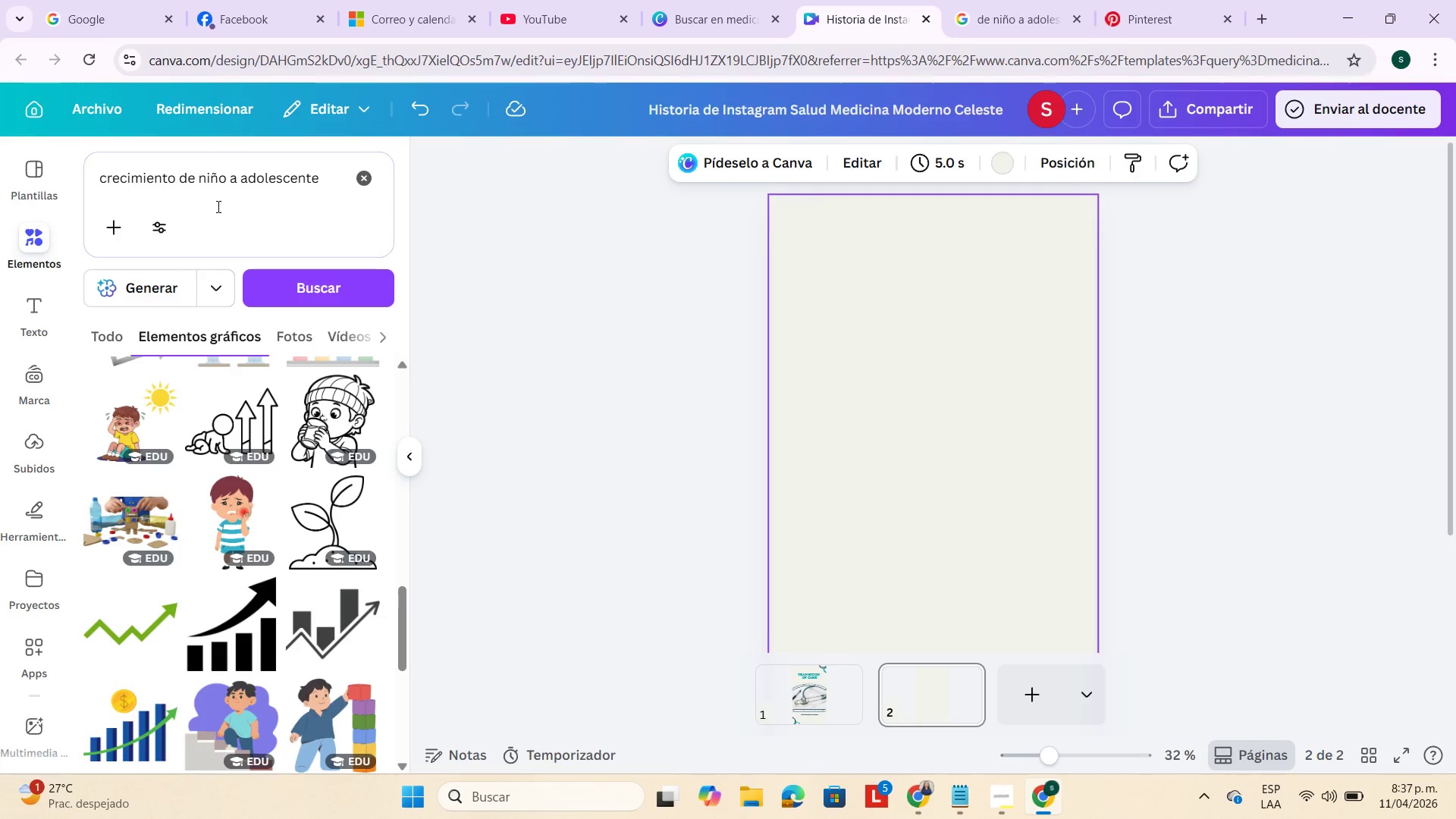 
triple_click([217, 206])
 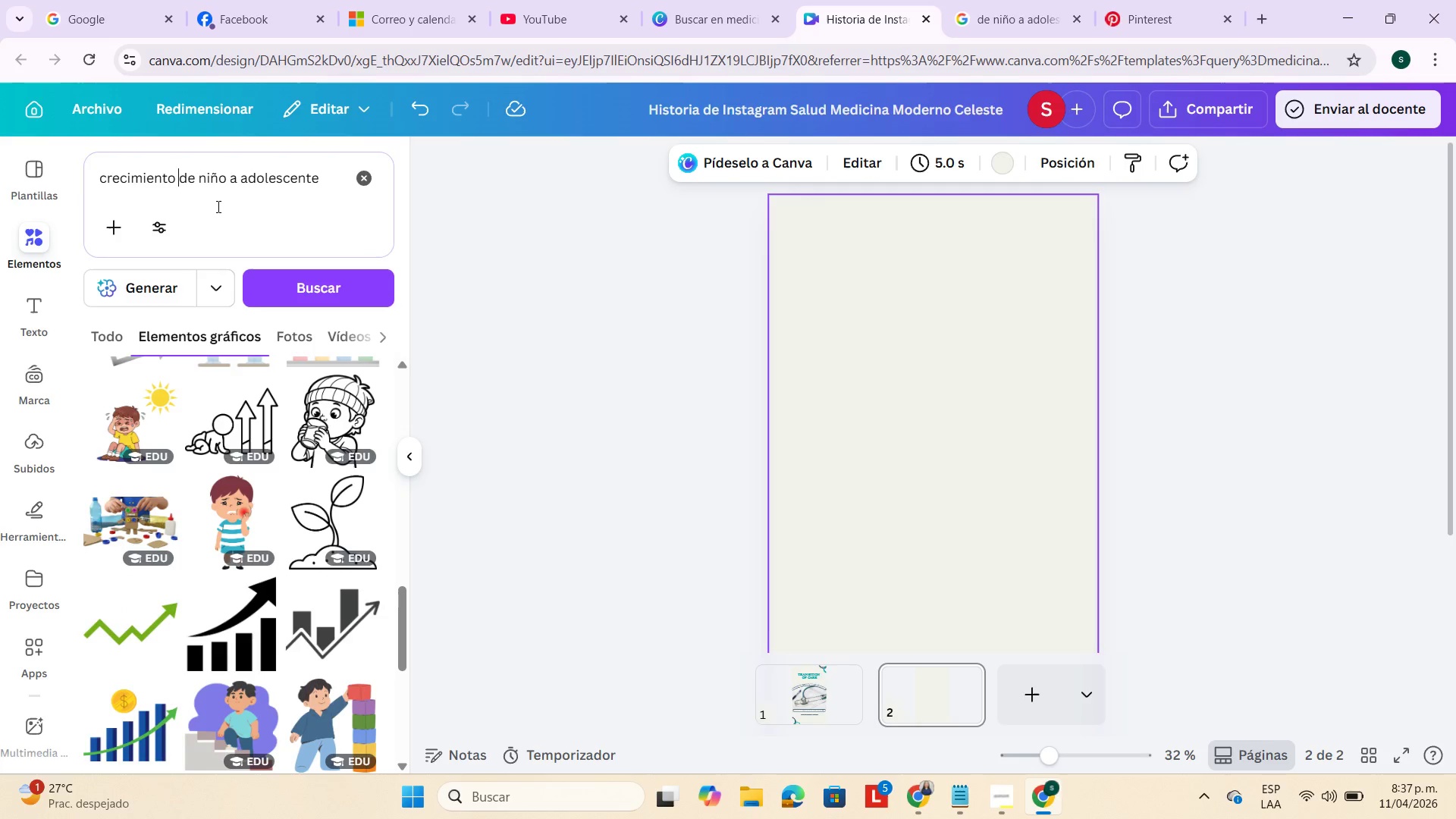 
triple_click([217, 206])
 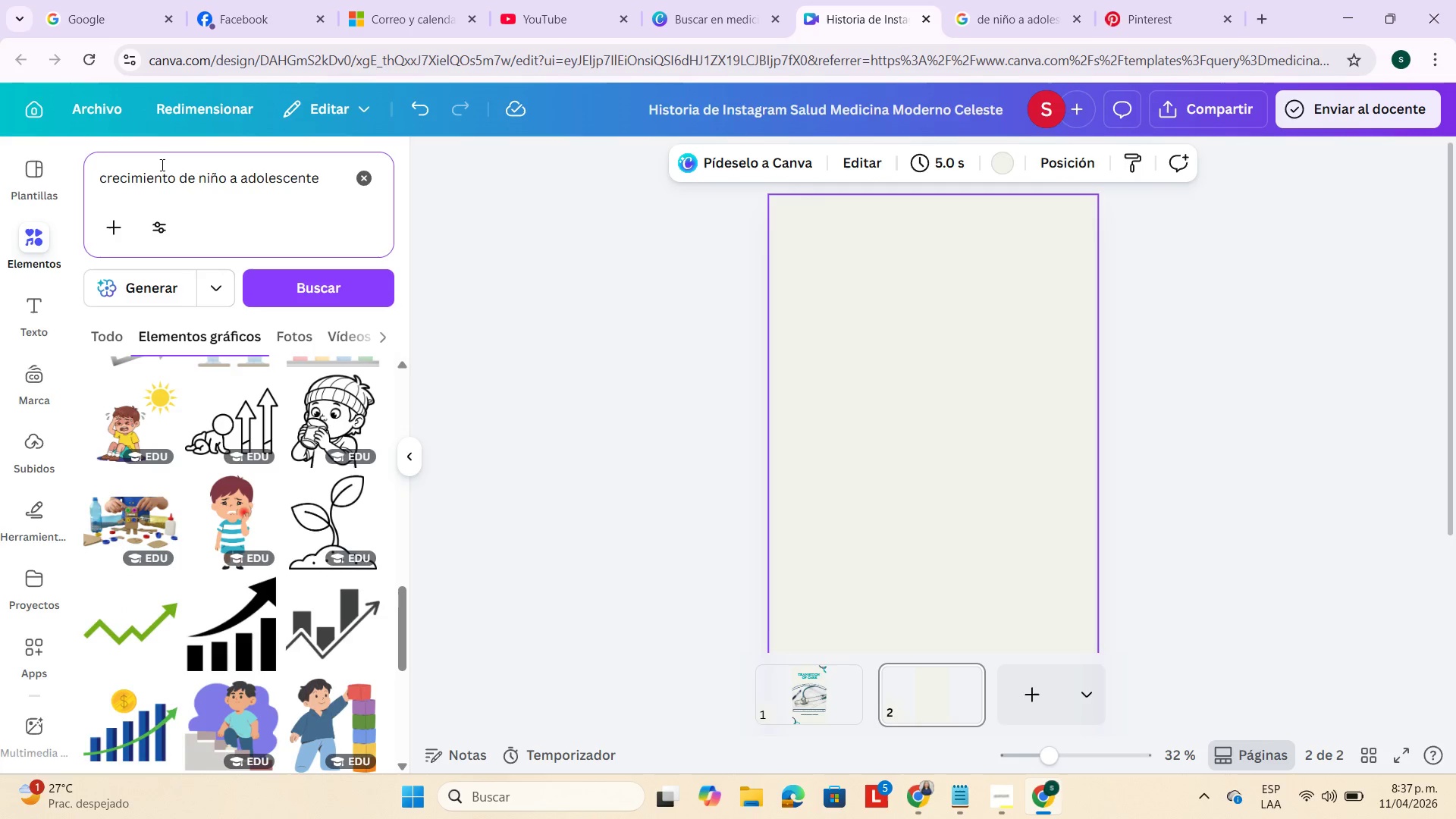 
double_click([161, 165])
 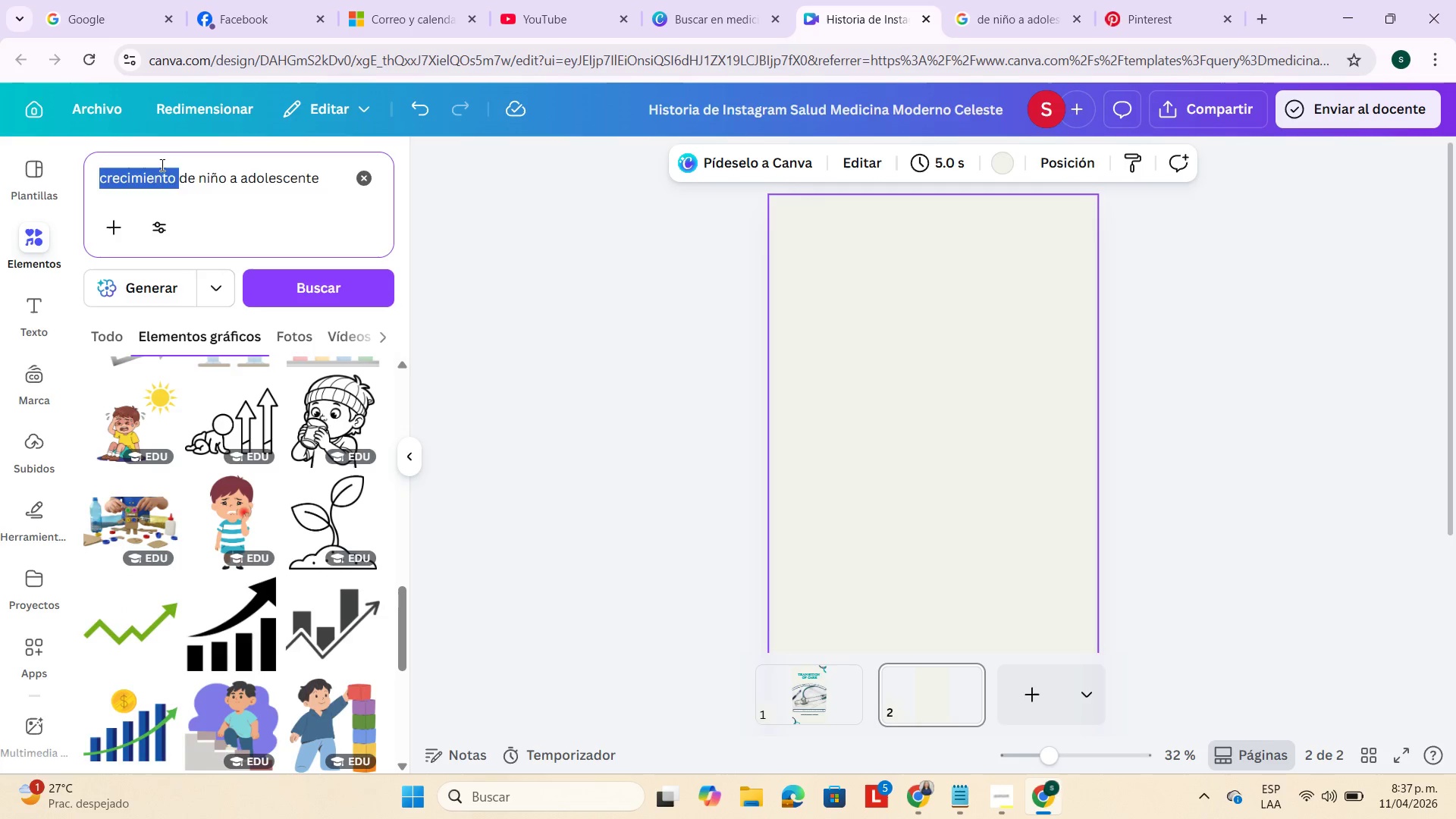 
triple_click([161, 165])
 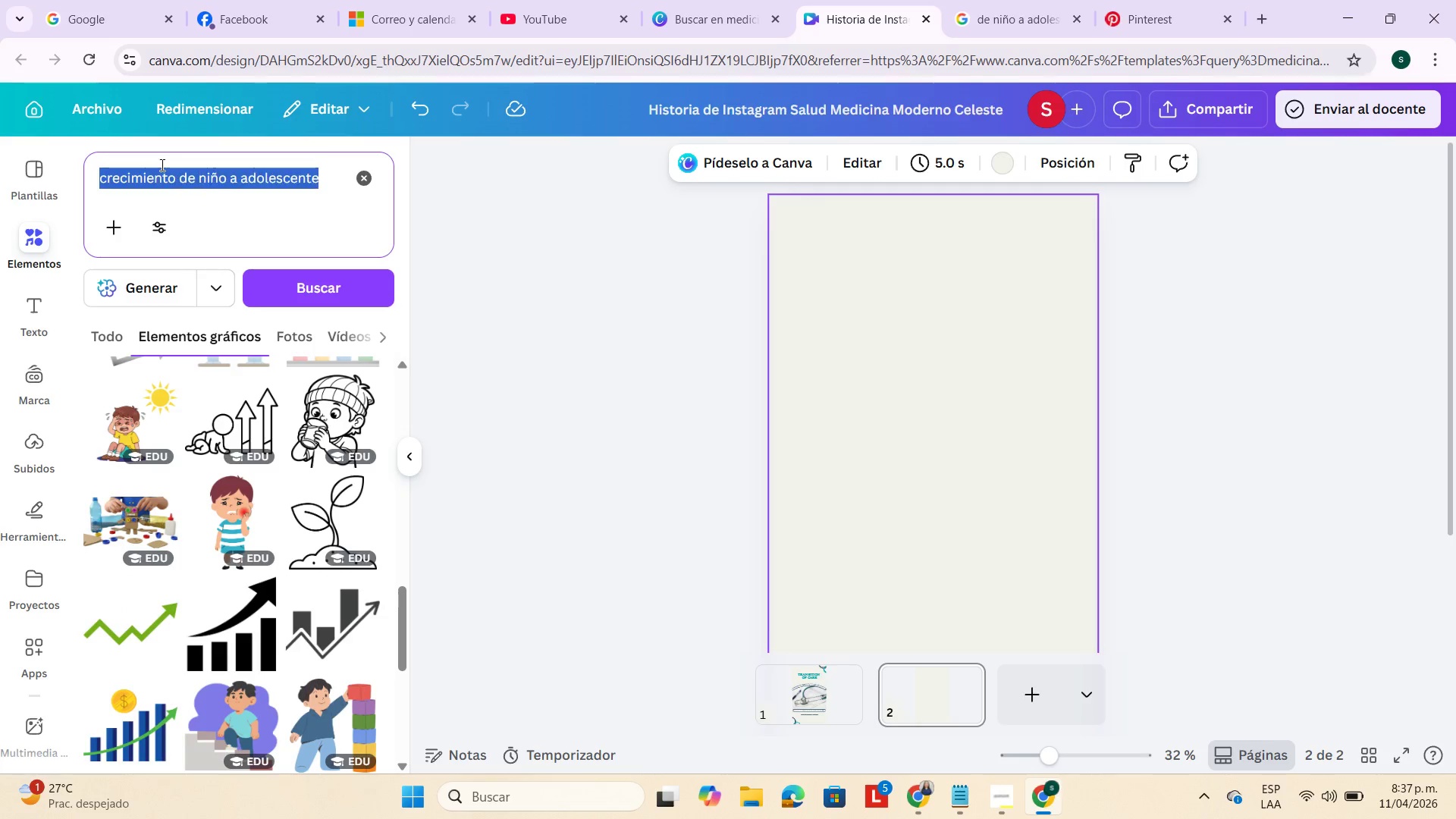 
triple_click([161, 165])
 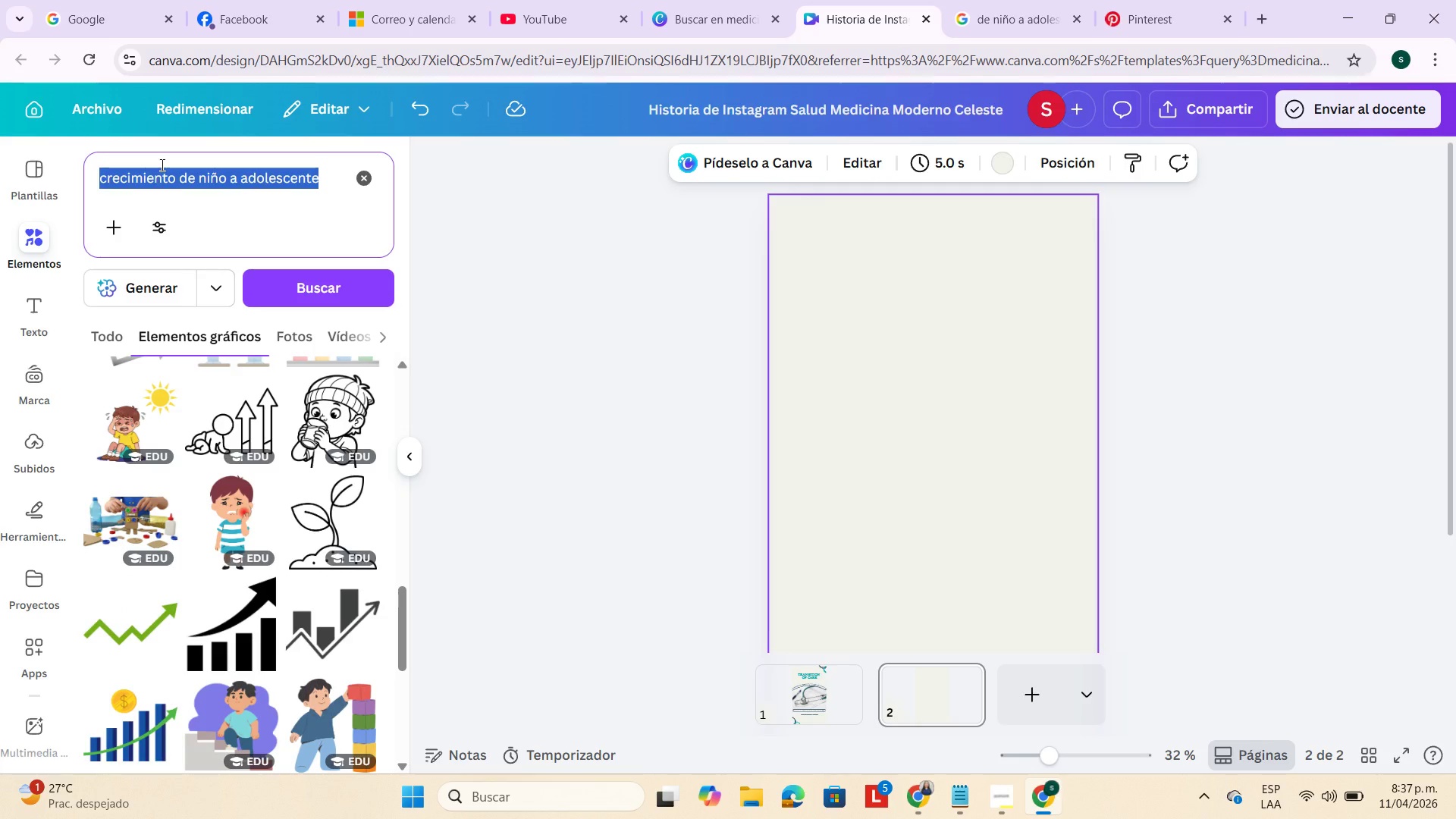 
key(Control+C)
 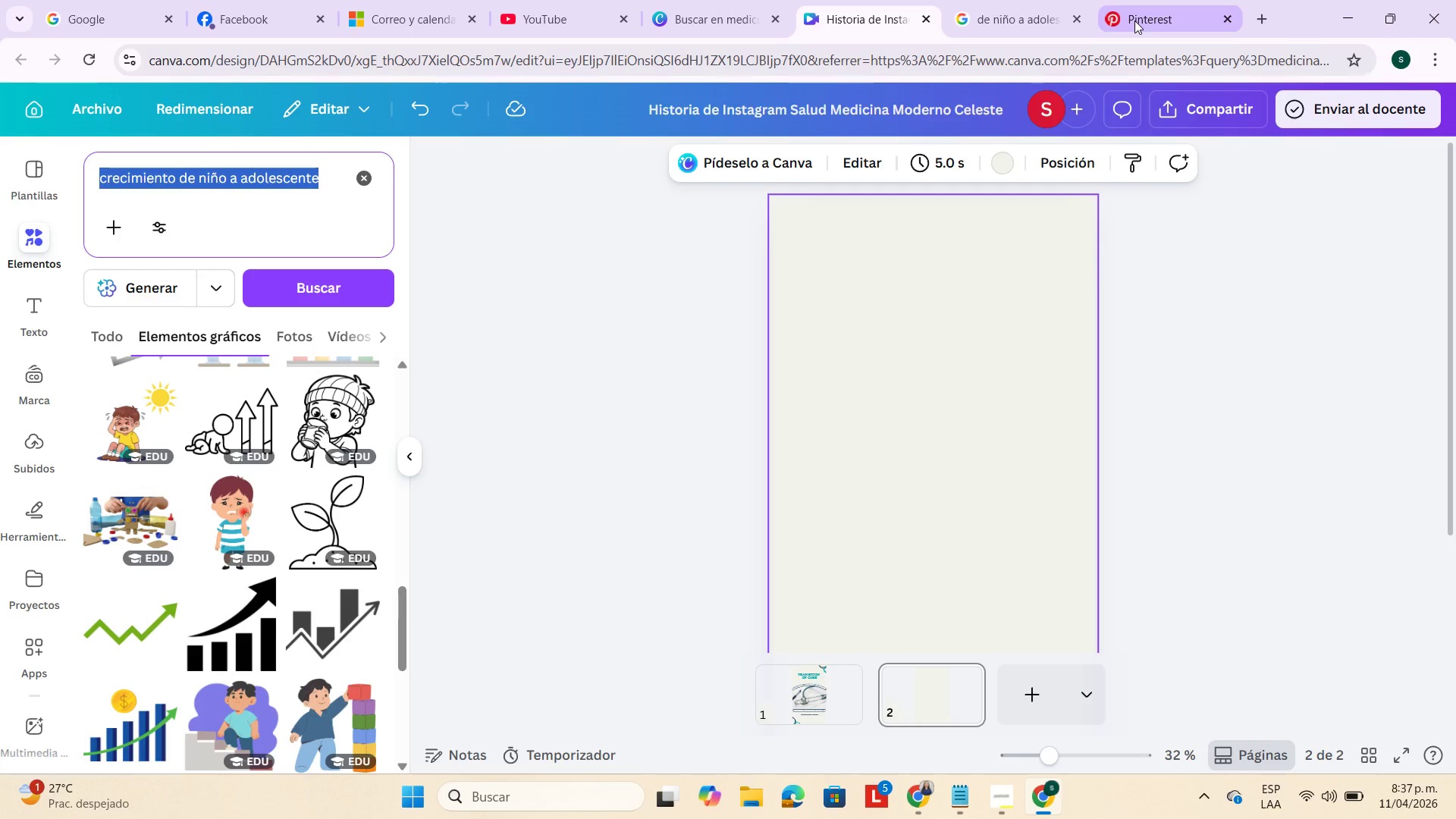 
left_click([1134, 20])
 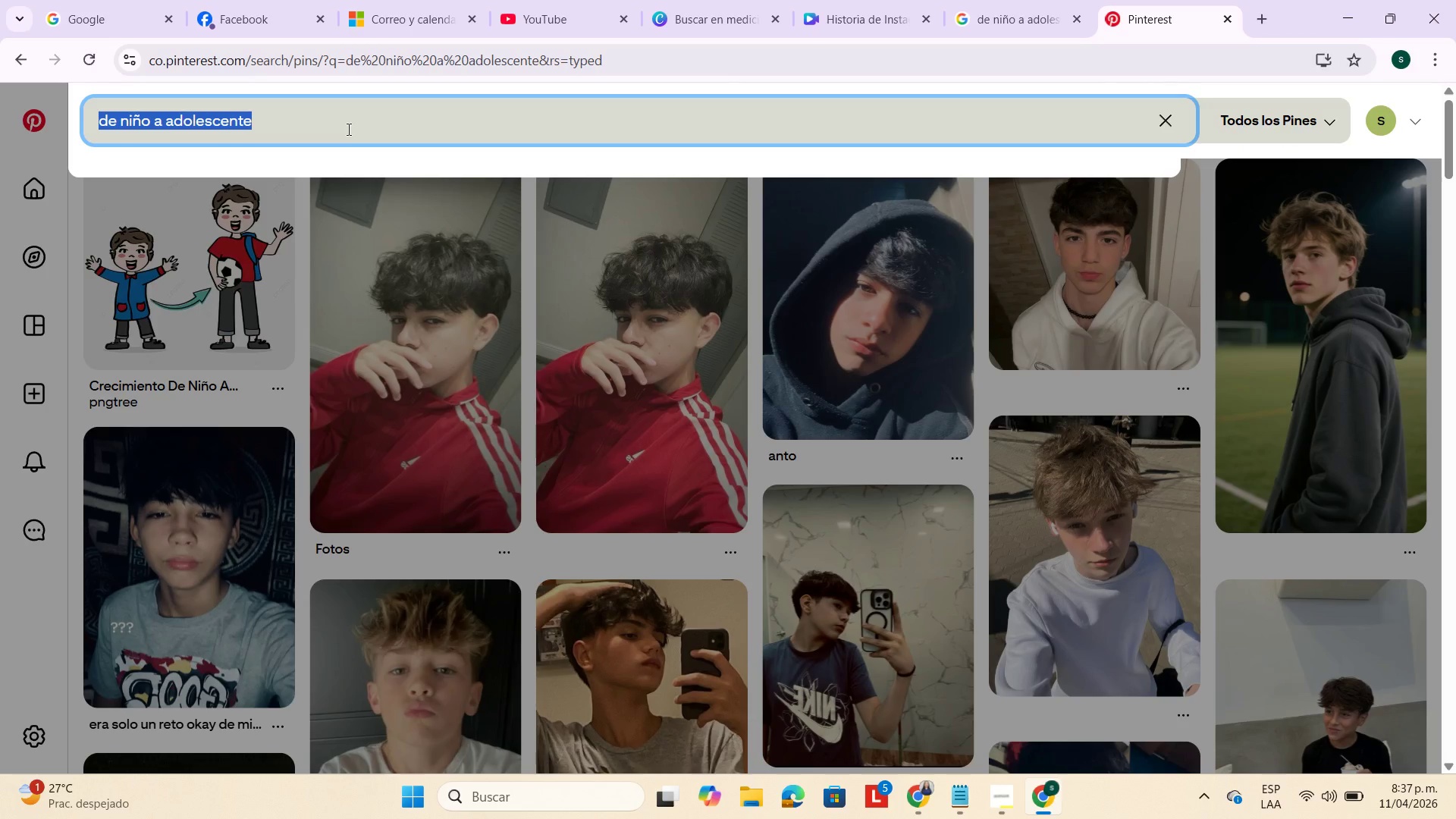 
key(Backspace)
 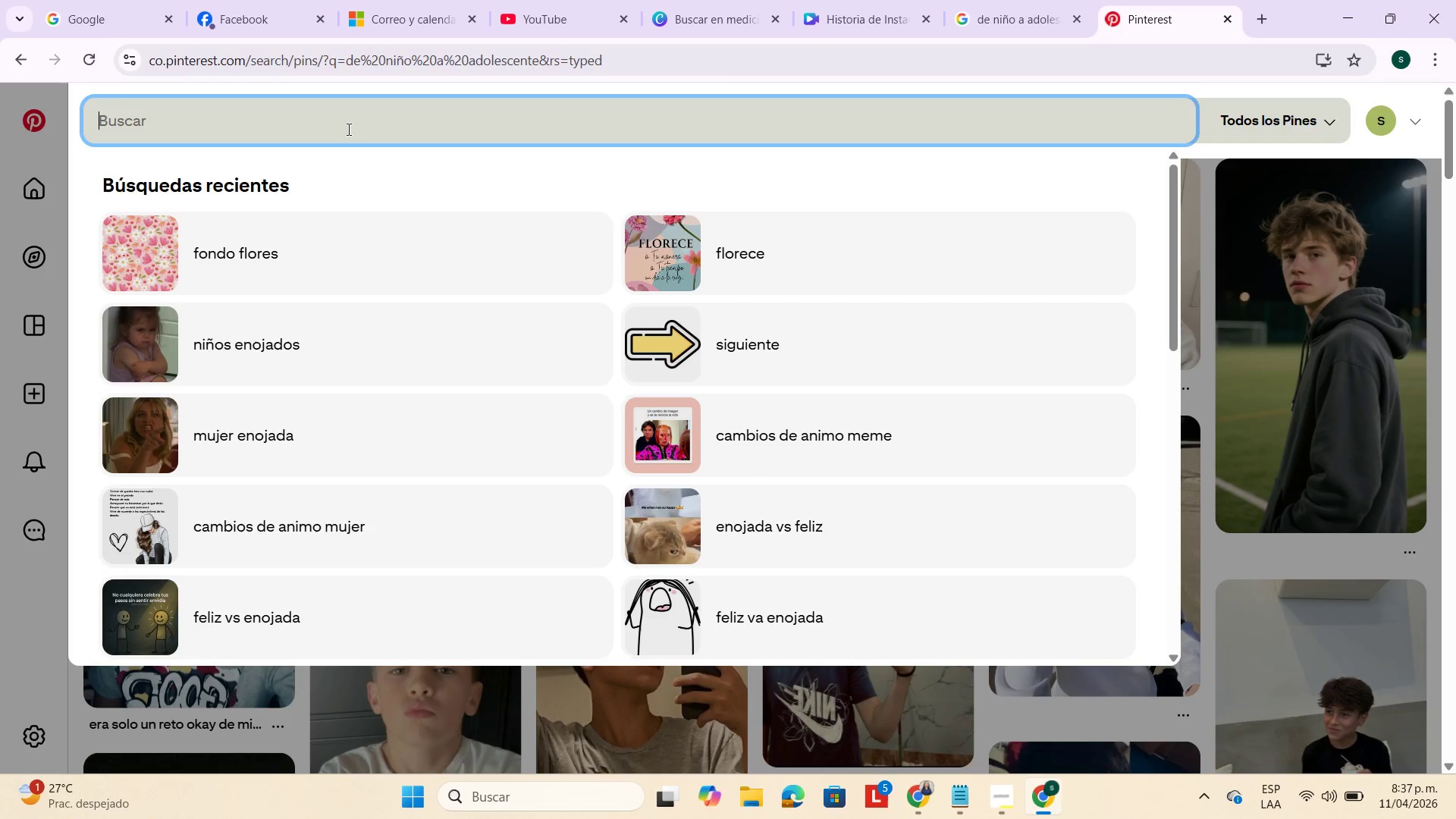 
key(Control+V)
 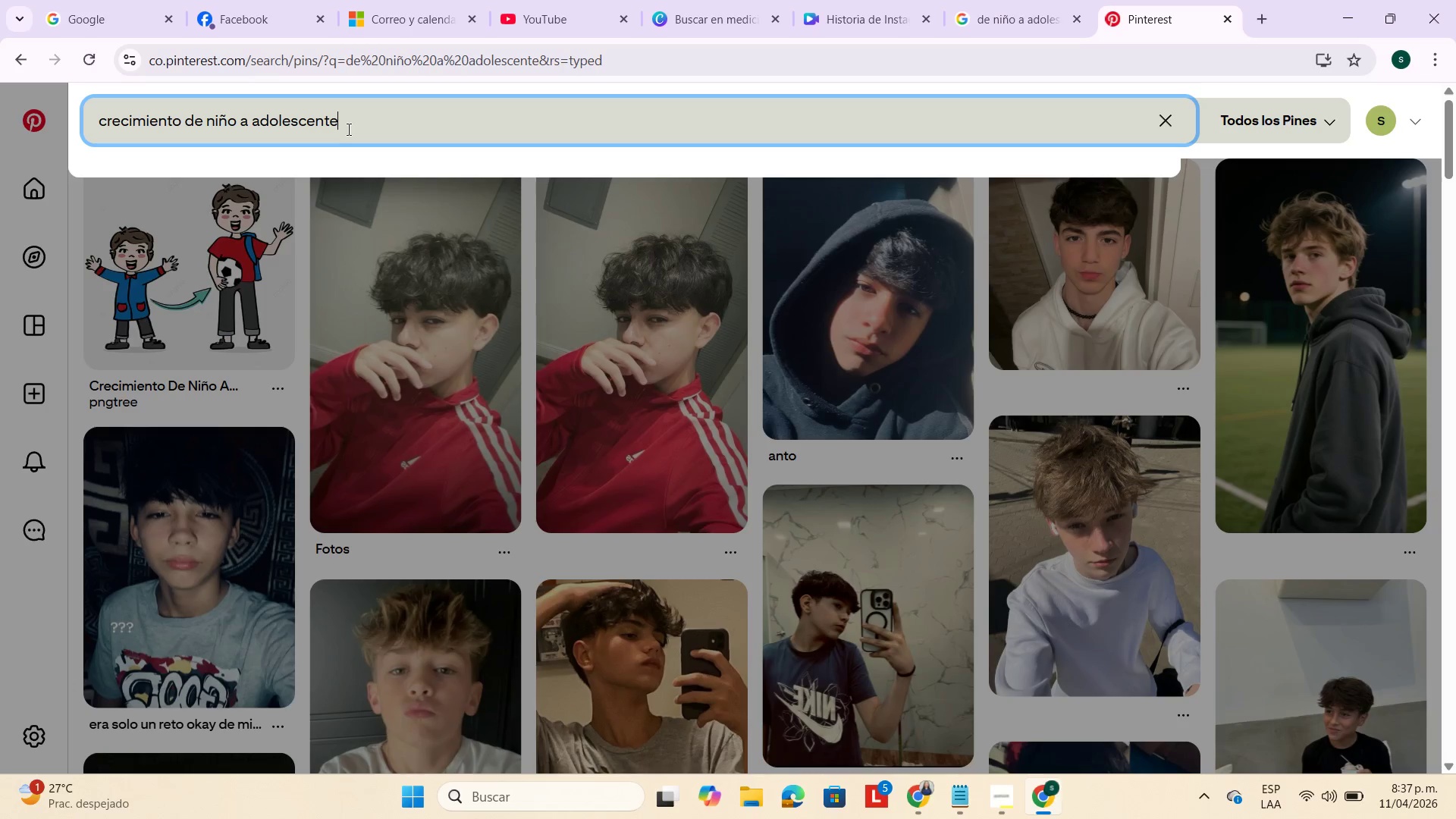 
left_click([347, 129])
 